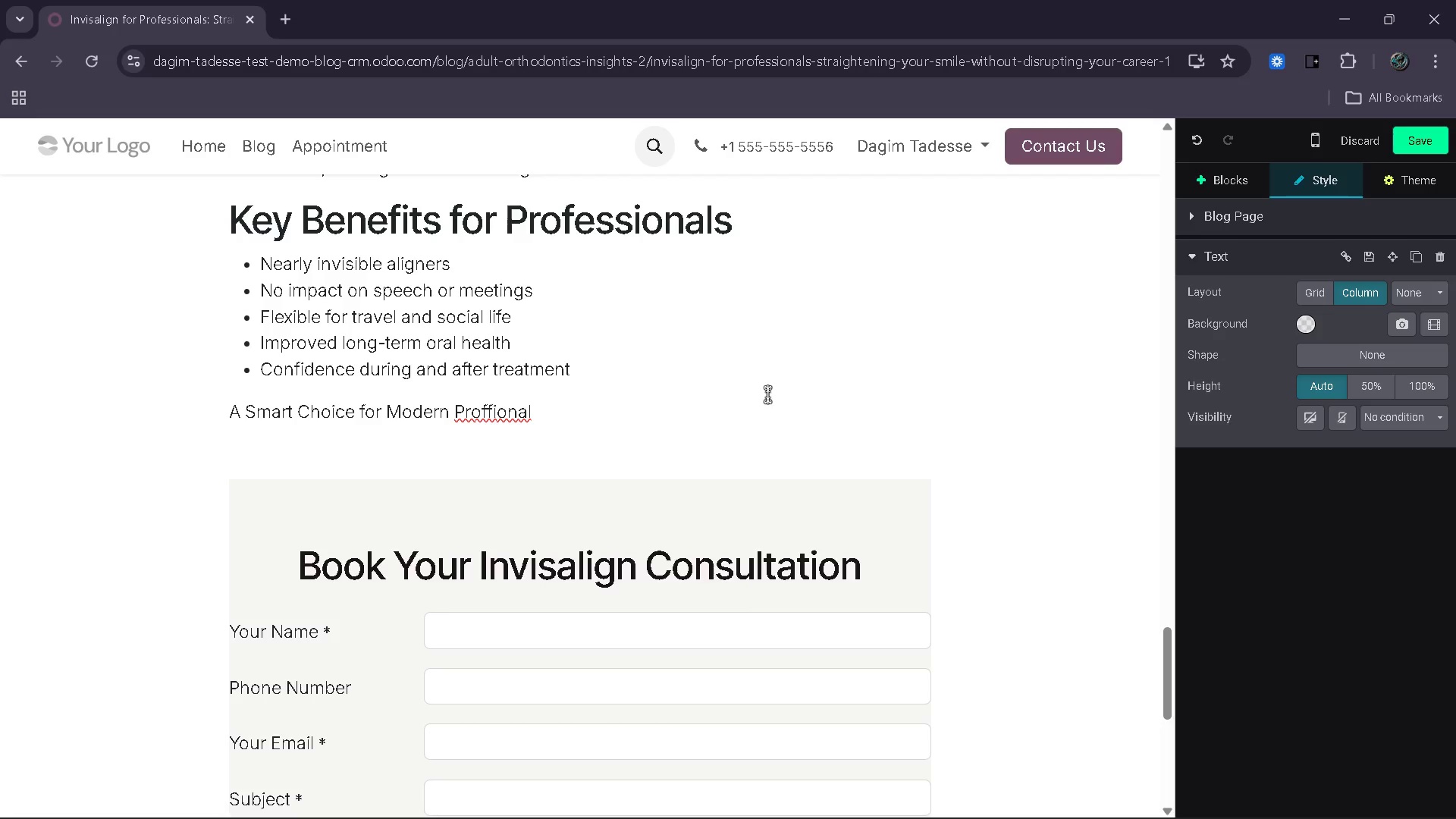 
key(Backspace)
key(Backspace)
key(Backspace)
key(Backspace)
key(Backspace)
key(Backspace)
type(essional)
 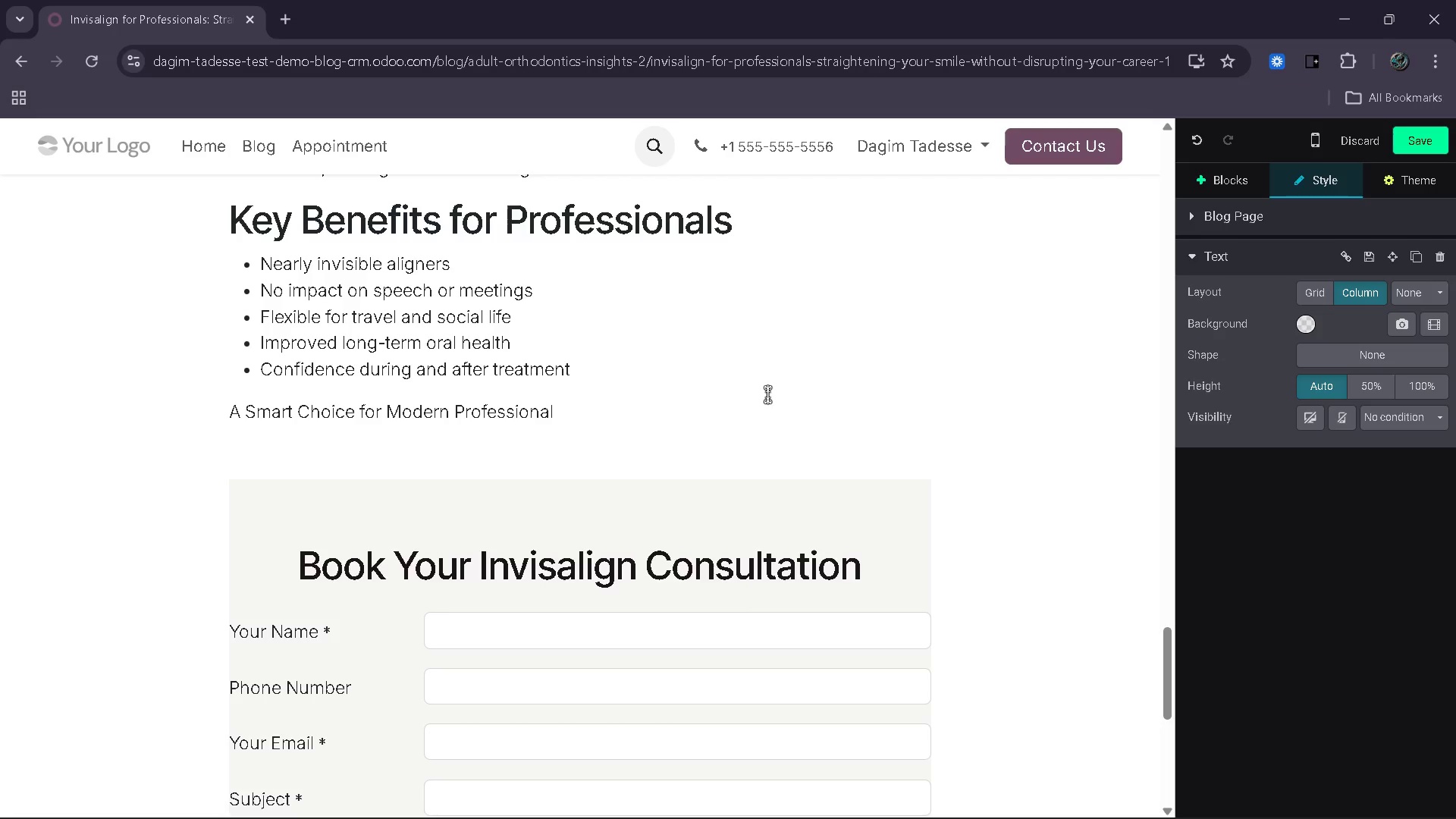 
key(S)
 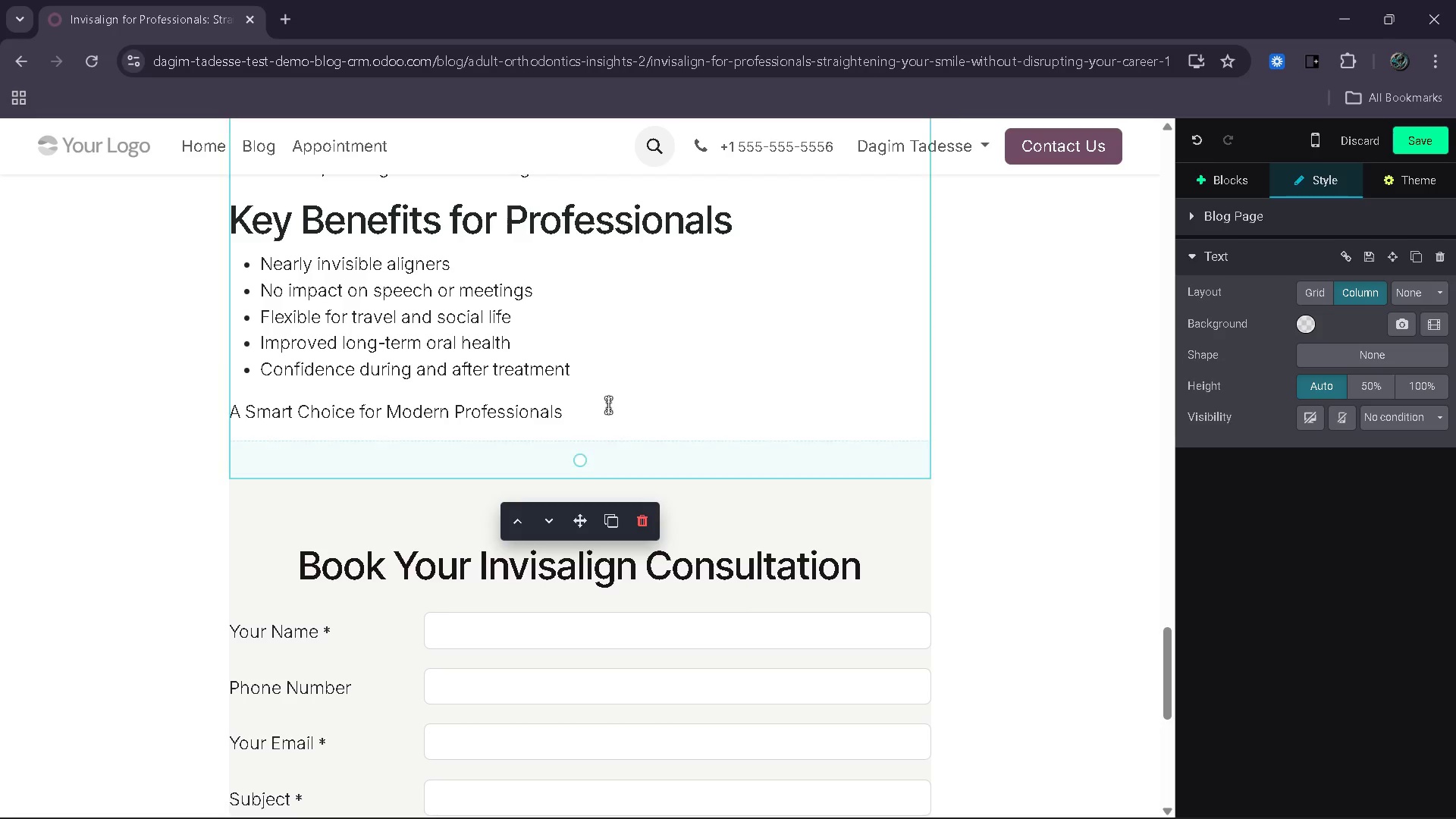 
left_click_drag(start_coordinate=[608, 405], to_coordinate=[240, 416])
 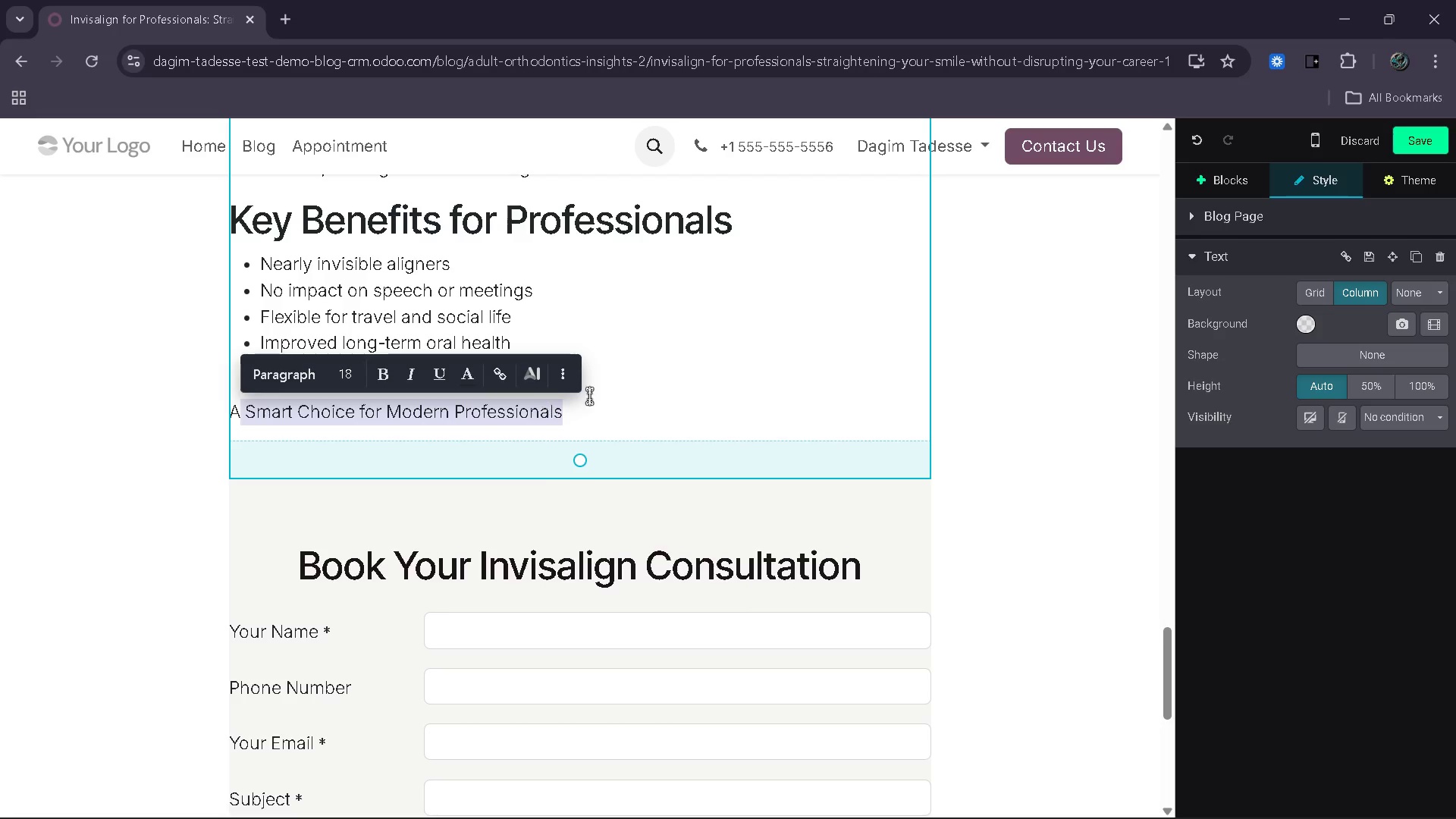 
left_click([598, 410])
 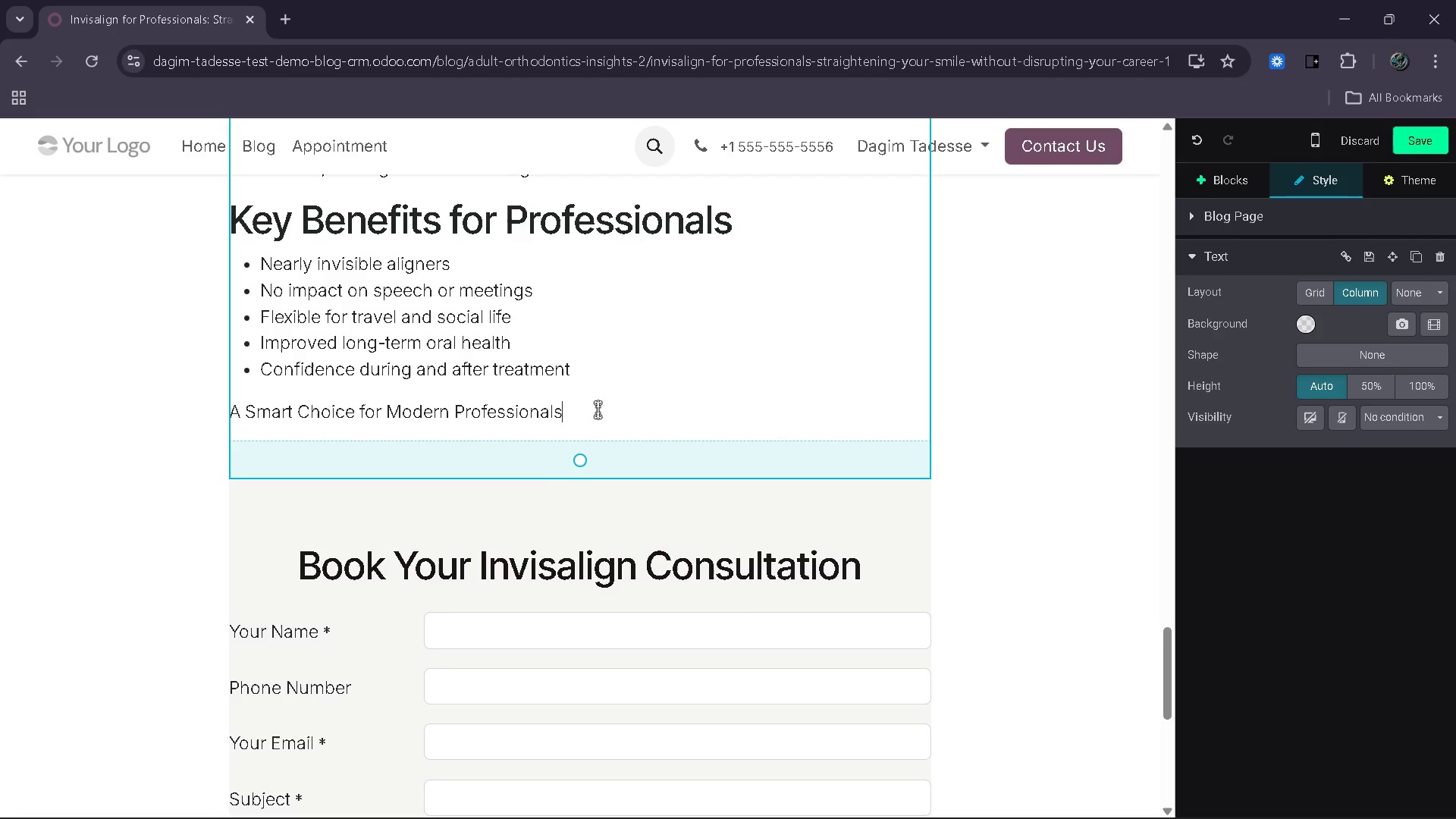 
left_click_drag(start_coordinate=[598, 410], to_coordinate=[221, 431])
 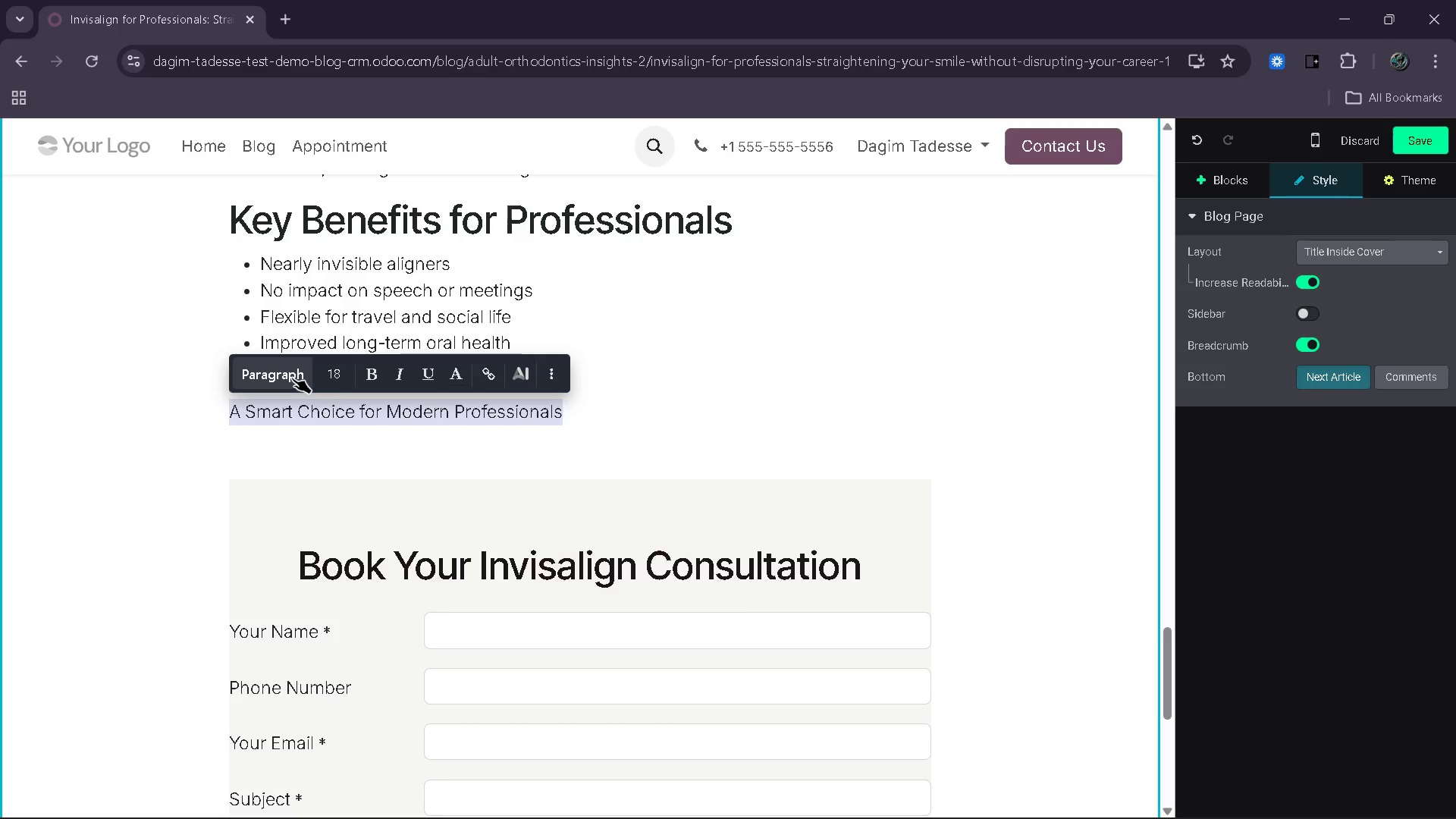 
left_click([292, 378])
 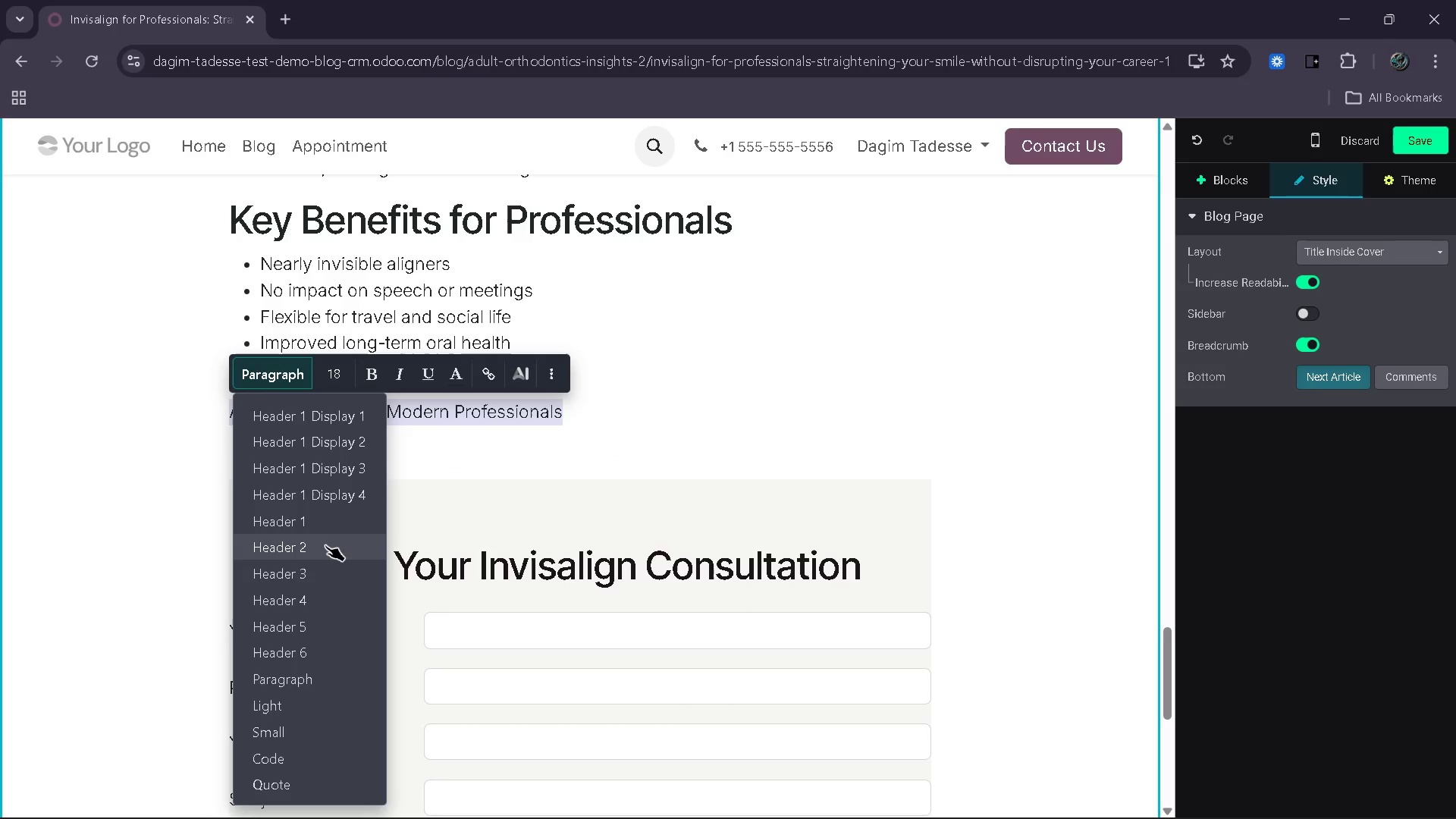 
left_click([325, 546])
 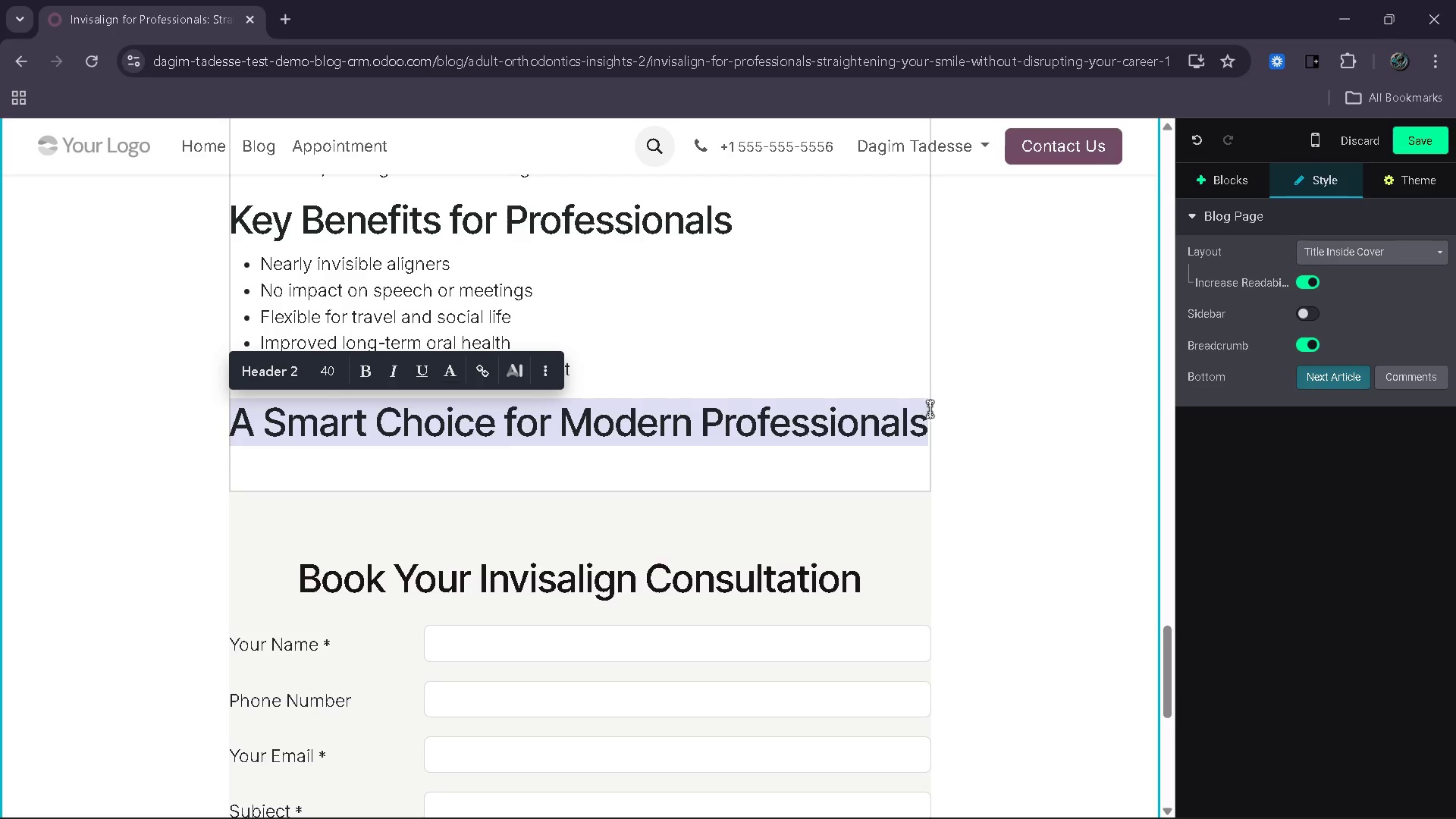 
left_click([927, 431])
 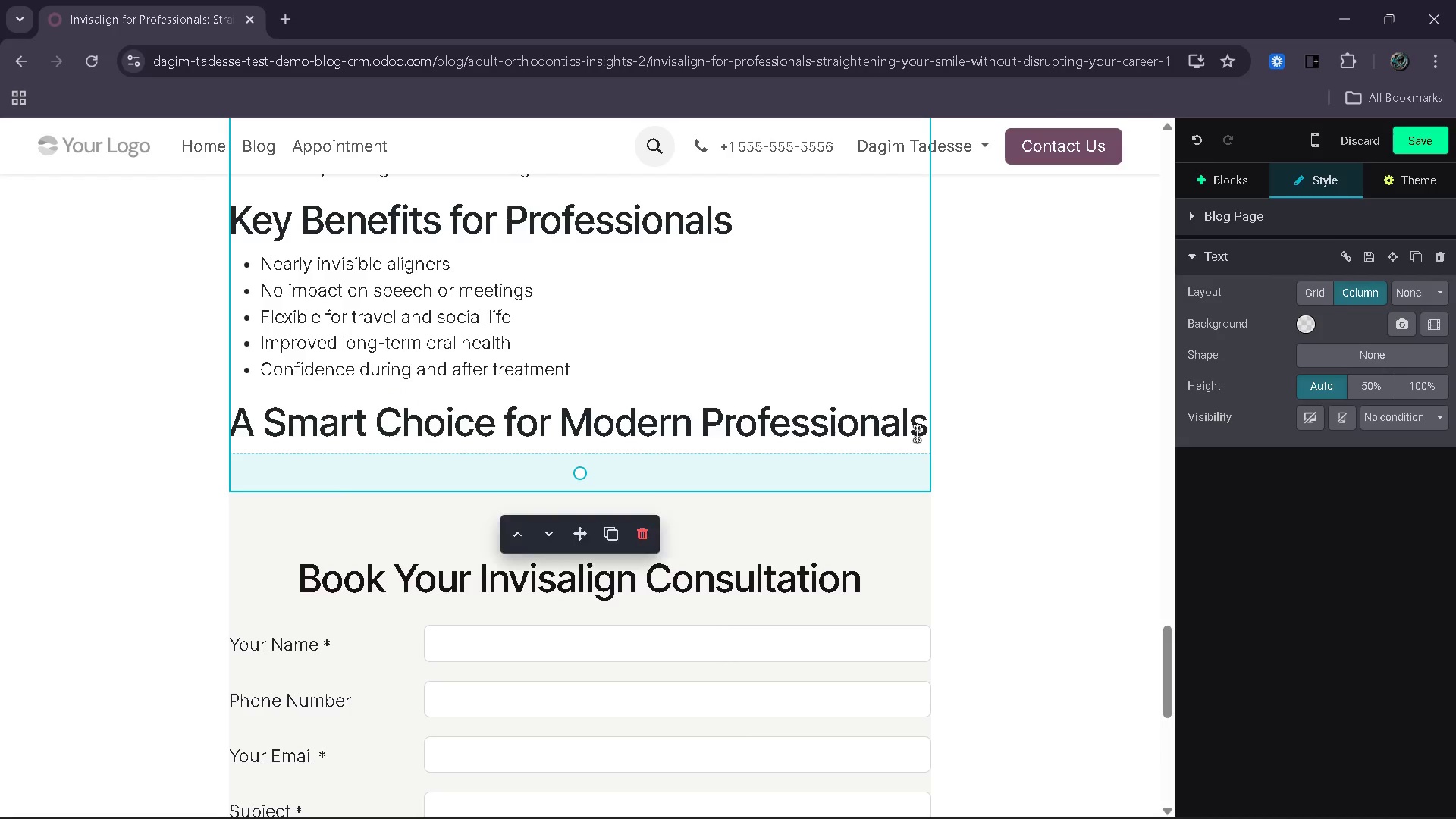 
key(Enter)
 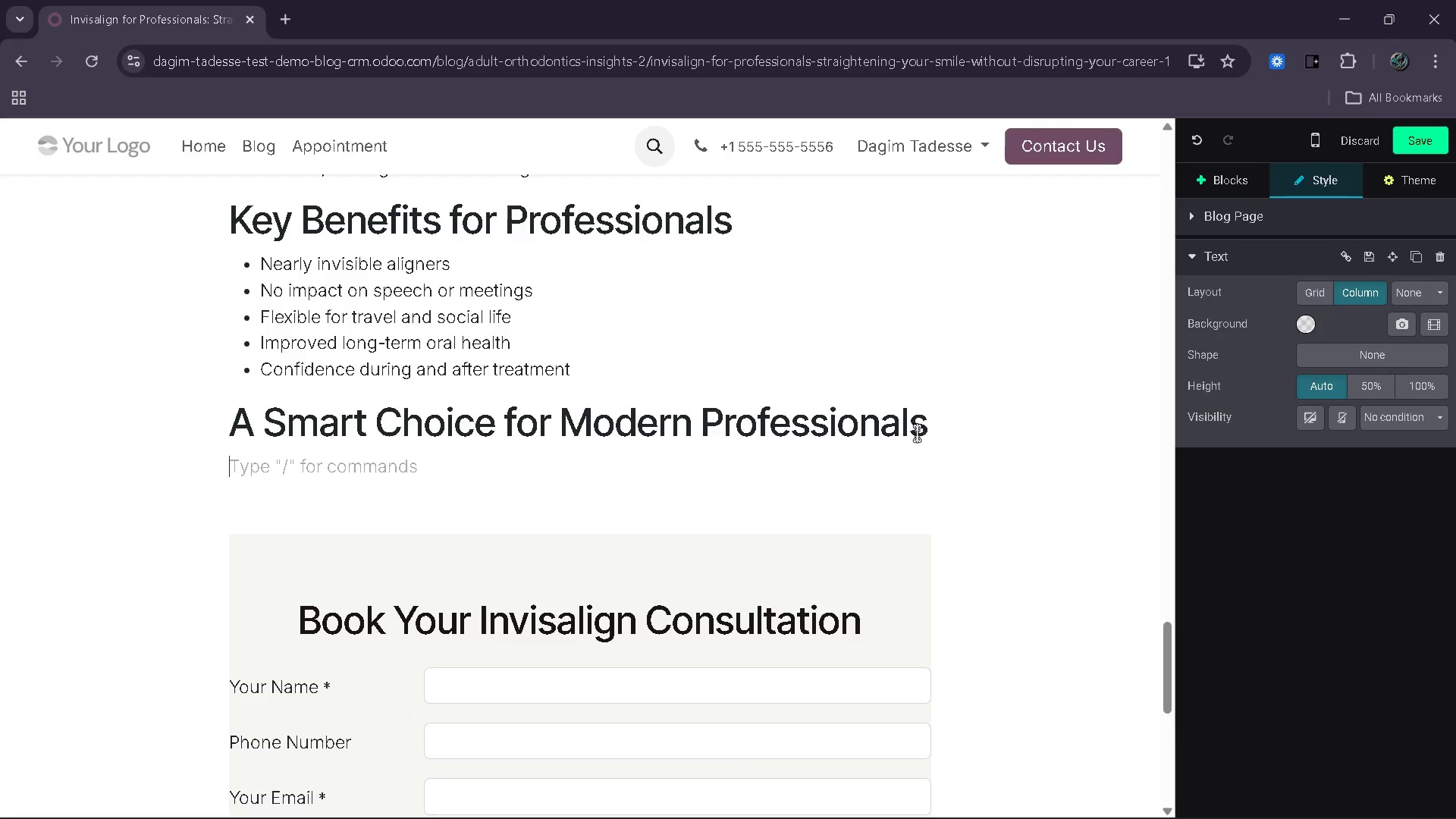 
type(IInvisalgns)
key(Backspace)
key(Backspace)
key(Backspace)
key(Backspace)
key(Backspace)
key(Backspace)
key(Backspace)
key(Backspace)
key(Backspace)
key(Backspace)
type(nvisaligns )
key(Backspace)
key(Backspace)
type( bride)
key(Backspace)
type(ges the gap between effective pr)
key(Backspace)
key(Backspace)
type(orthodontic treatment and modern professional expectations. It offers a solution that aligns with both life style and long )
key(Backspace)
type(-term healh g)
 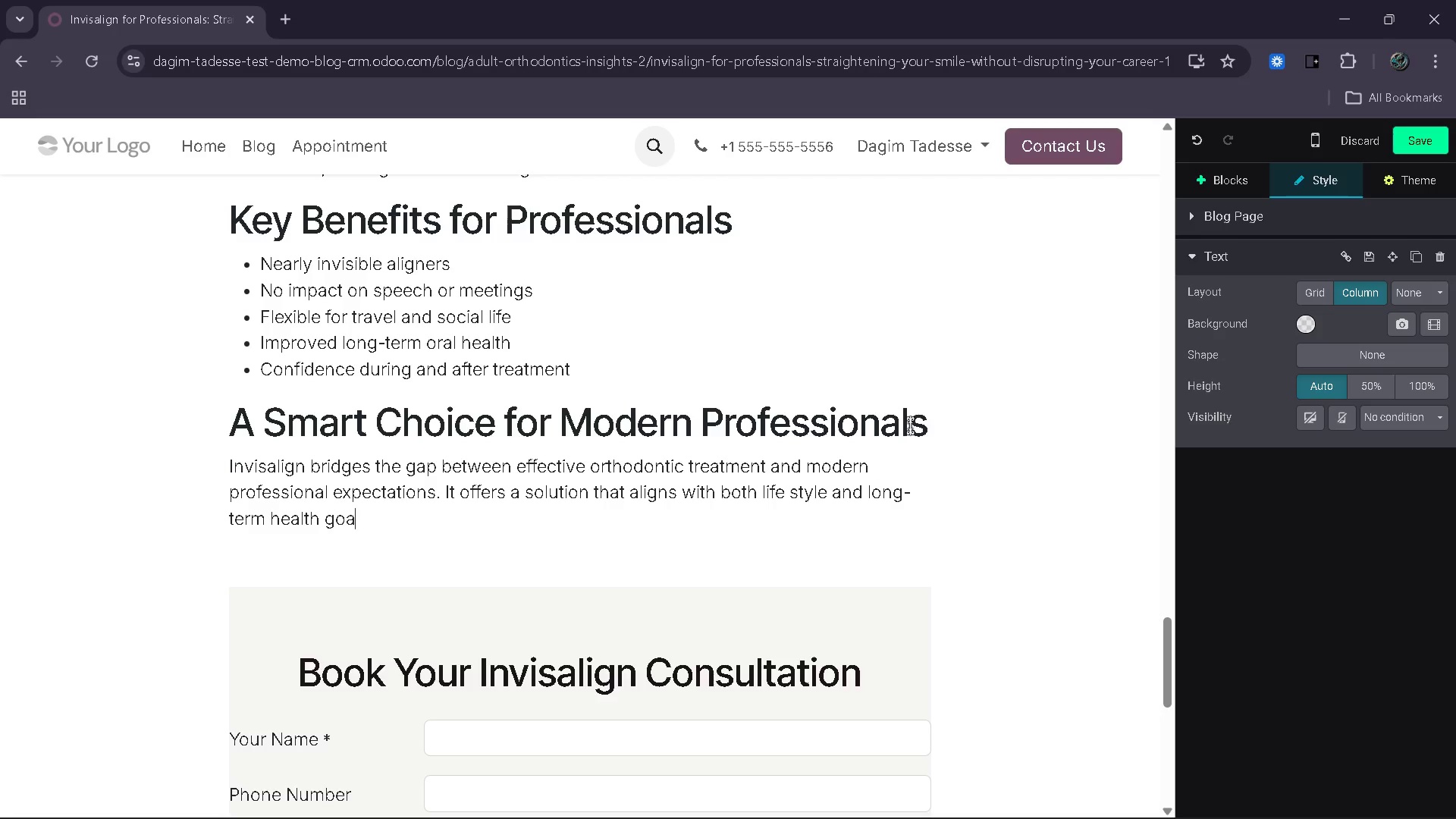 
 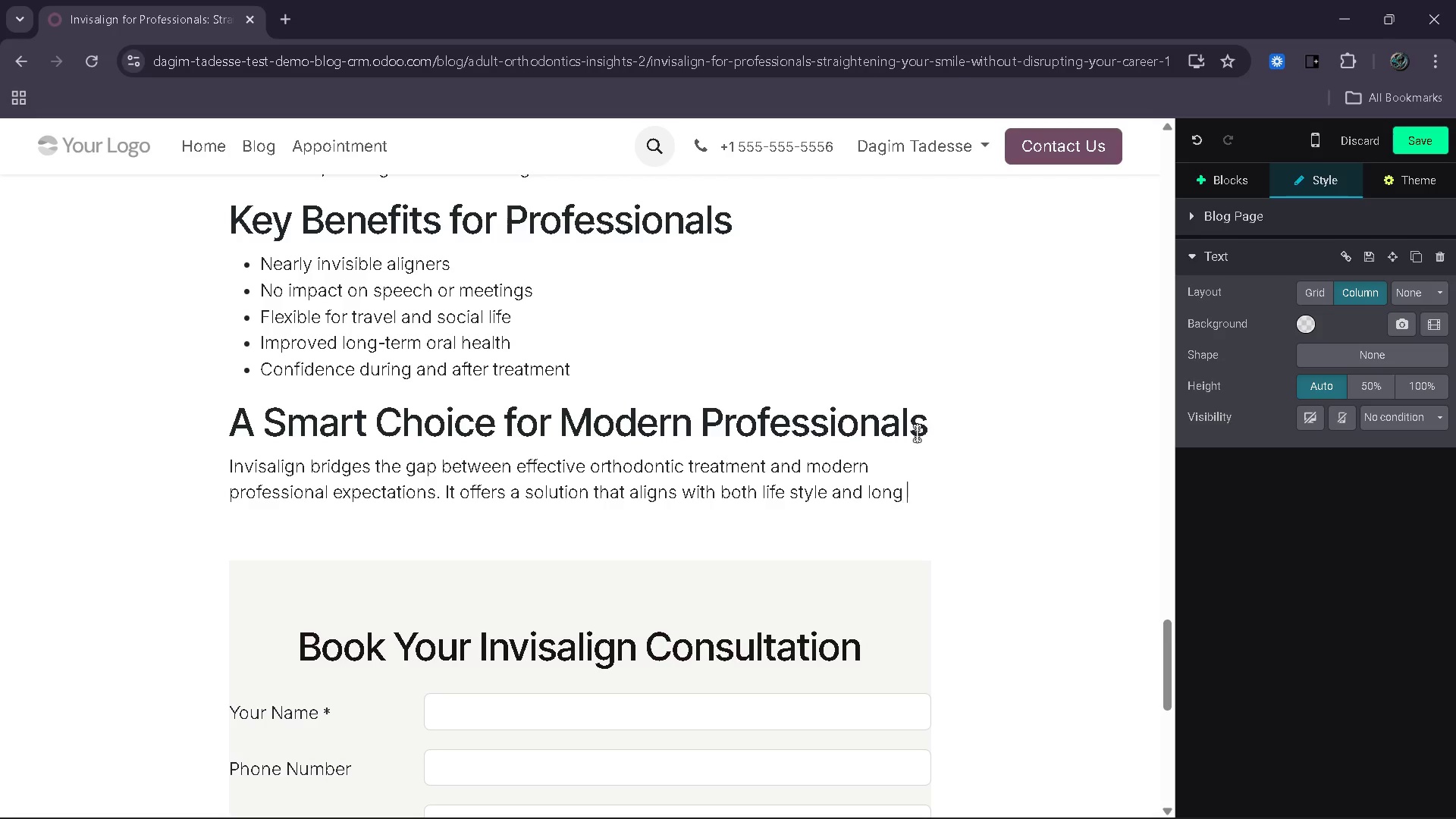 
type(oals.)
 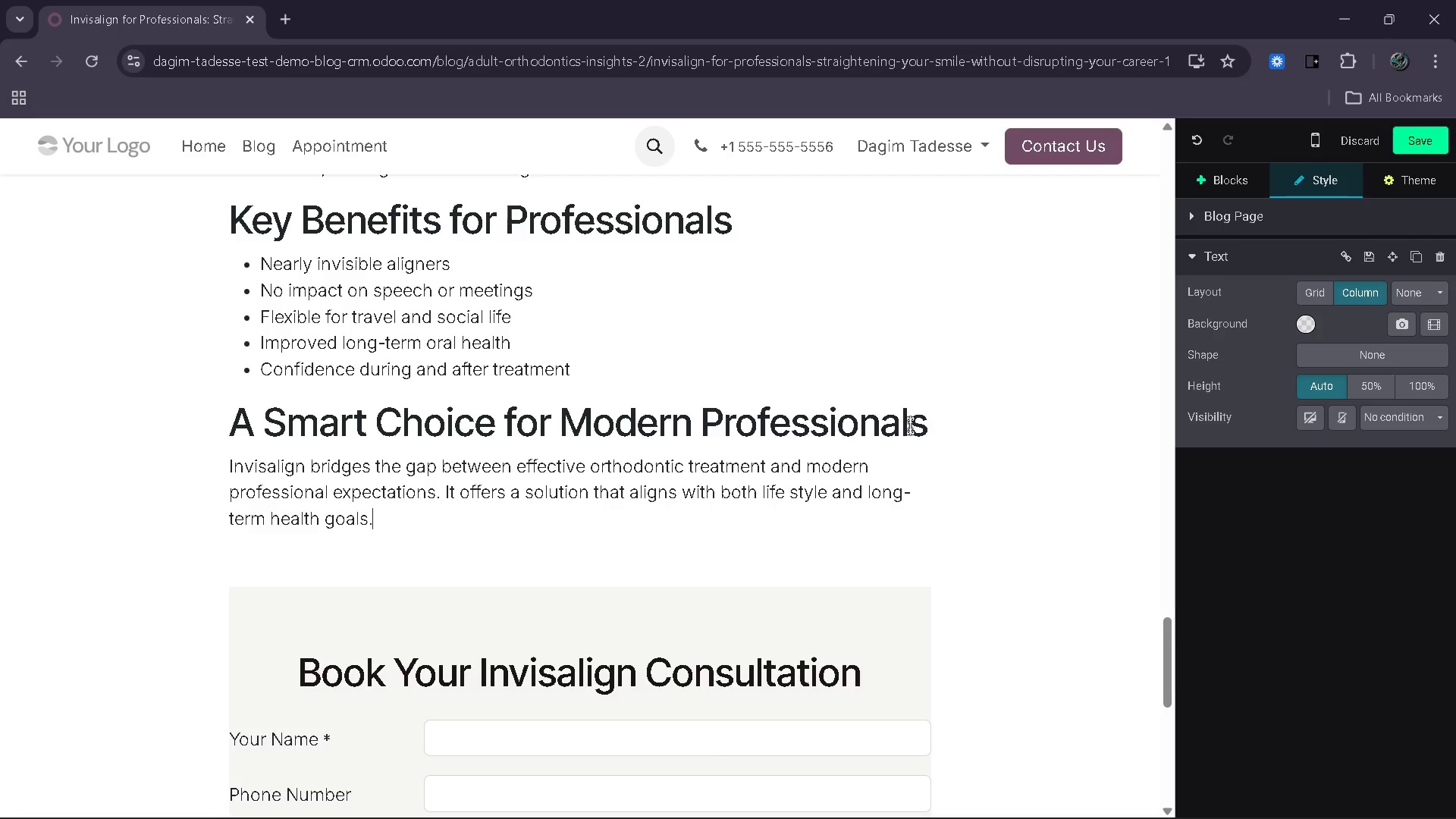 
key(Enter)
 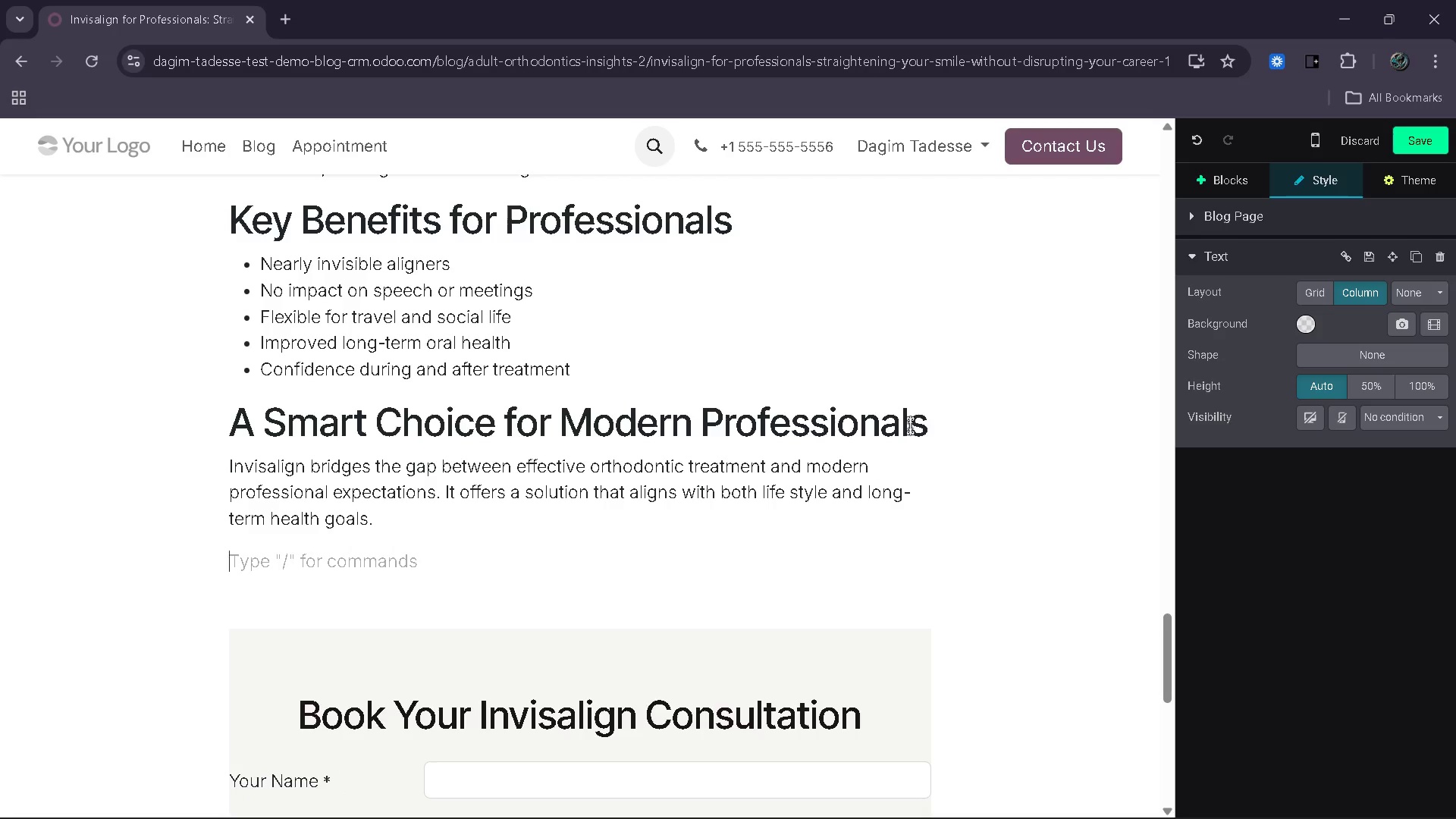 
type(For adultsw)
key(Backspace)
type( who have pot)
key(Backspace)
type(stponed improving their smile, Invisalign provides a convient=)
key(Backspace)
key(Backspace)
key(Backspace)
key(Backspace)
key(Backspace)
type(enient and discreet oath forward - without si)
key(Backspace)
key(Backspace)
type(disrupting daily lige)
key(Backspace)
key(Backspace)
type(fe.)
 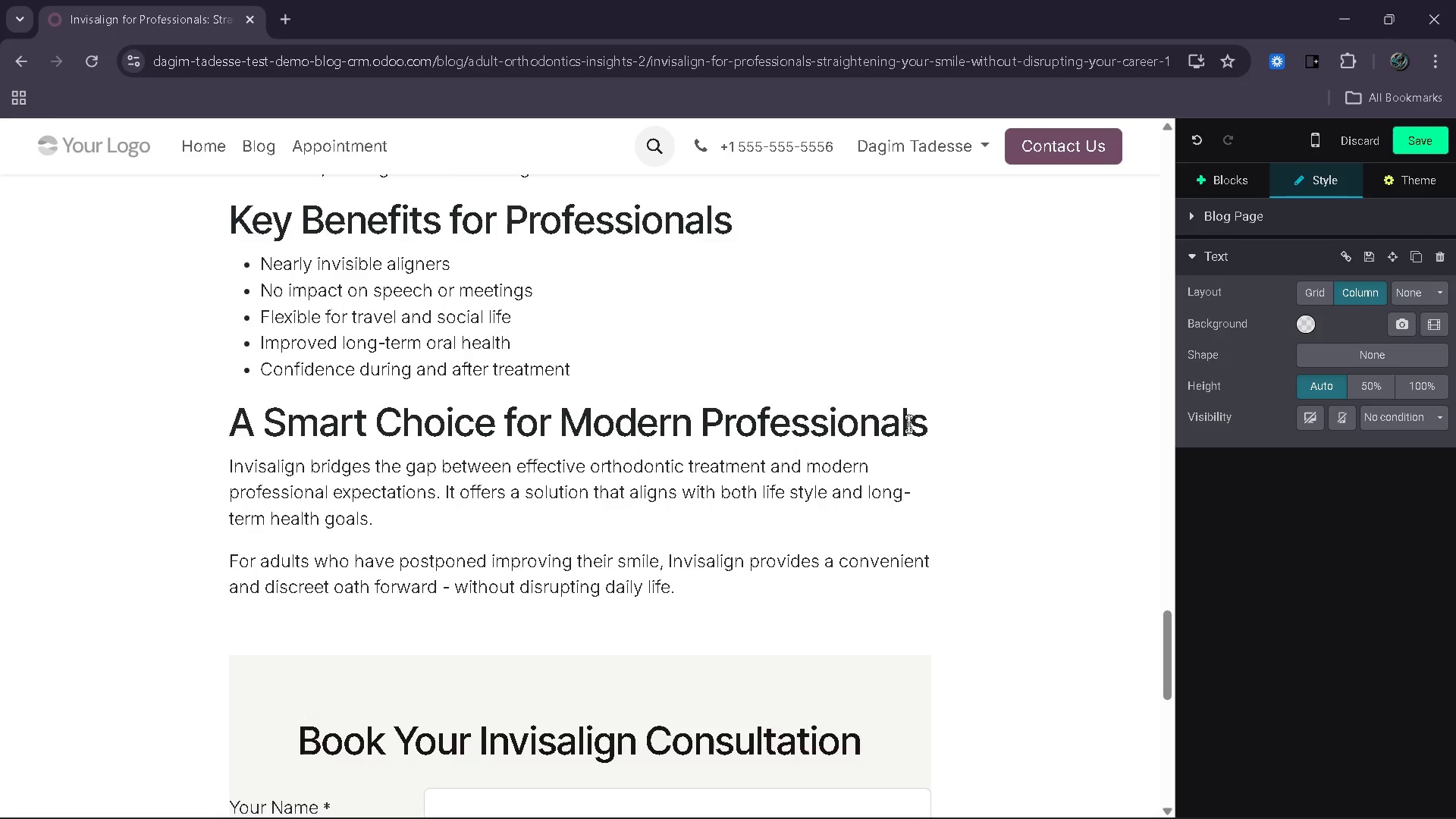 
wait(17.27)
 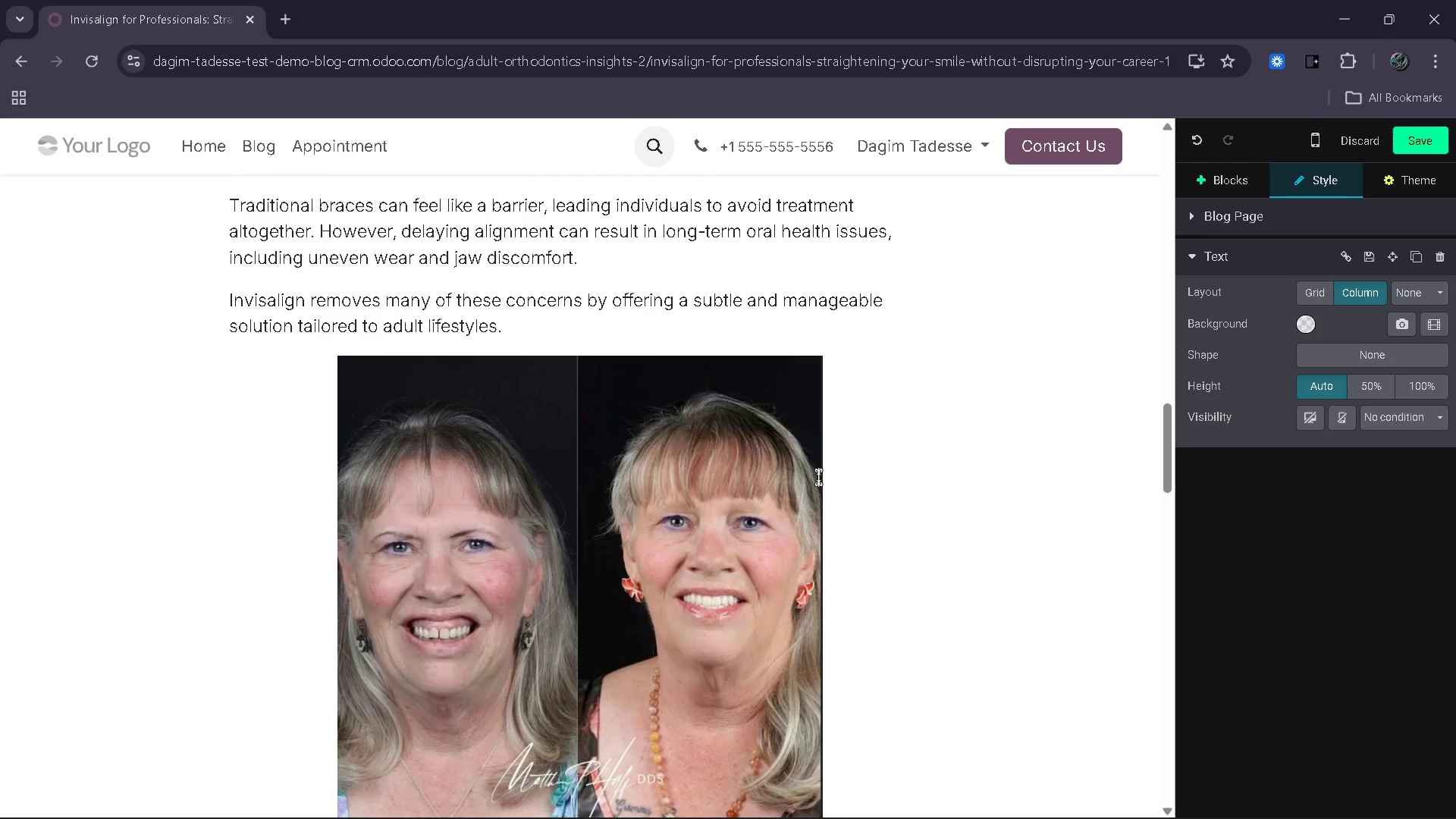 
left_click([1234, 170])
 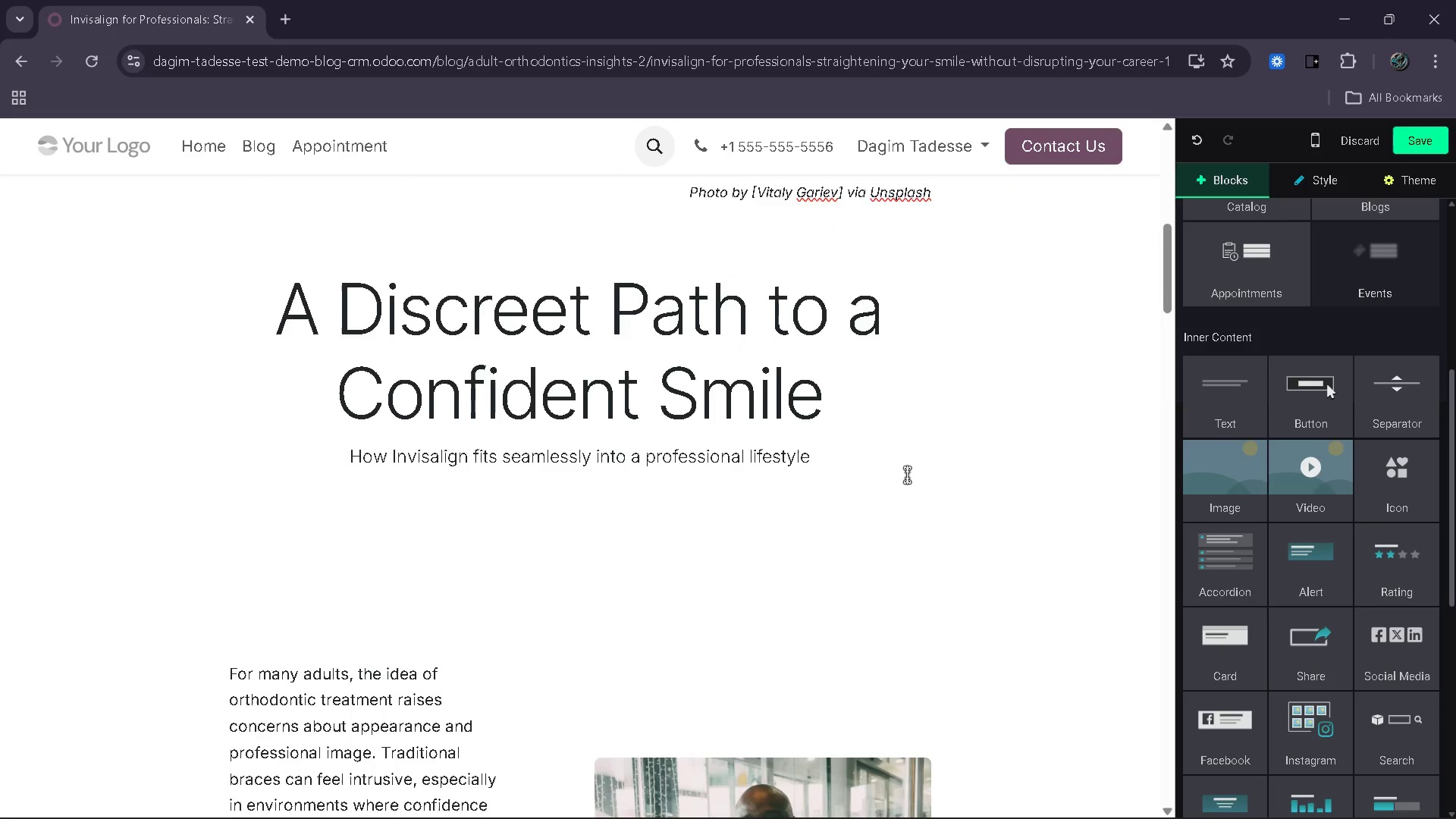 
wait(5.28)
 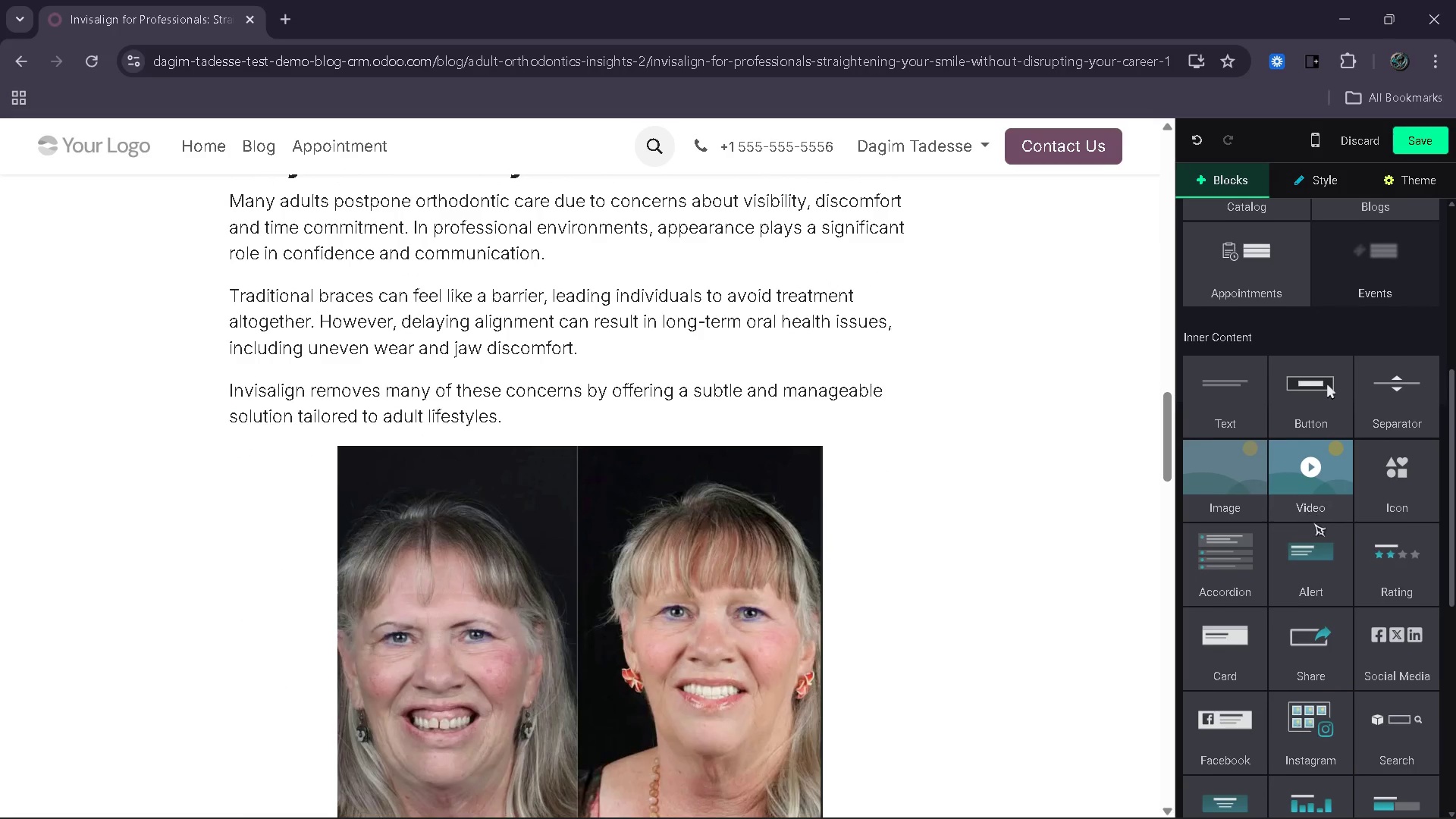 
left_click([629, 514])
 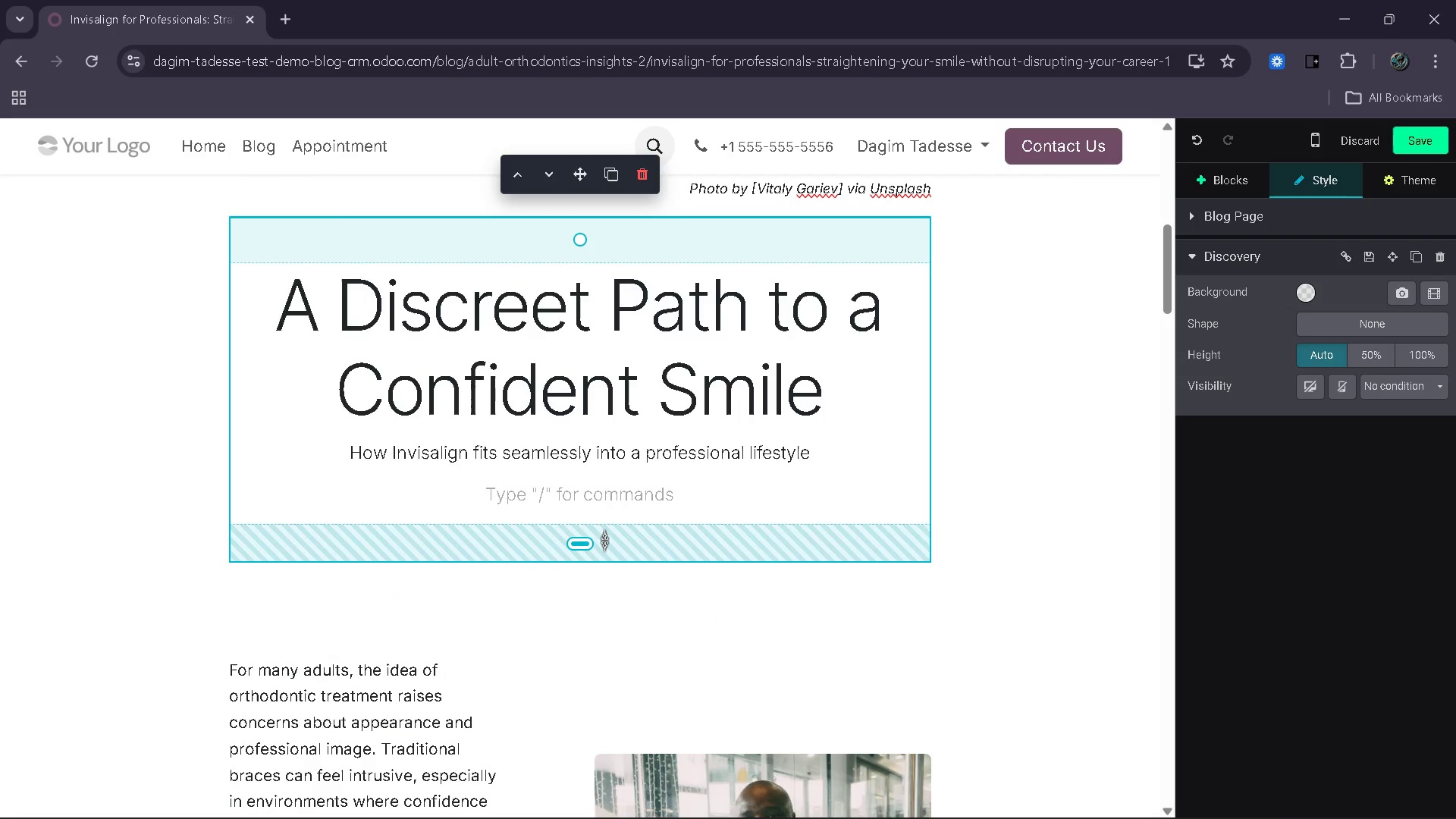 
left_click([604, 540])
 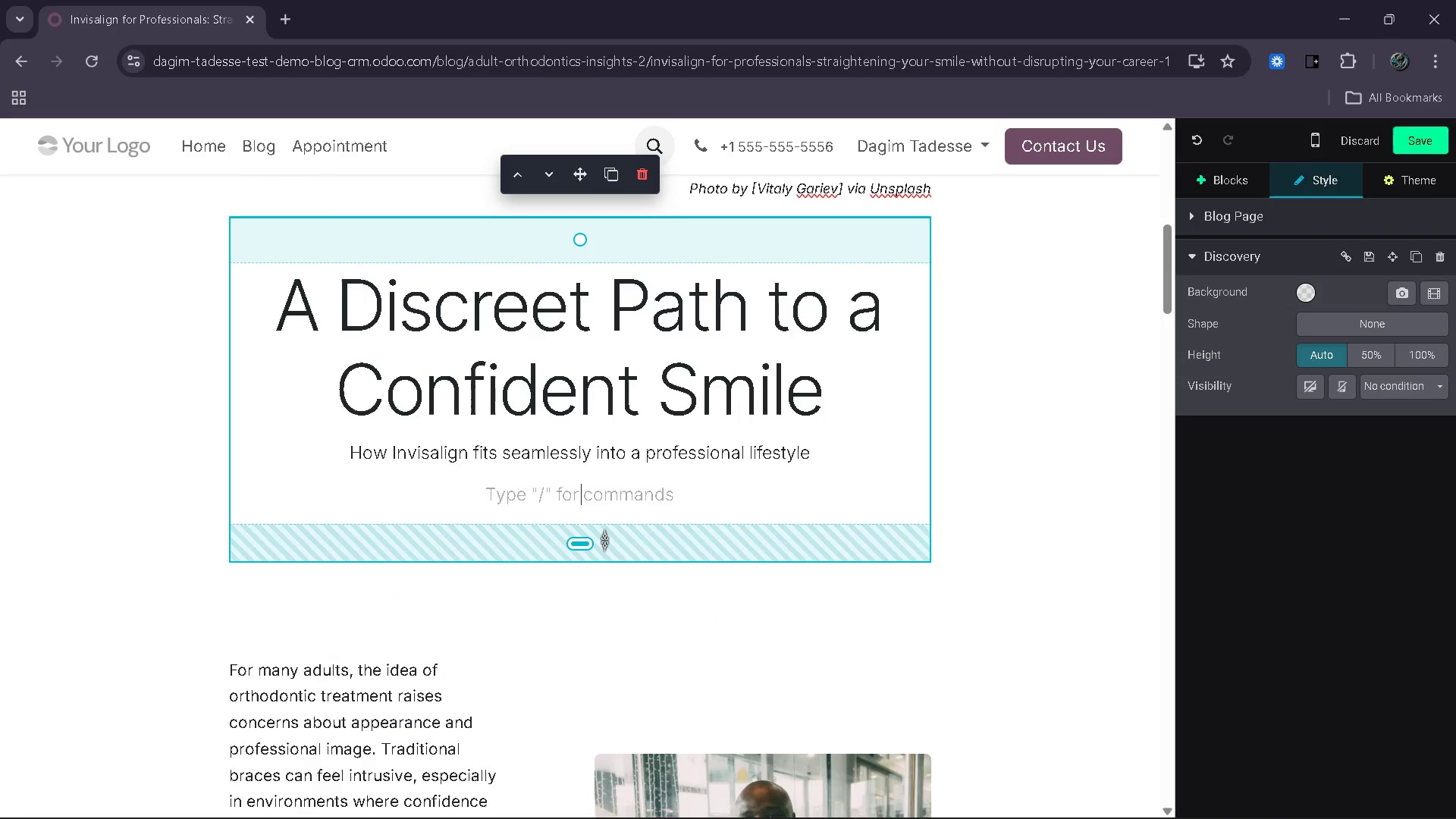 
left_click_drag(start_coordinate=[604, 540], to_coordinate=[606, 526])
 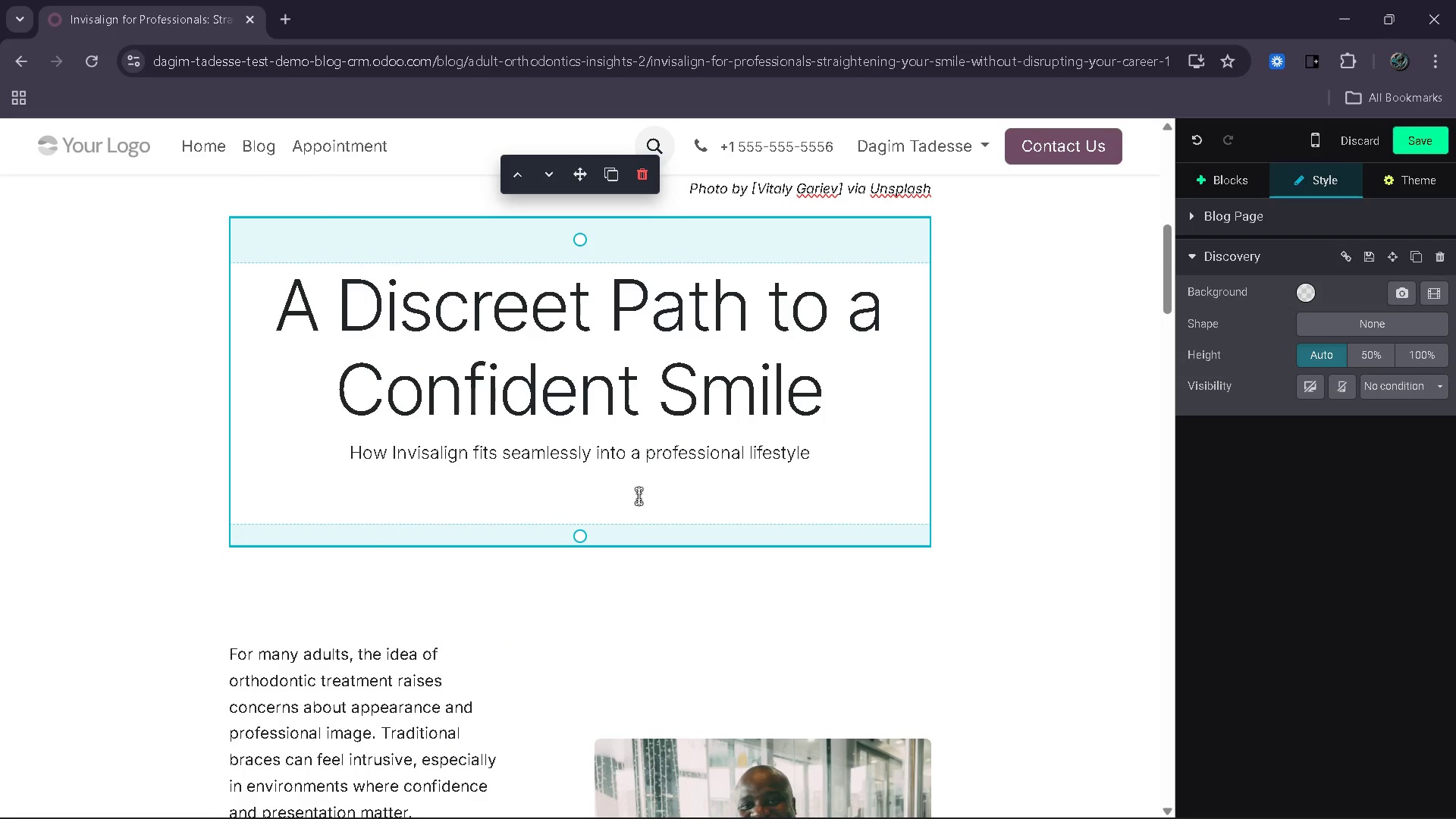 
key(Backspace)
 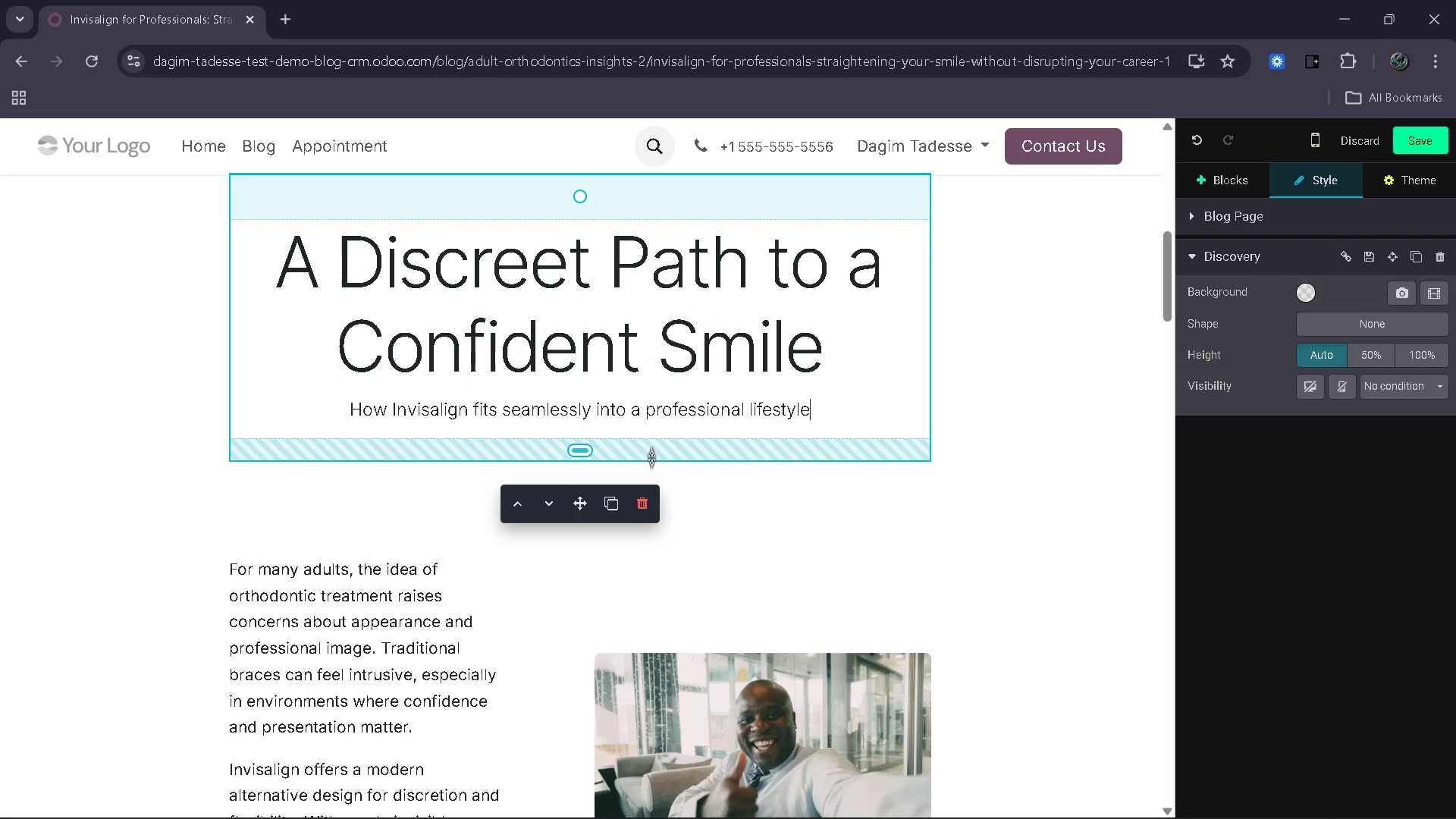 
left_click([409, 540])
 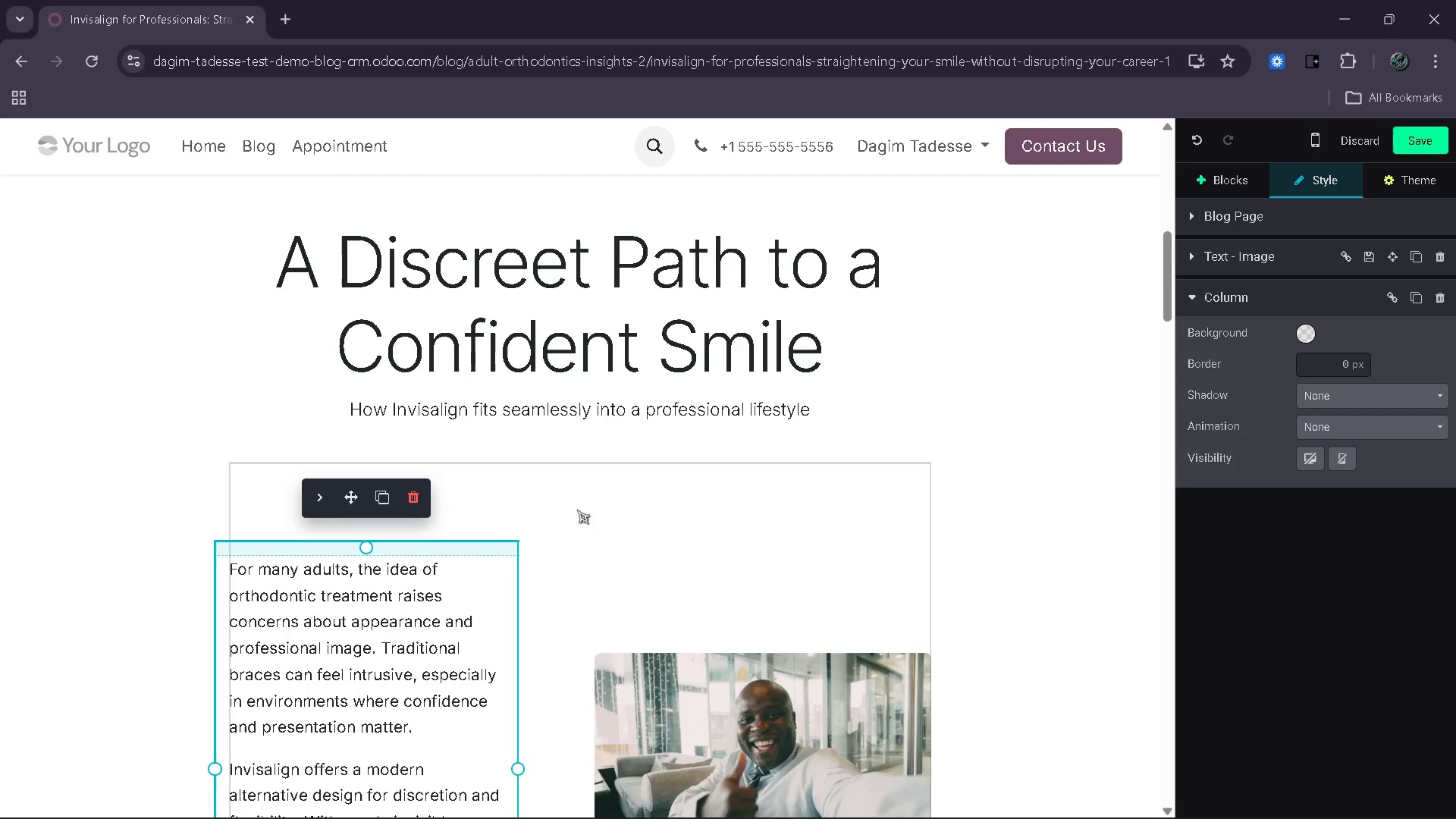 
left_click([577, 510])
 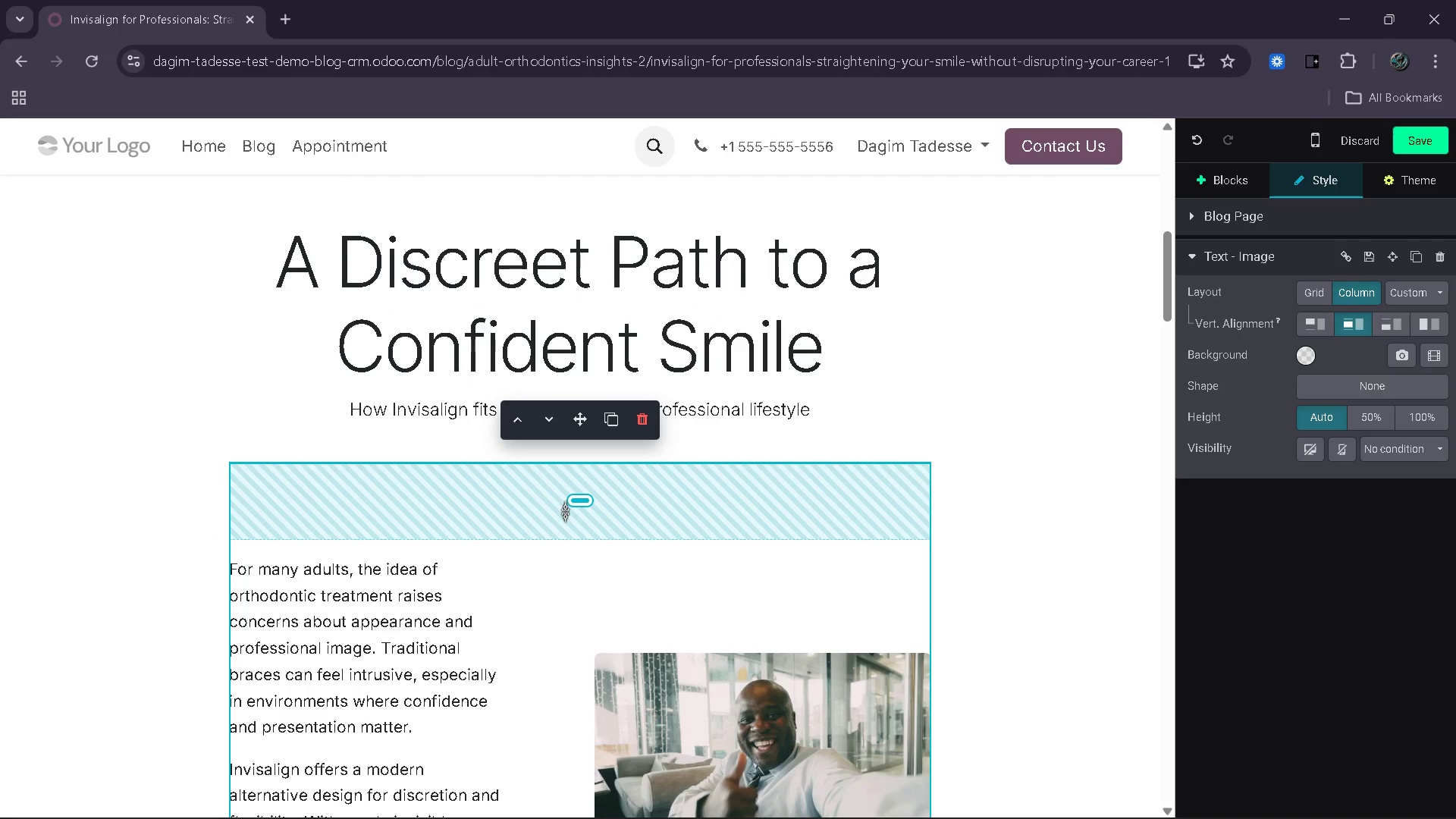 
left_click_drag(start_coordinate=[565, 511], to_coordinate=[589, 475])
 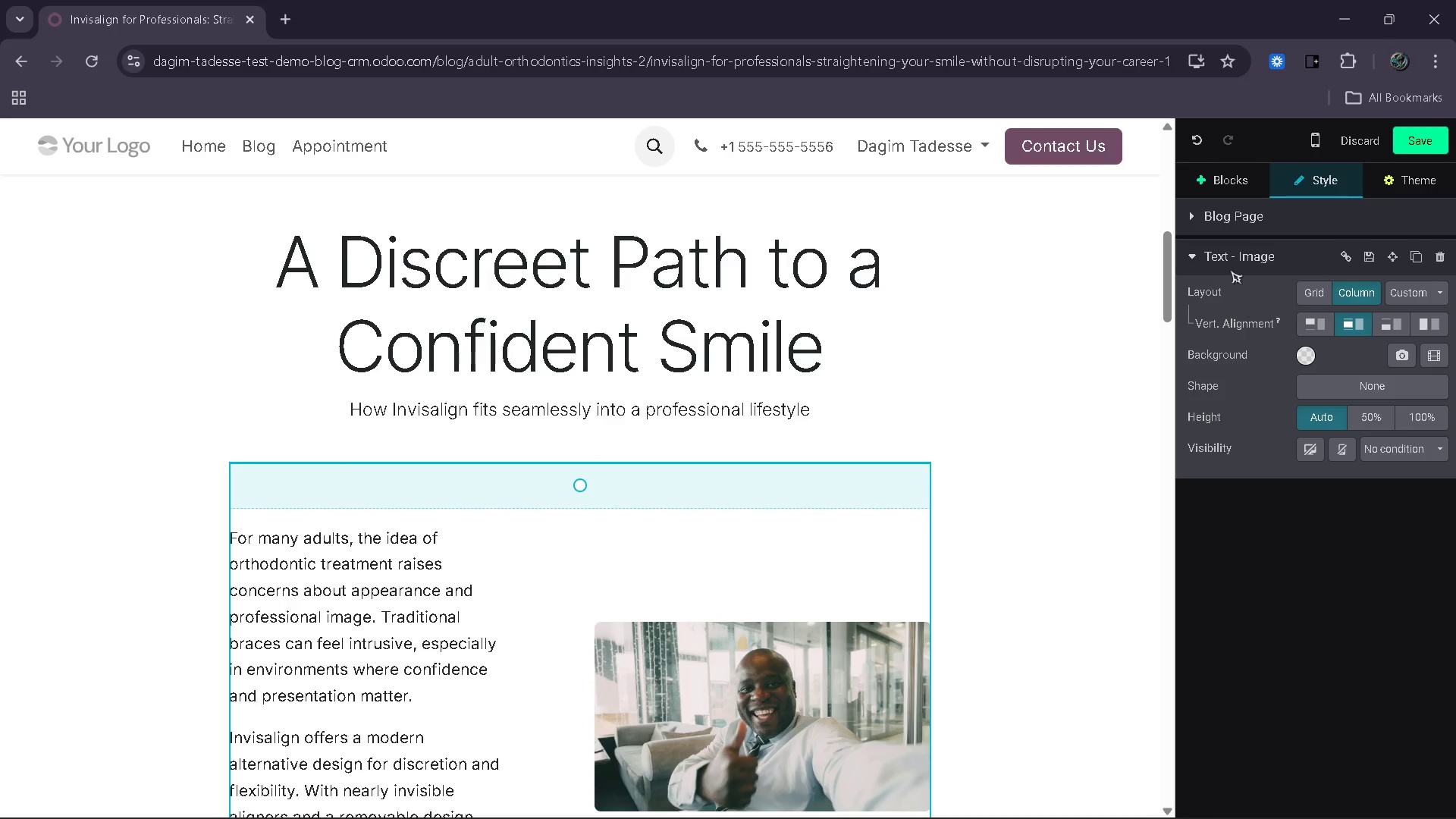 
left_click([1213, 185])
 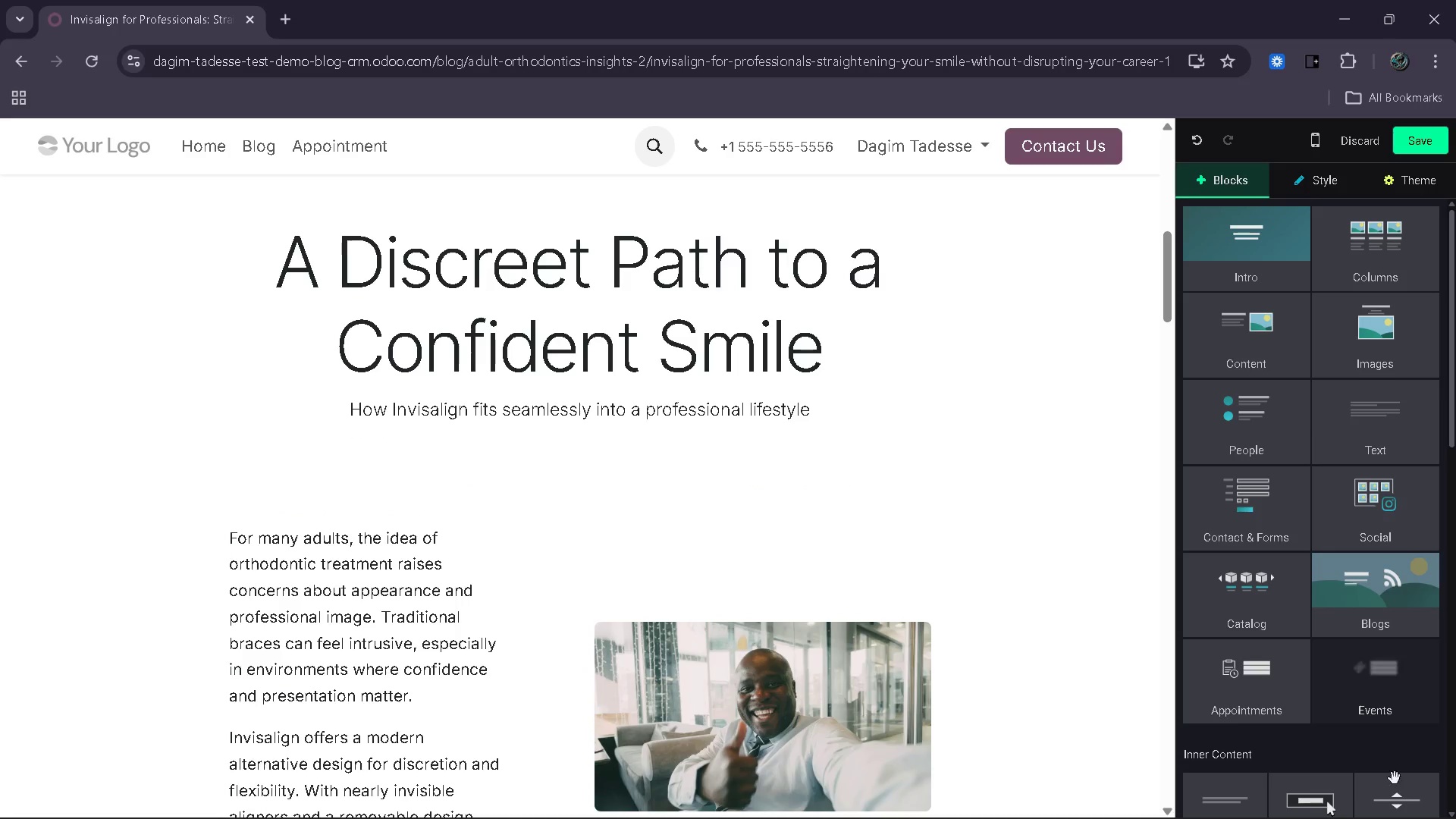 
left_click_drag(start_coordinate=[1404, 789], to_coordinate=[664, 481])
 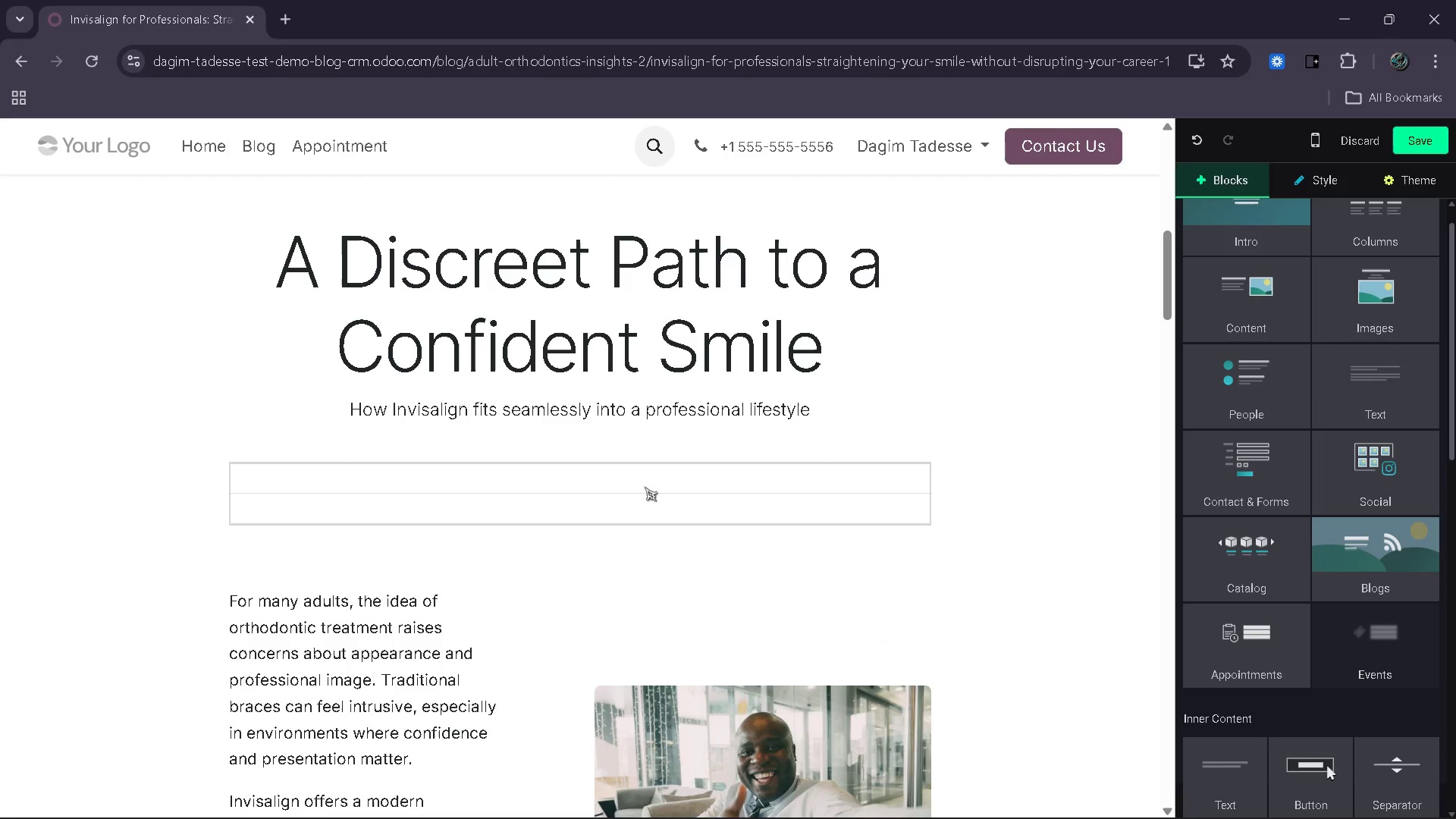 
left_click([645, 487])
 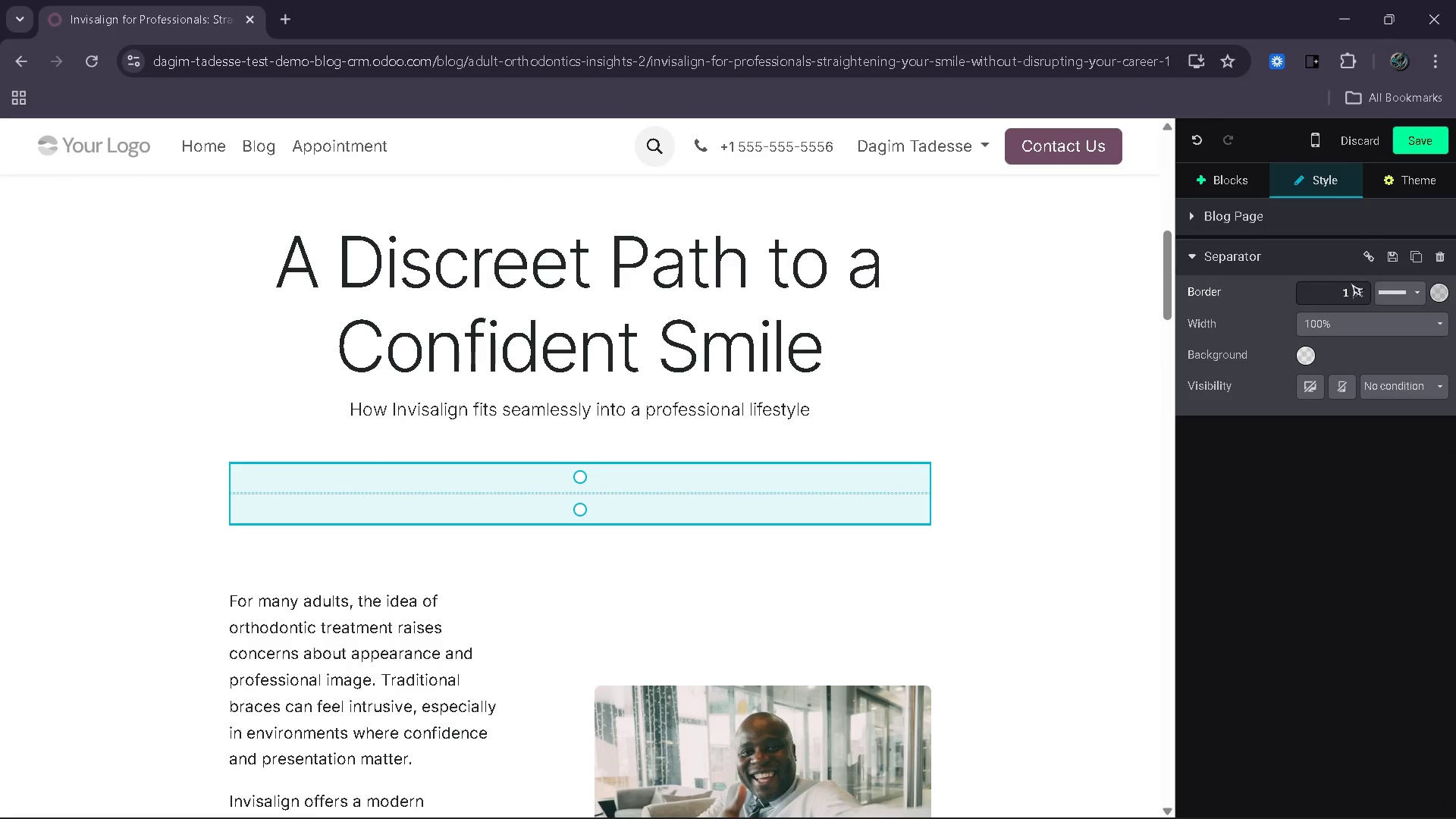 
left_click_drag(start_coordinate=[1330, 291], to_coordinate=[1437, 297])
 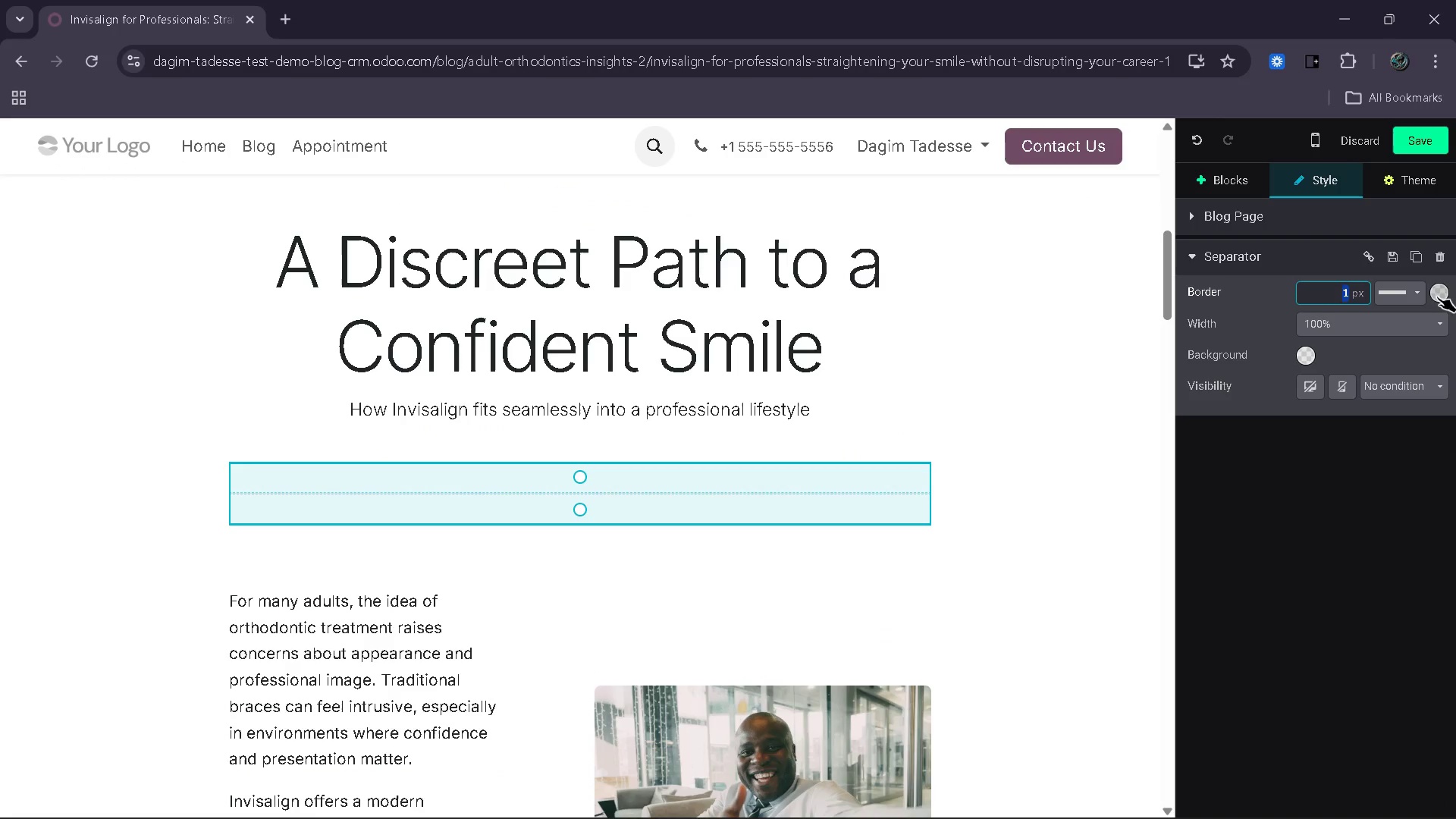 
key(5)
 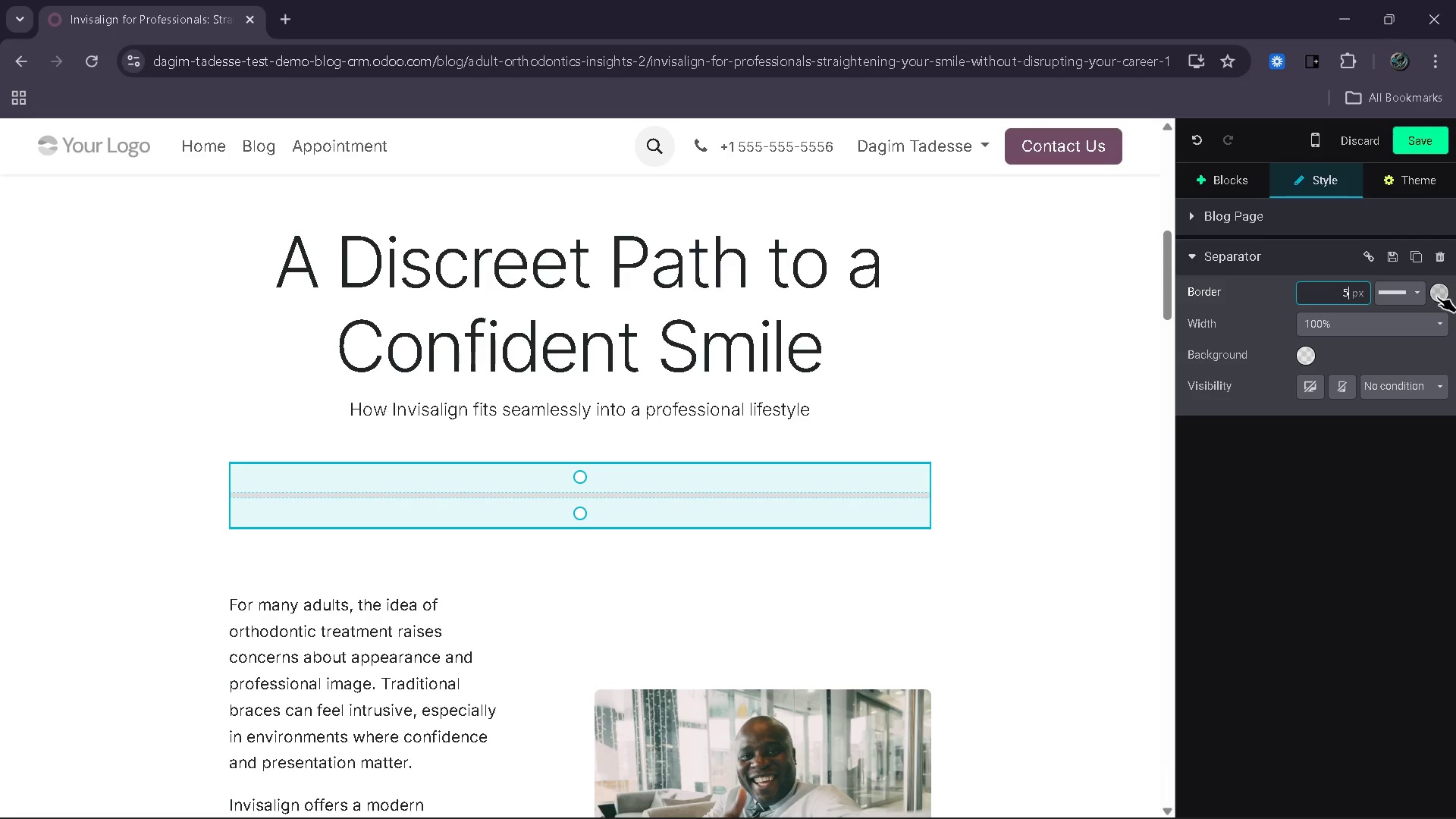 
wait(6.14)
 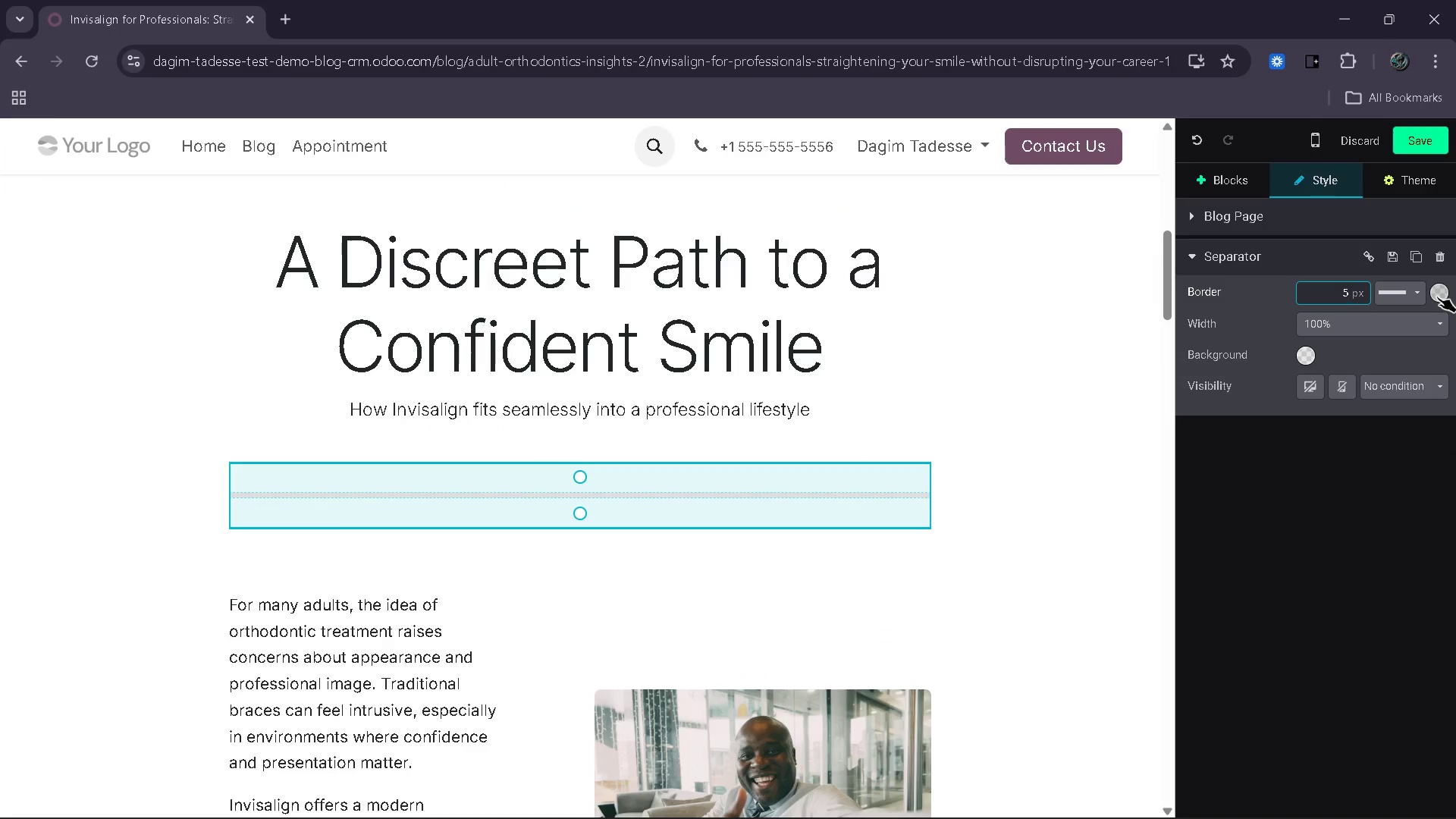 
left_click([617, 427])
 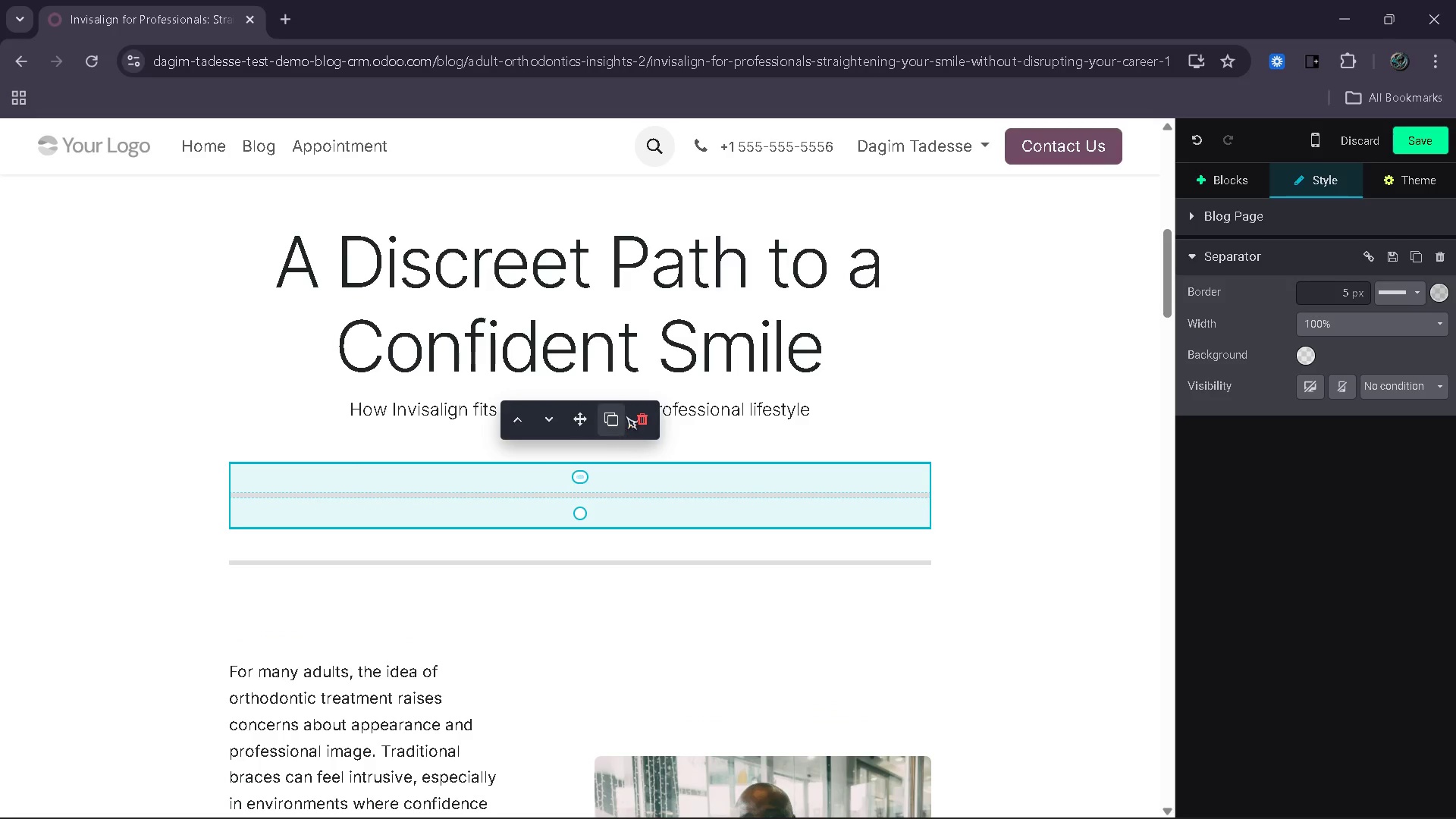 
left_click_drag(start_coordinate=[579, 410], to_coordinate=[577, 552])
 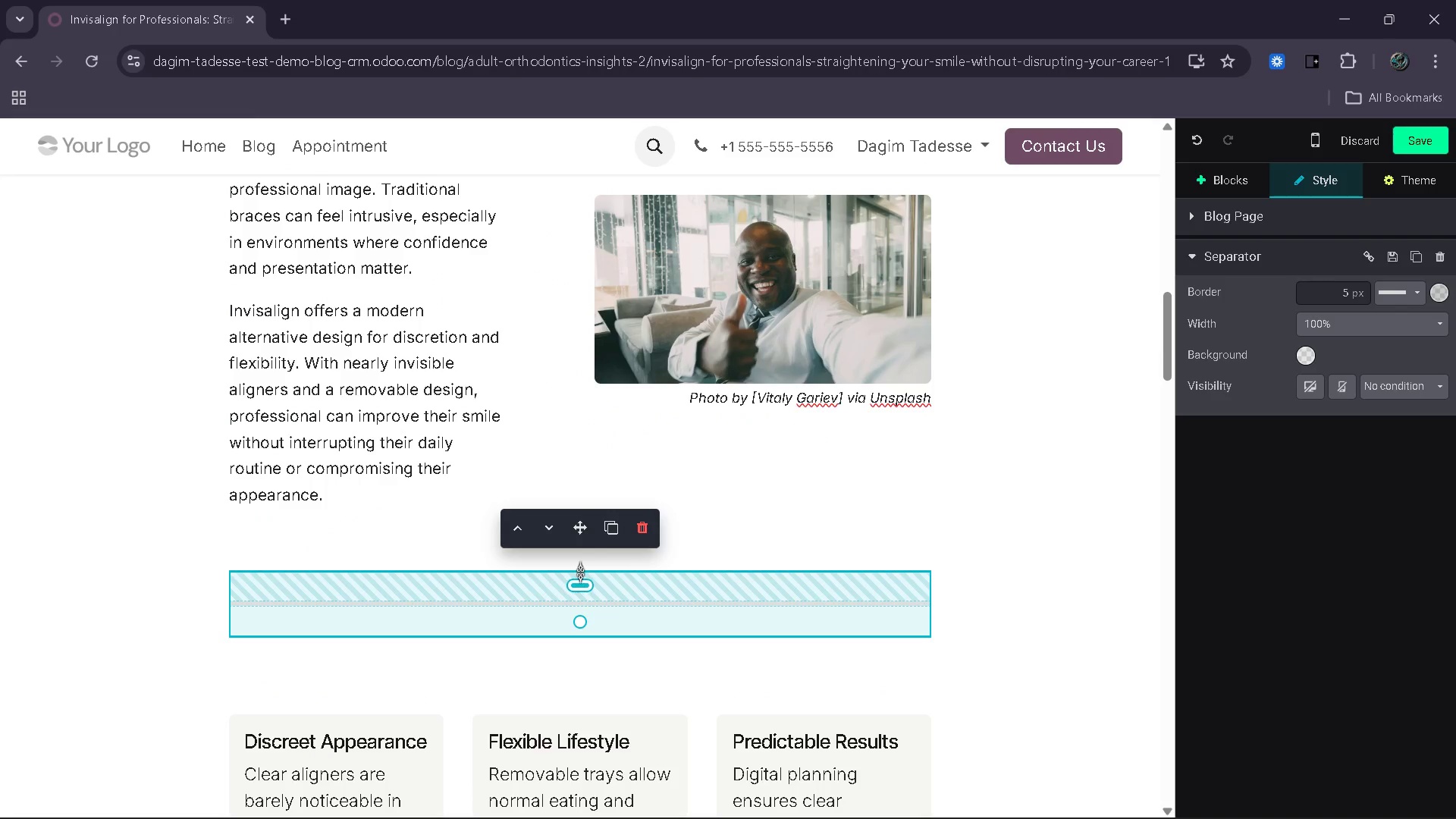 
scroll: coordinate [580, 572], scroll_direction: down, amount: 2.0
 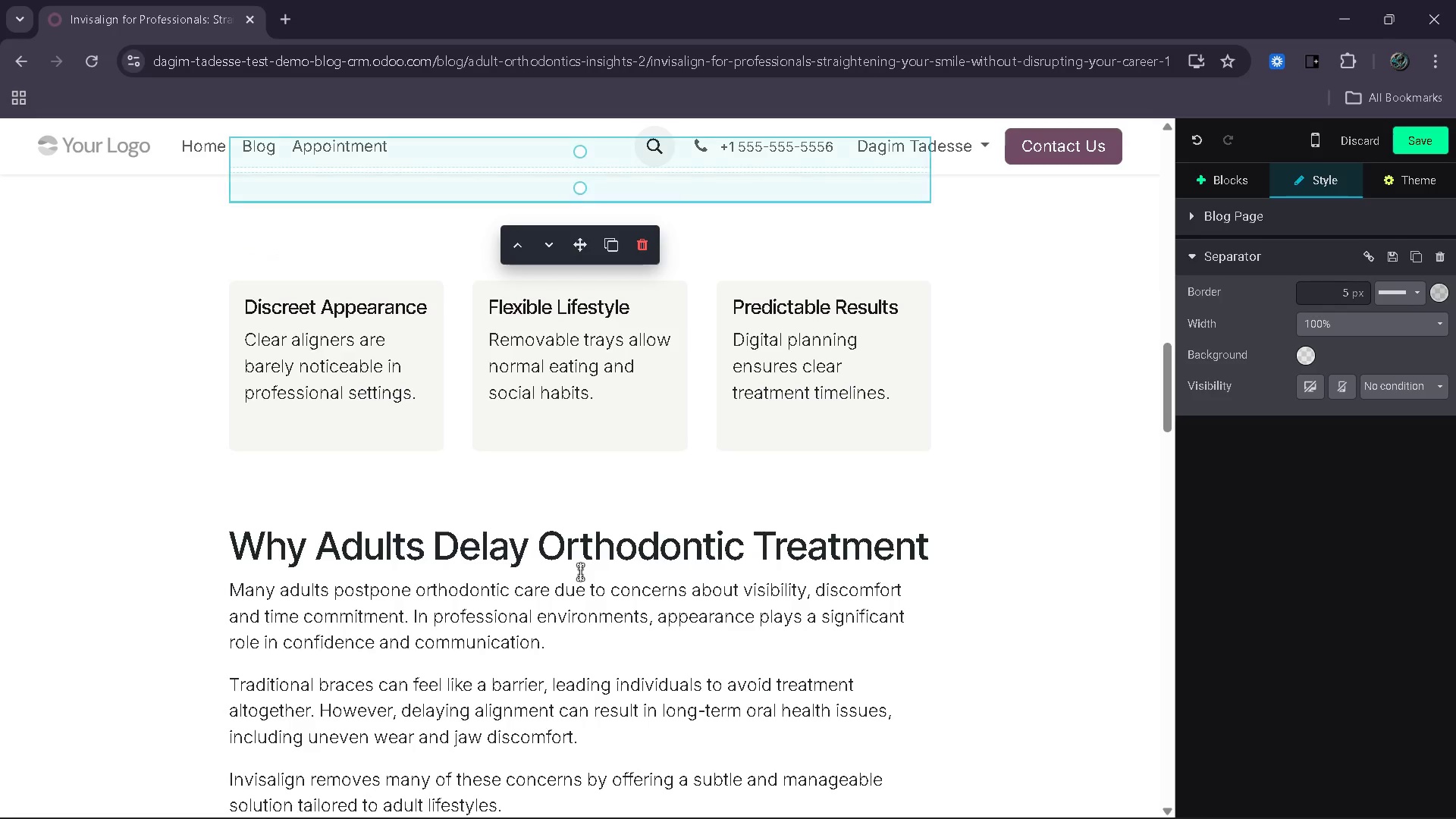 
scroll: coordinate [580, 572], scroll_direction: up, amount: 2.0
 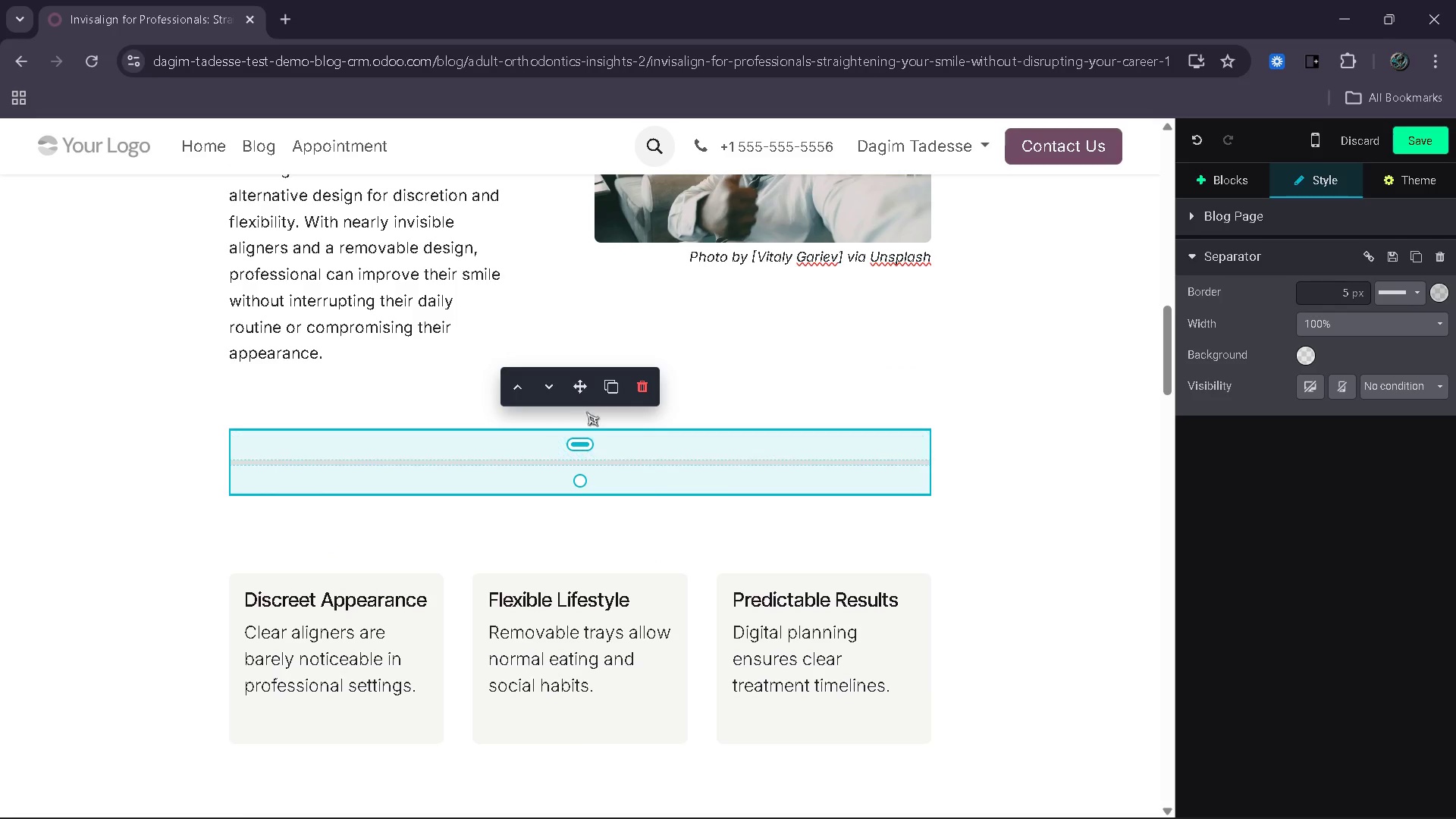 
left_click_drag(start_coordinate=[586, 378], to_coordinate=[565, 791])
 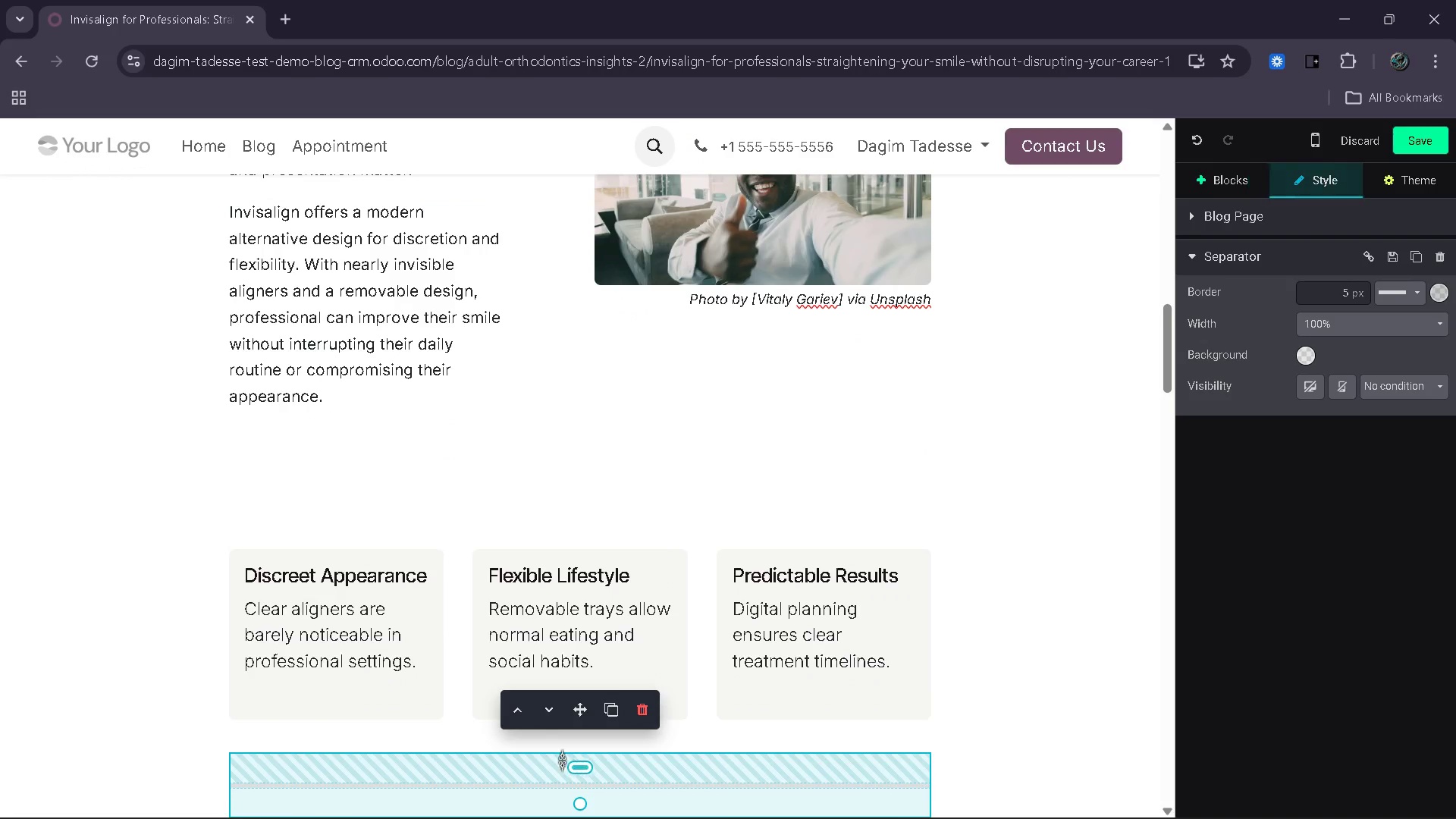 
scroll: coordinate [560, 730], scroll_direction: down, amount: 1.0
 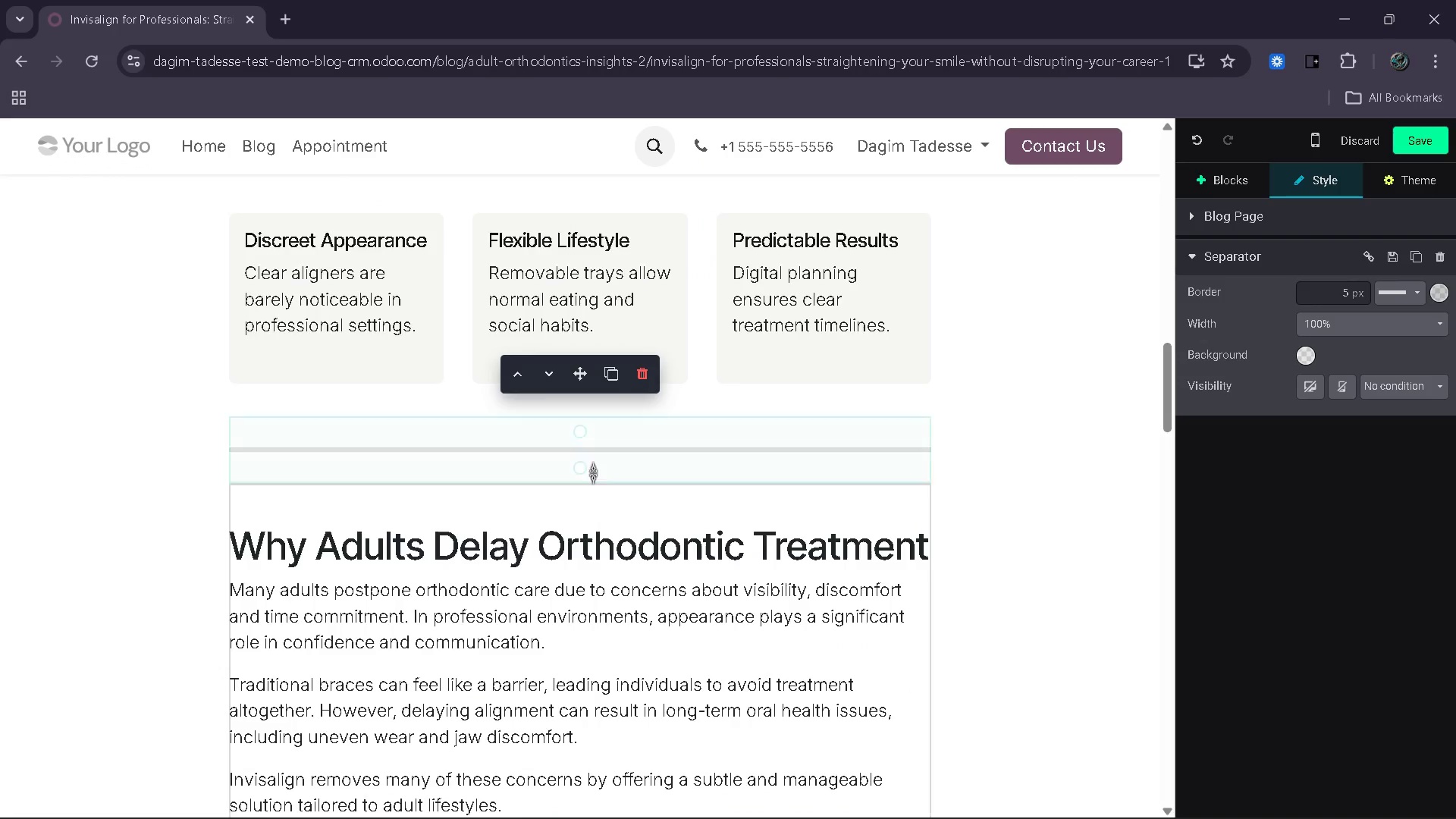 
left_click([584, 462])
 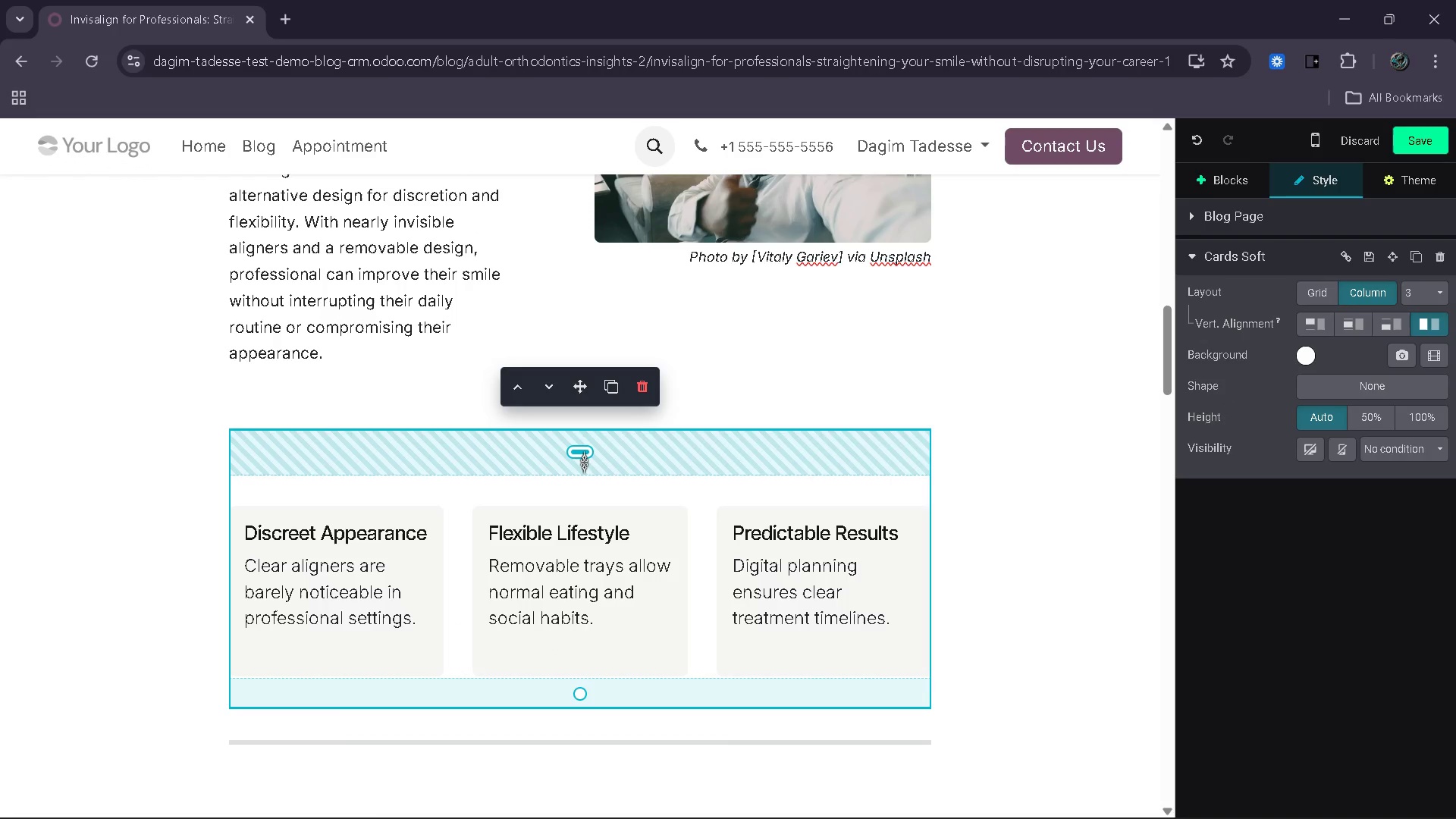 
scroll: coordinate [593, 450], scroll_direction: up, amount: 2.0
 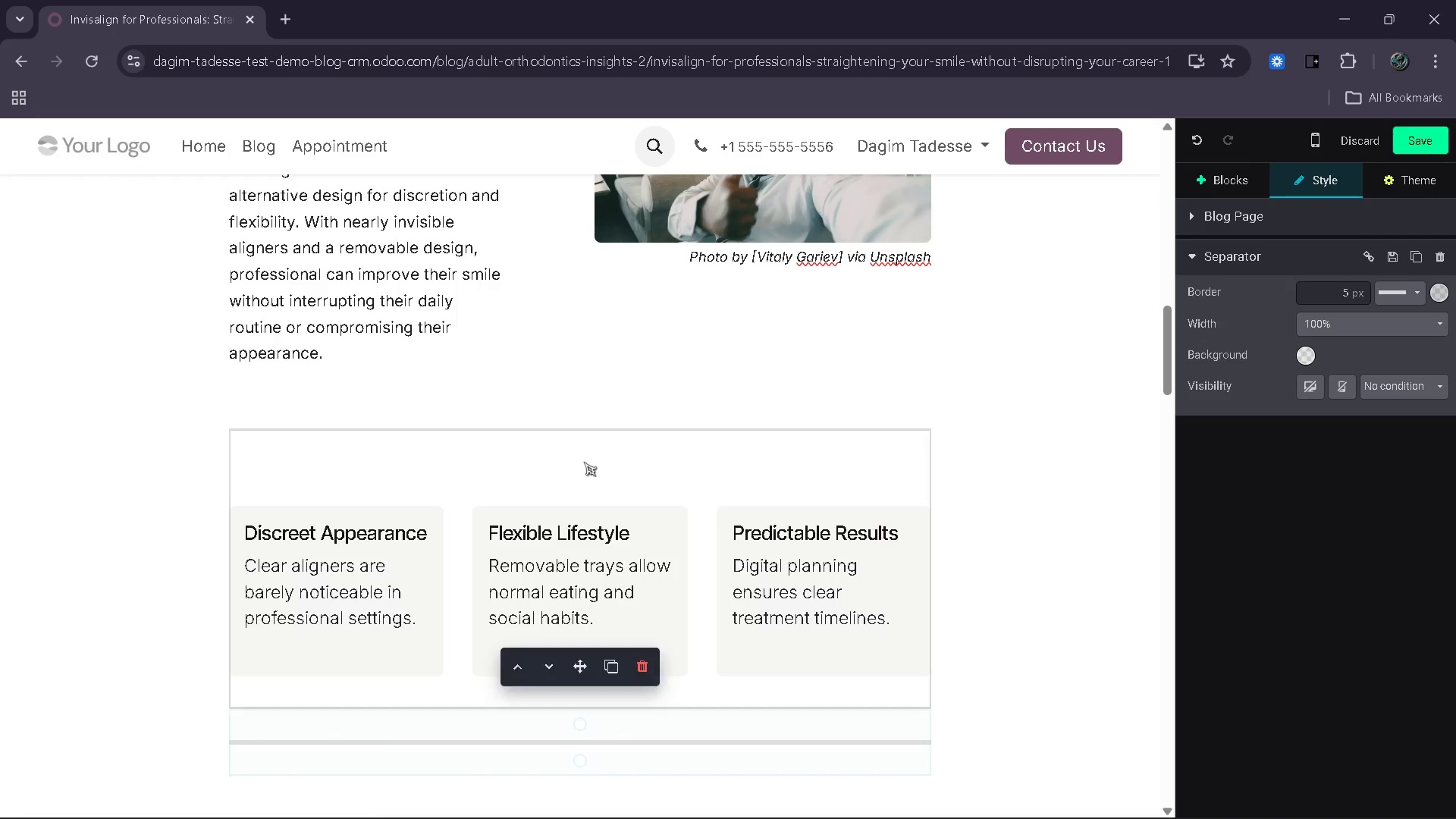 
left_click_drag(start_coordinate=[584, 462], to_coordinate=[596, 413])
 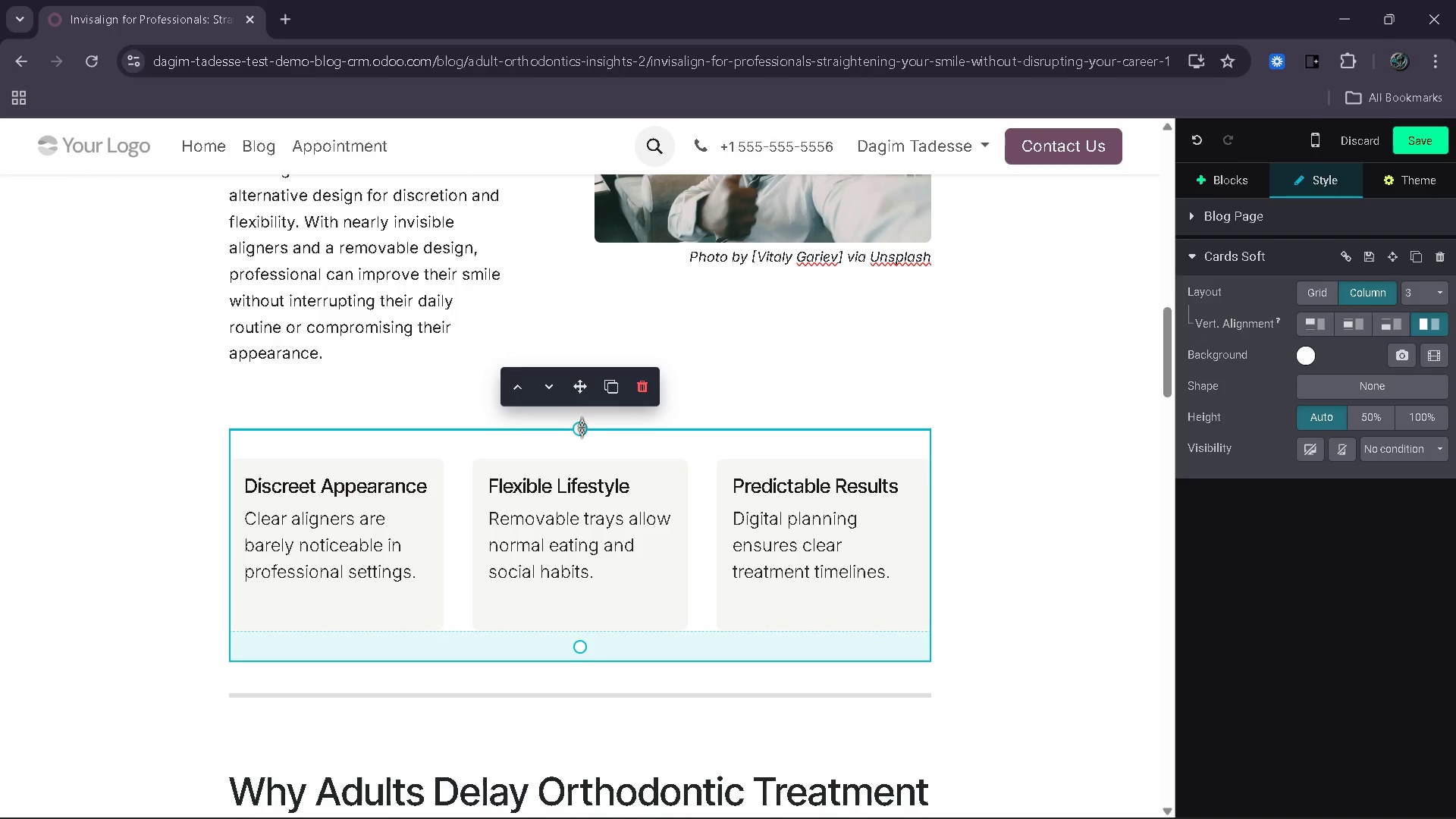 
left_click_drag(start_coordinate=[574, 428], to_coordinate=[574, 441])
 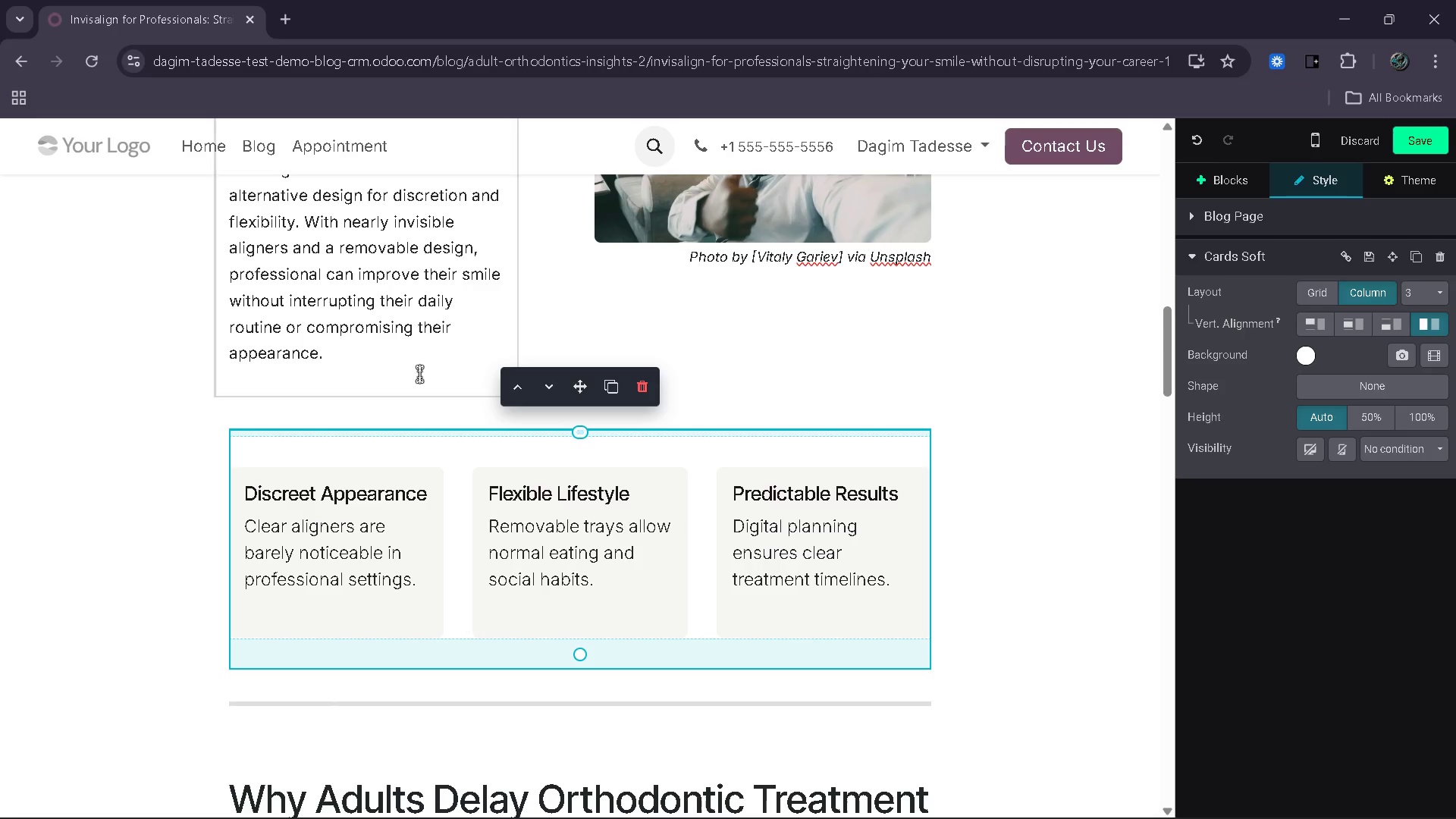 
left_click([419, 374])
 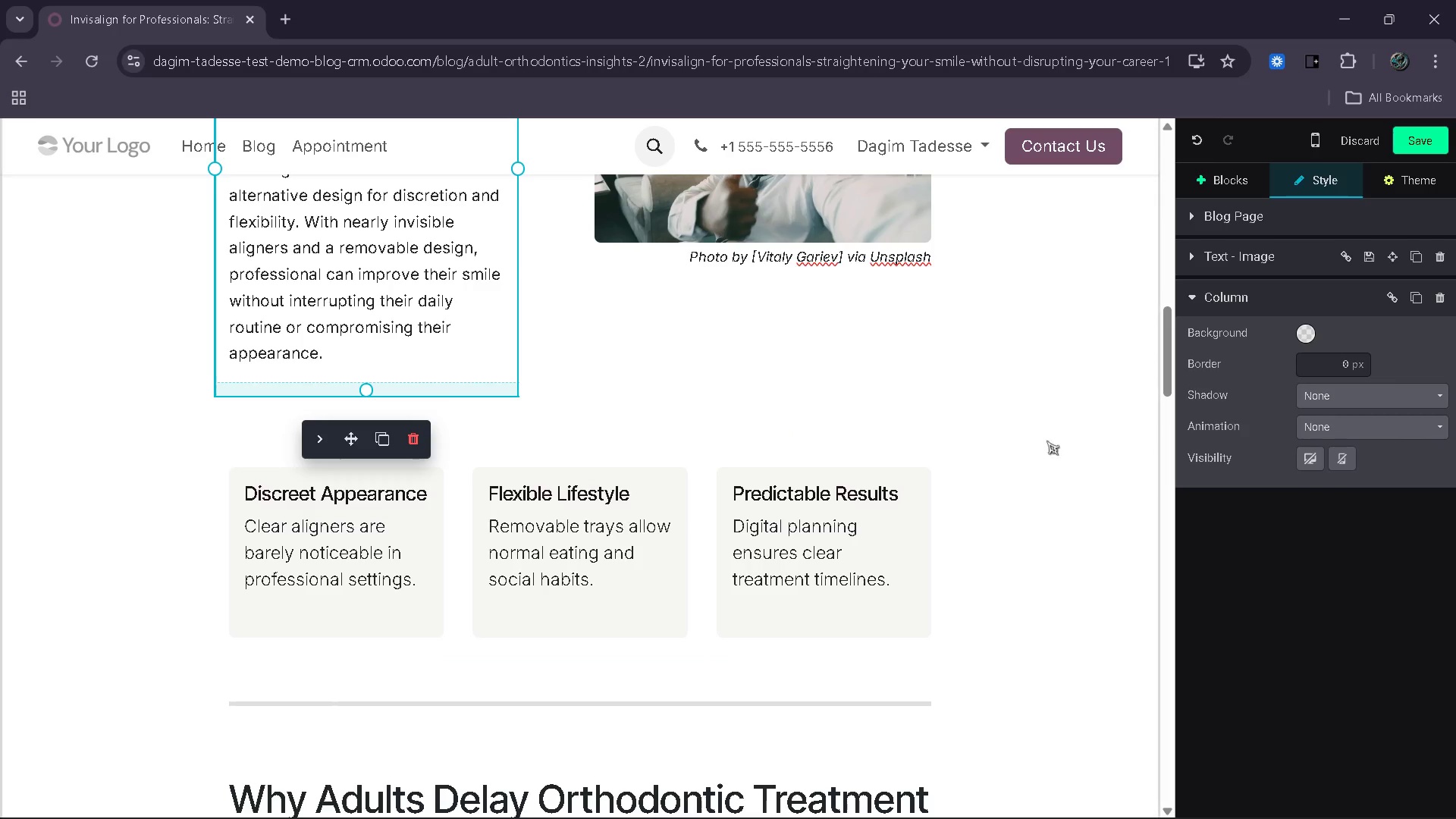 
scroll: coordinate [1062, 444], scroll_direction: up, amount: 3.0
 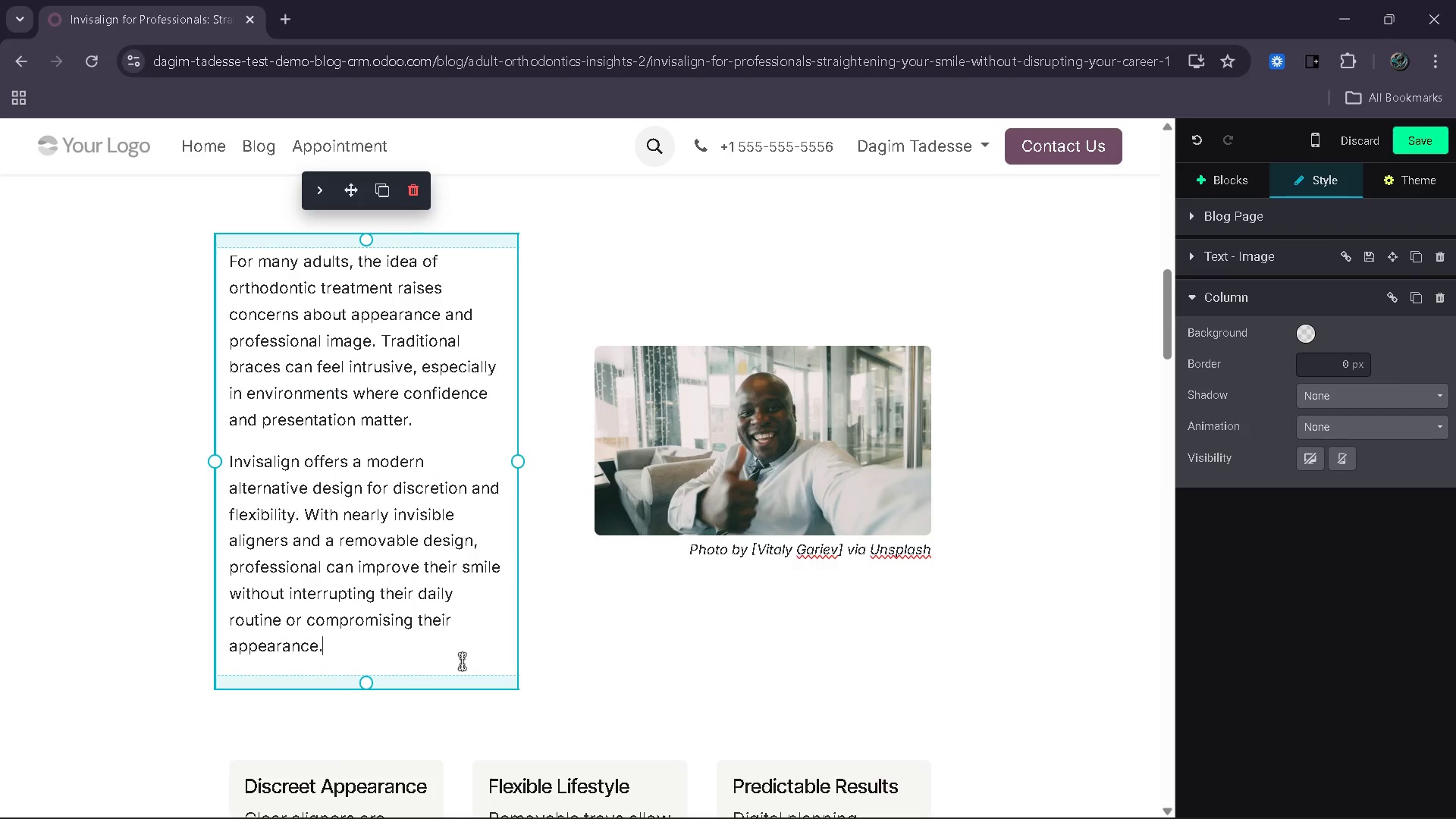 
scroll: coordinate [598, 465], scroll_direction: down, amount: 6.0
 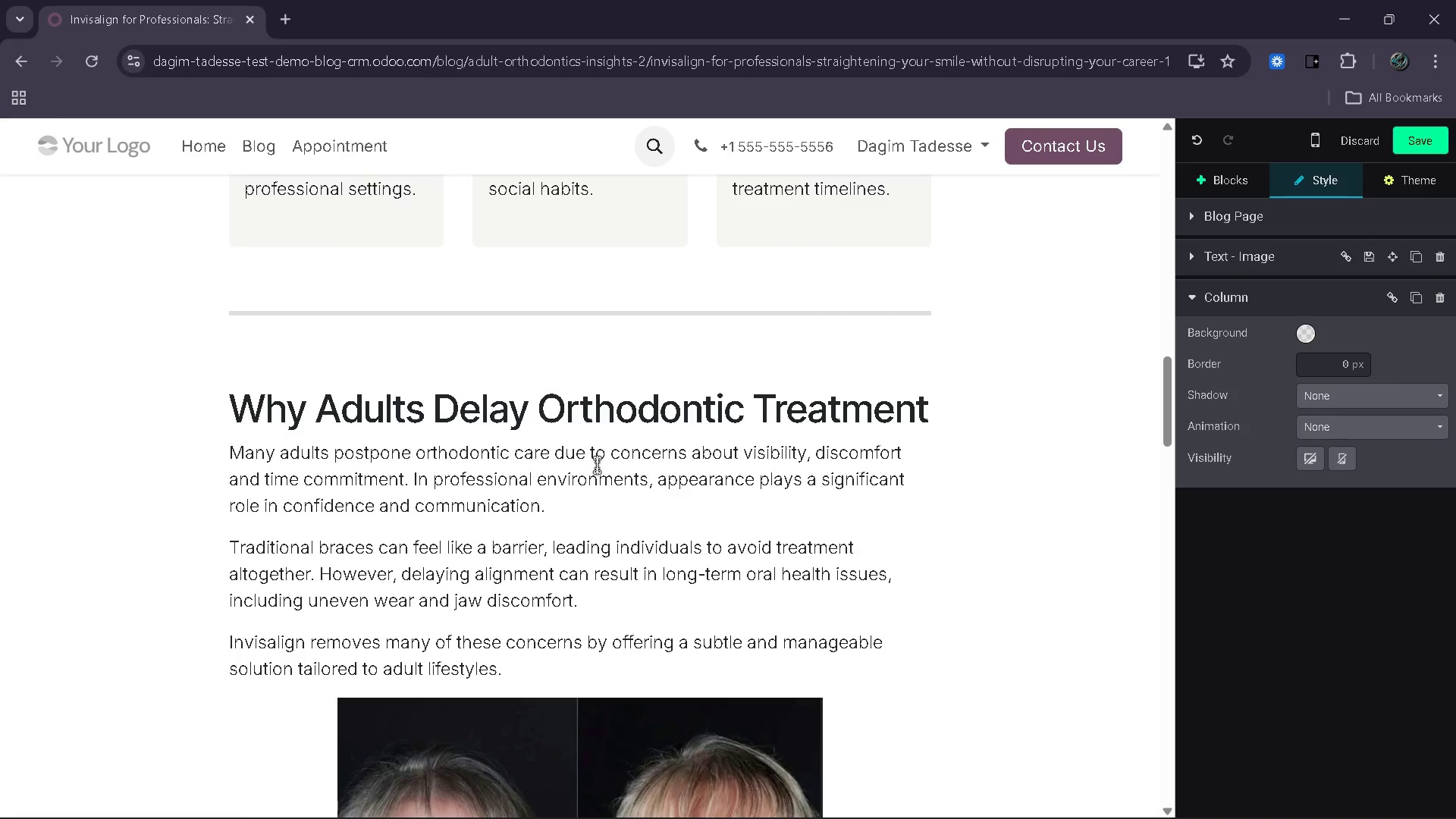 
left_click([574, 573])
 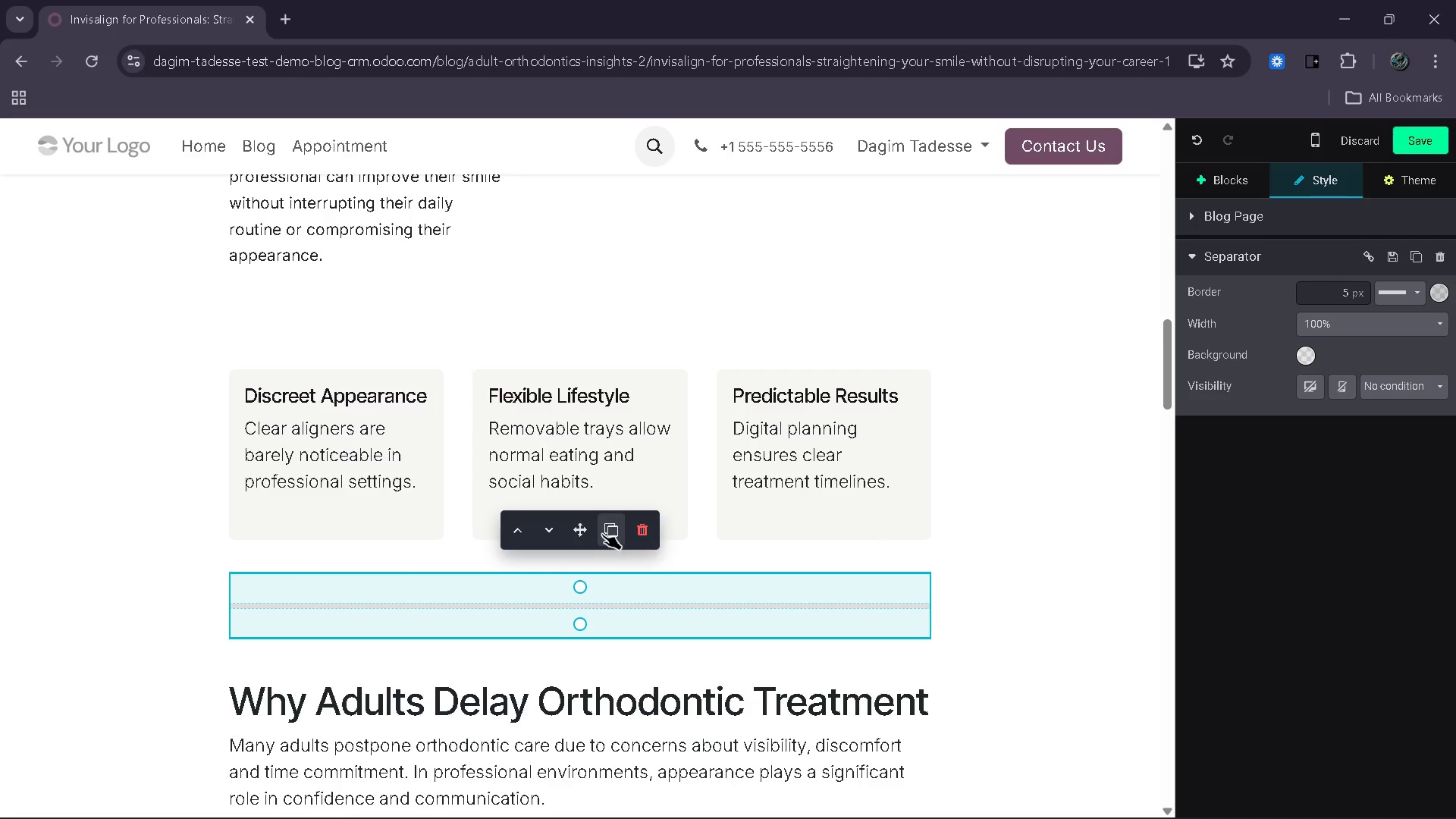 
scroll: coordinate [596, 465], scroll_direction: up, amount: 2.0
 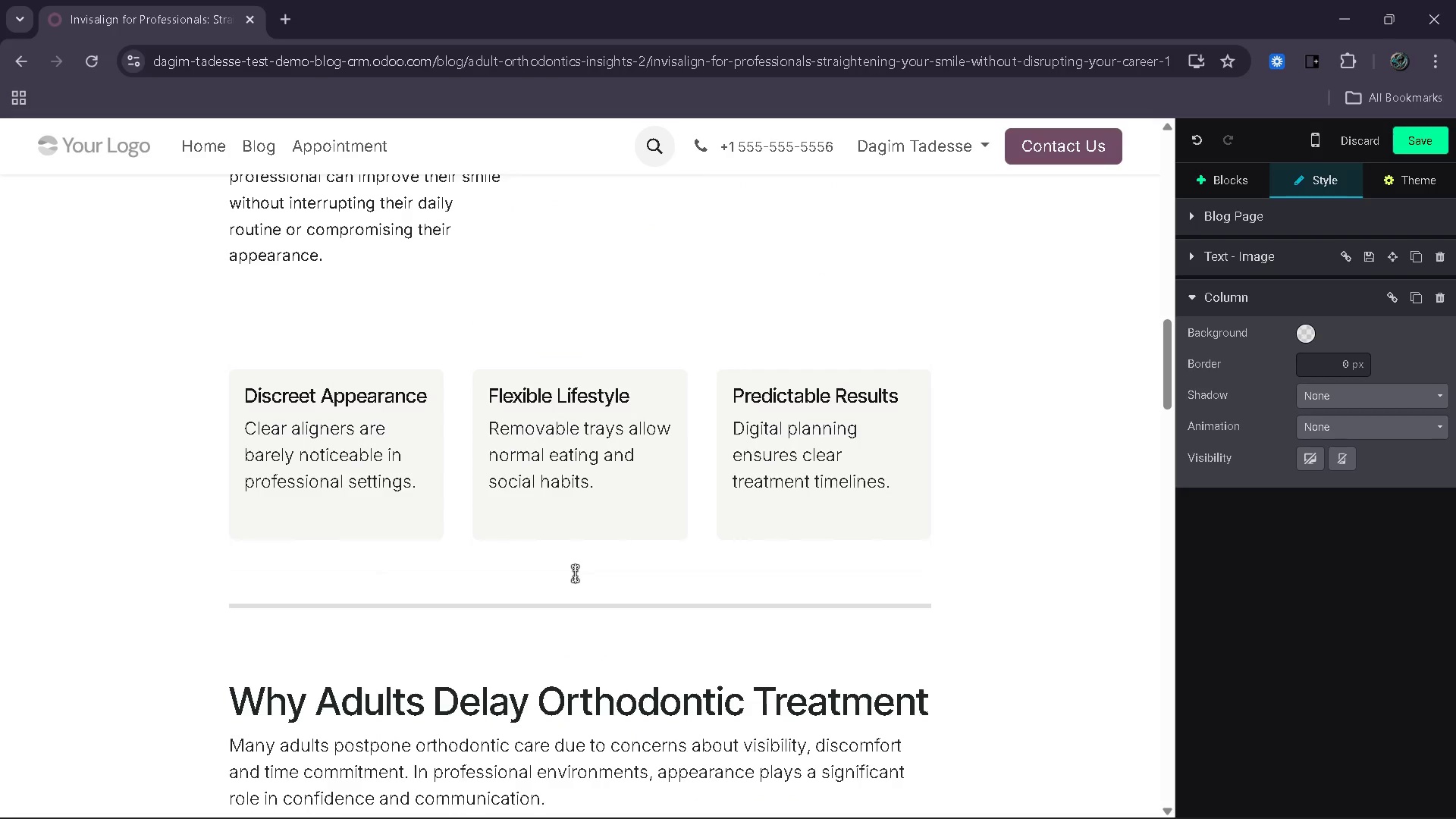 
left_click([592, 538])
 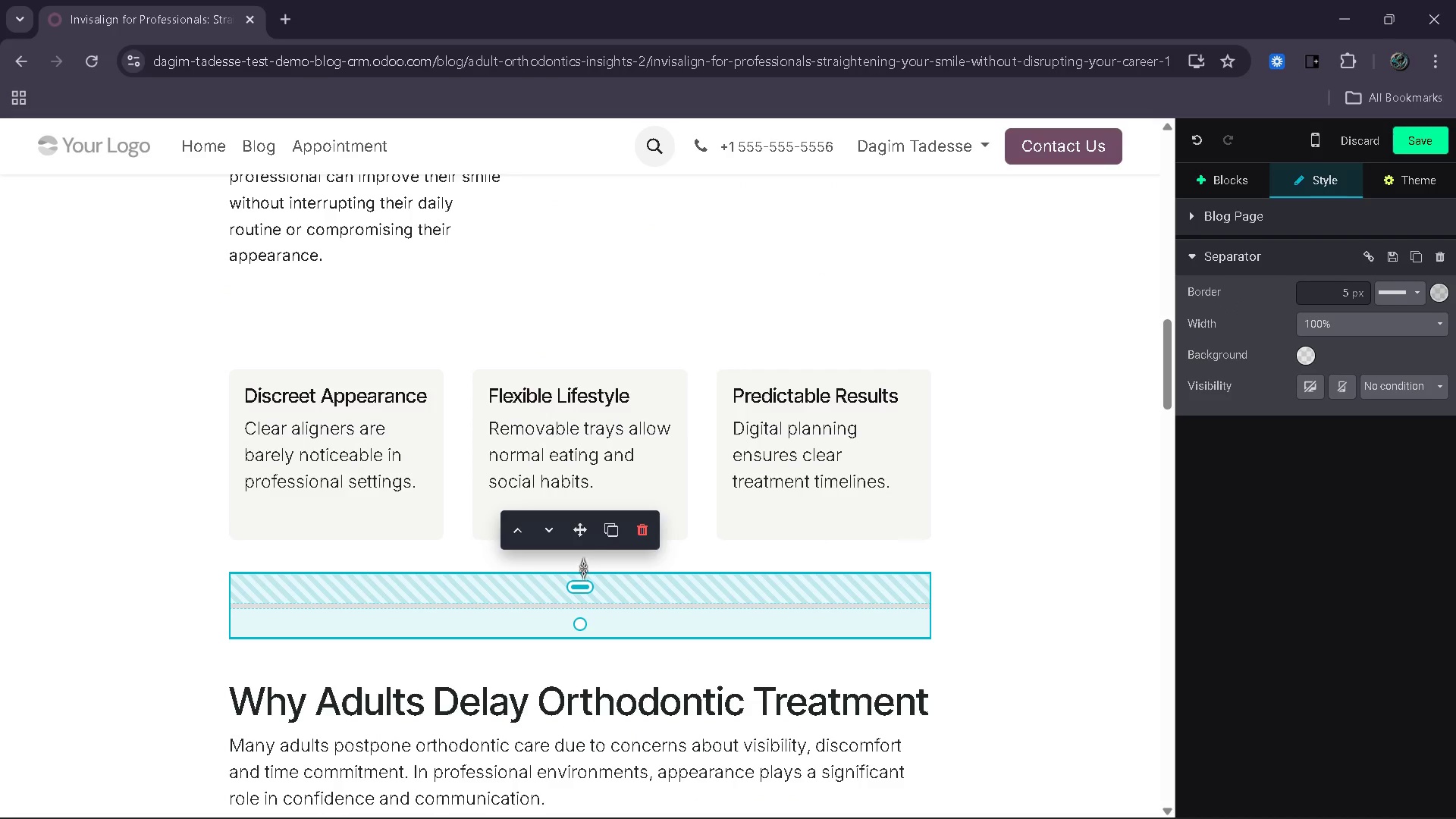 
left_click([614, 529])
 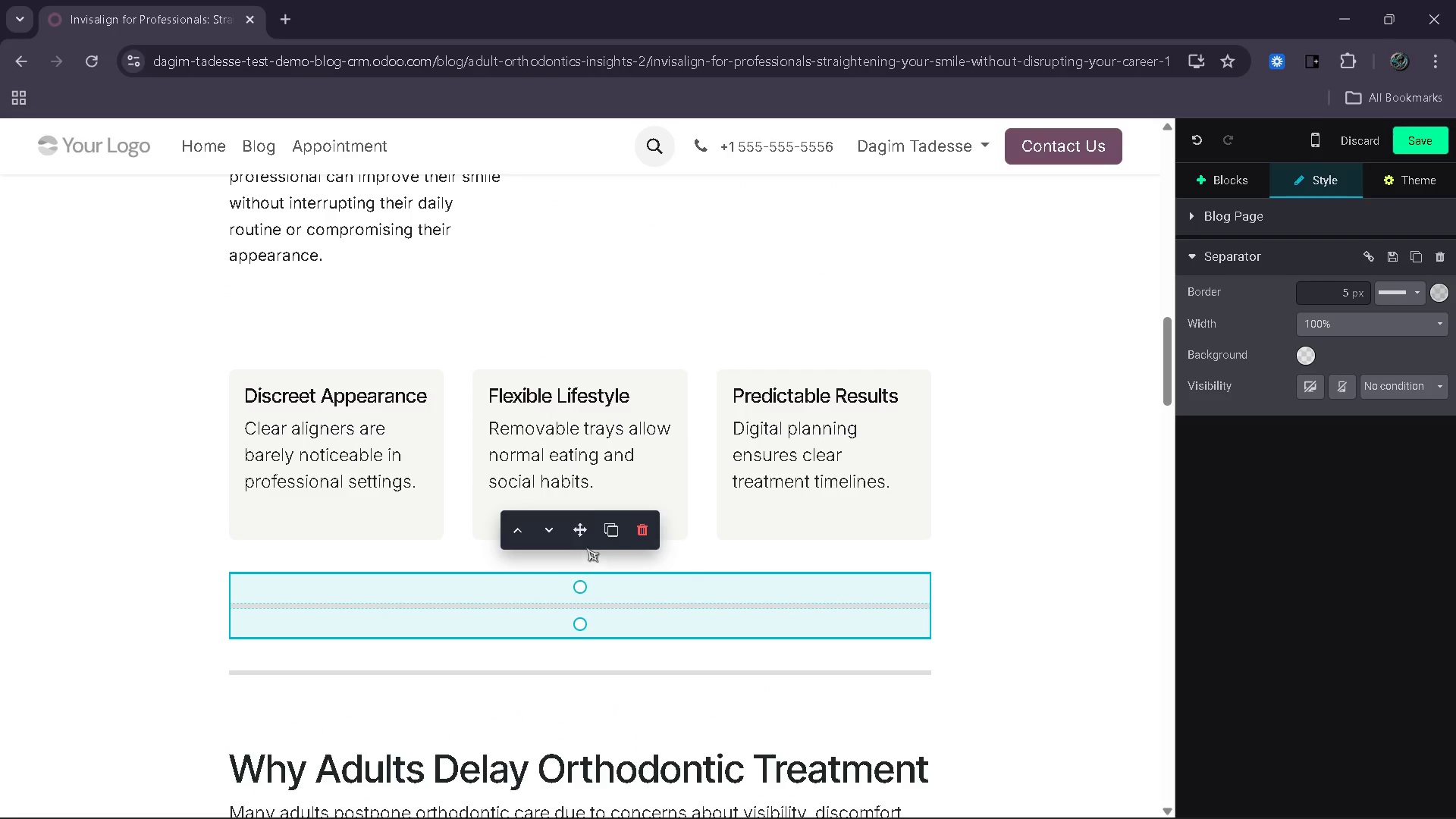 
left_click_drag(start_coordinate=[573, 526], to_coordinate=[538, 646])
 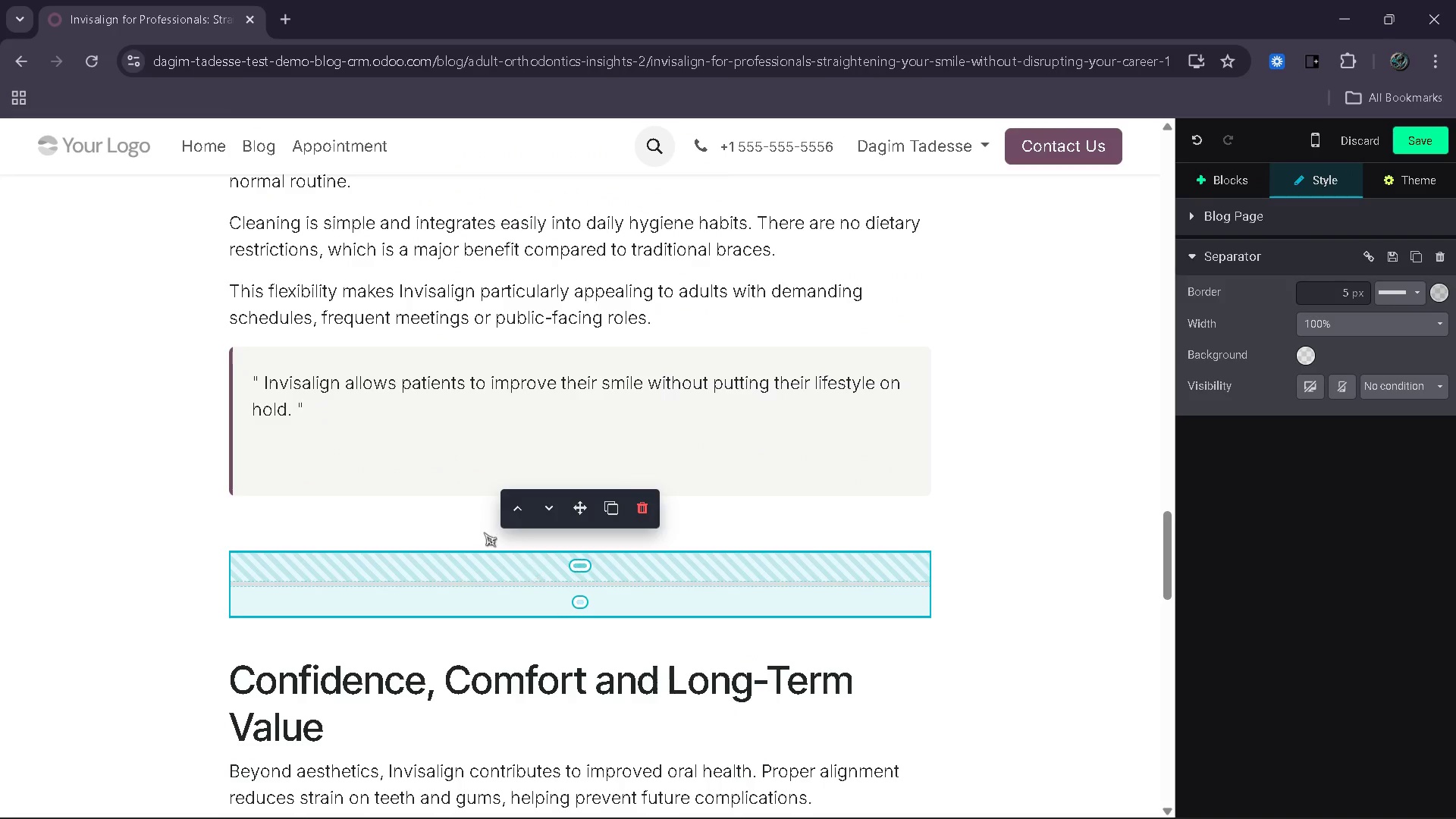 
left_click([403, 516])
 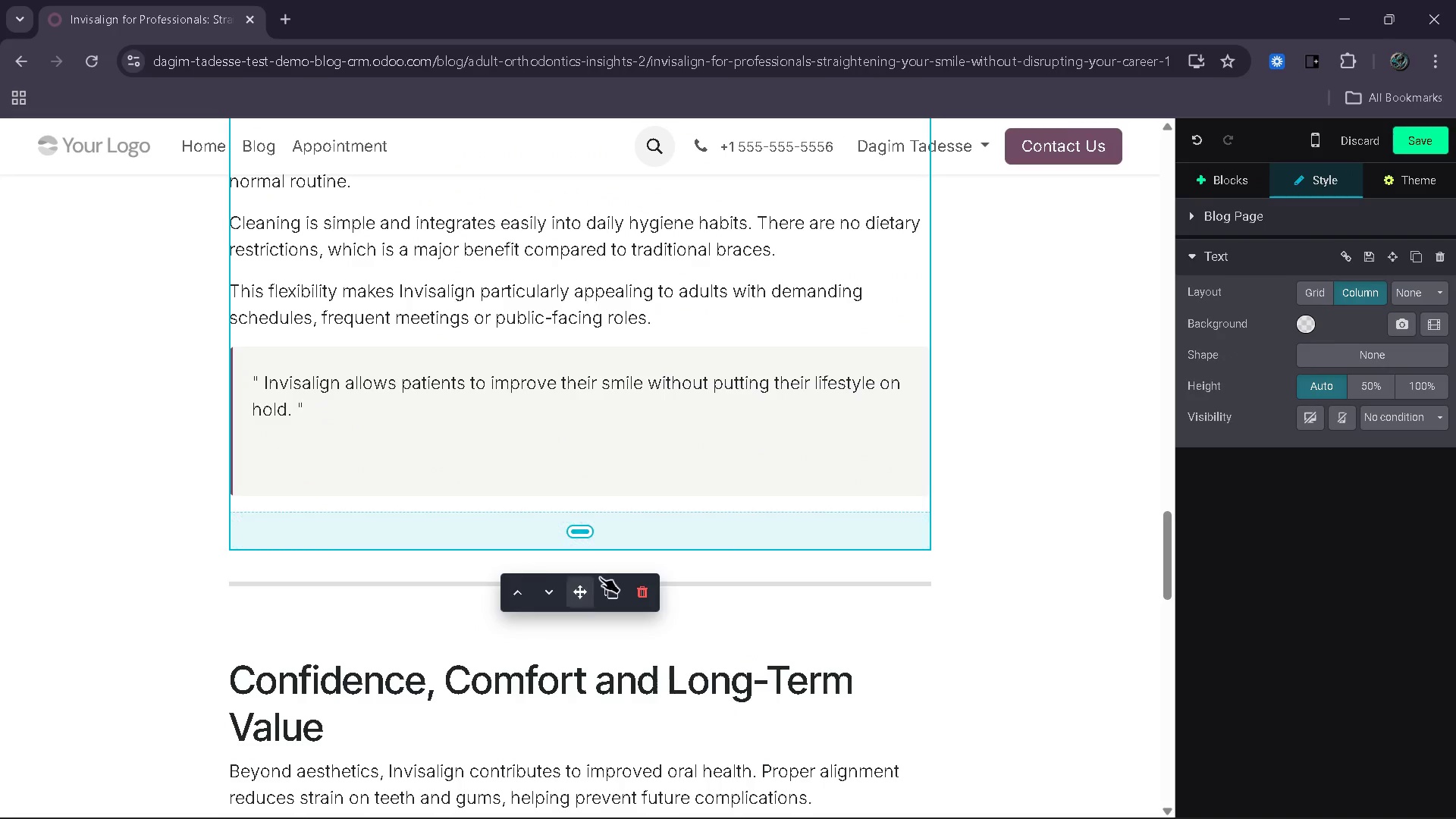 
left_click_drag(start_coordinate=[604, 577], to_coordinate=[618, 530])
 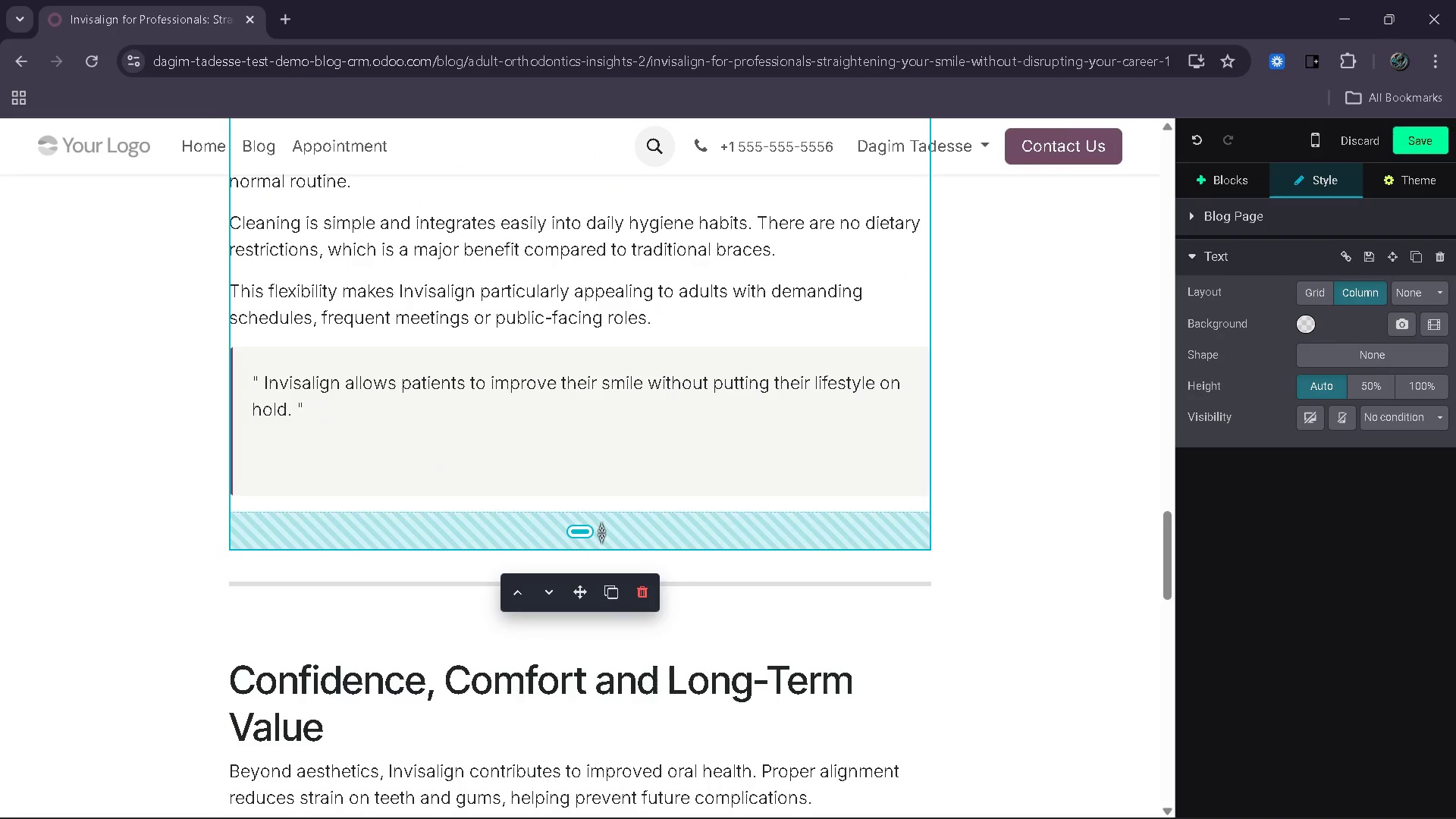 
left_click_drag(start_coordinate=[601, 532], to_coordinate=[608, 514])
 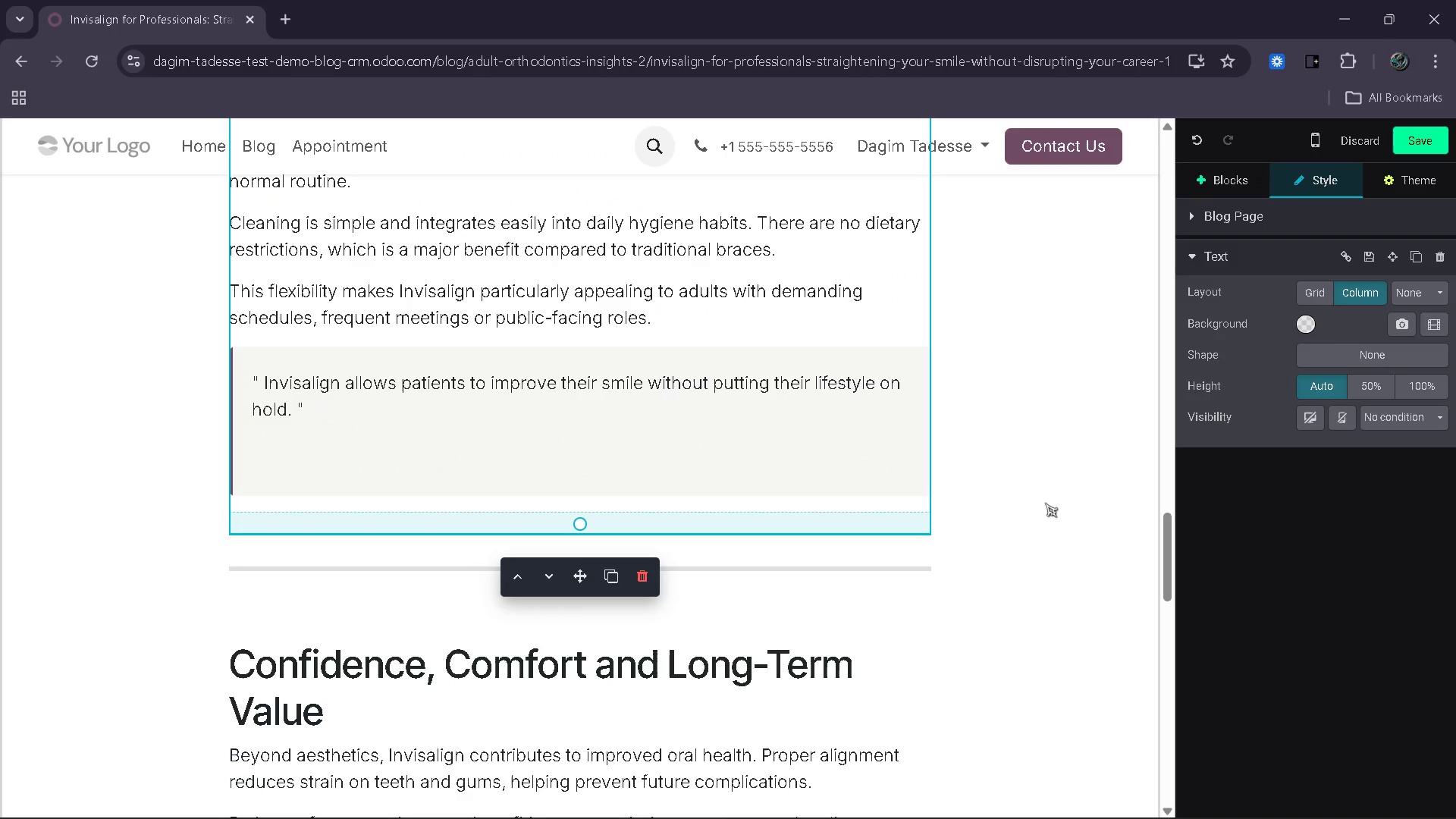 
left_click([1025, 505])
 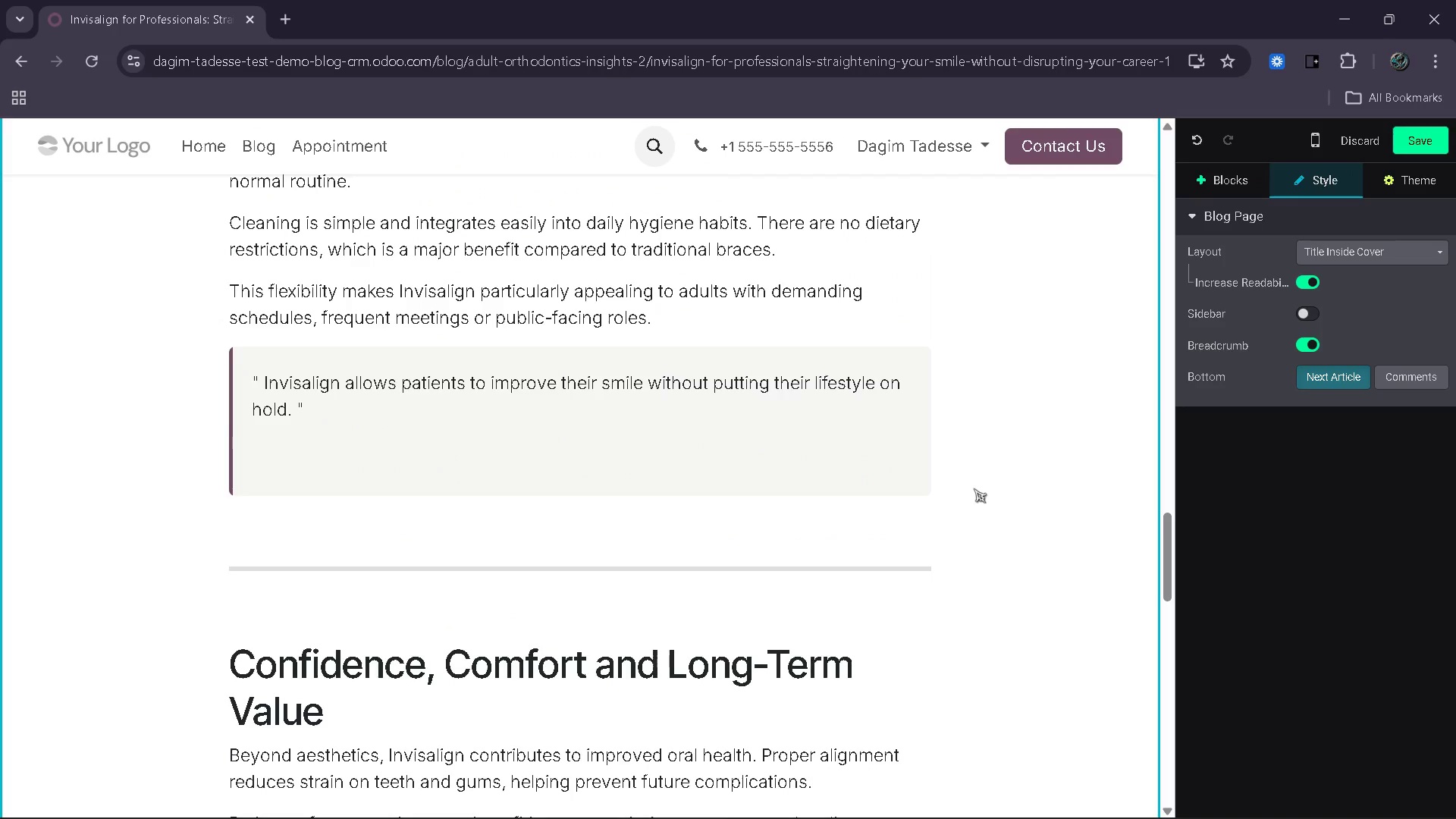 
scroll: coordinate [974, 488], scroll_direction: up, amount: 1.0
 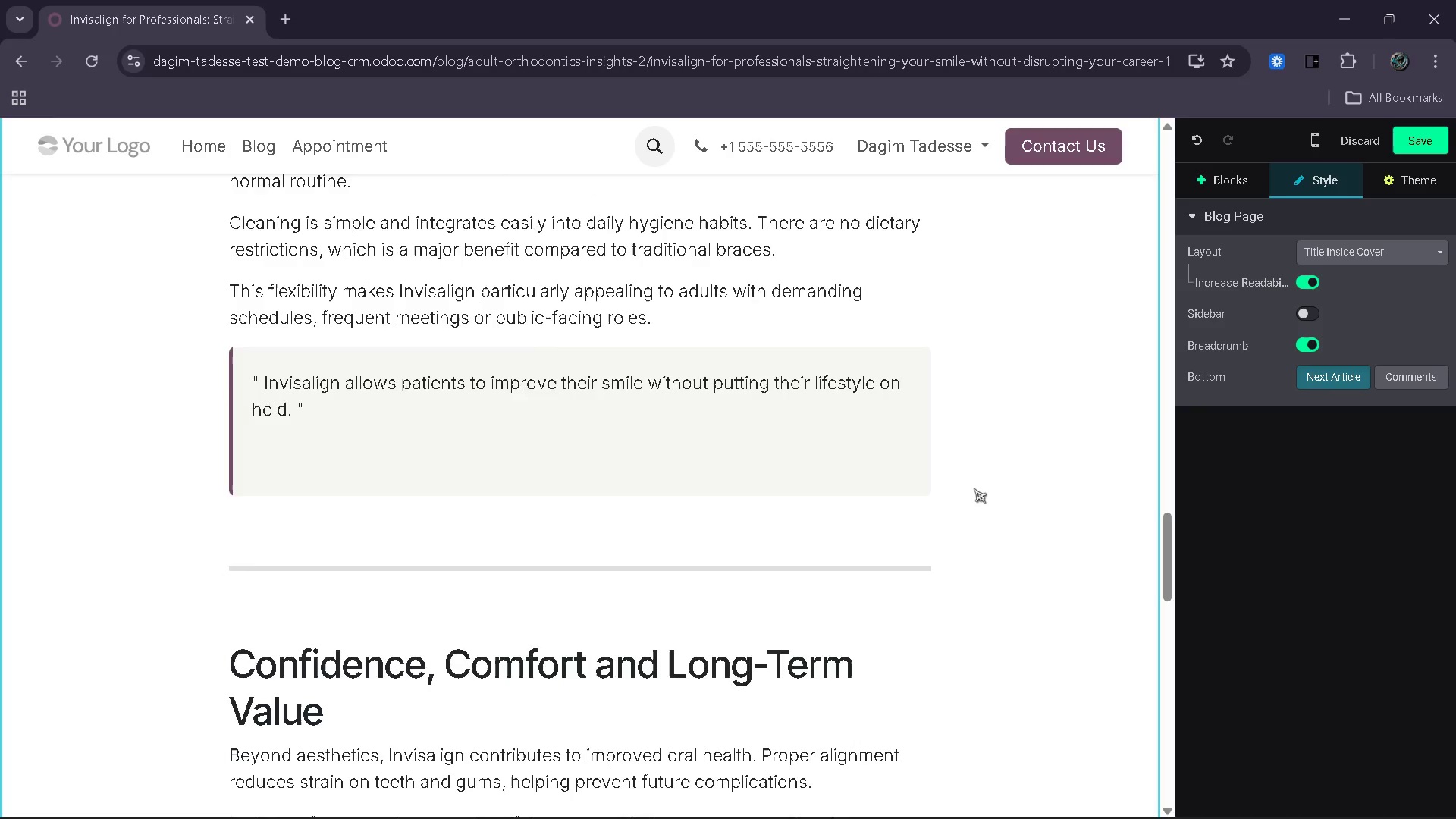 
scroll: coordinate [974, 488], scroll_direction: down, amount: 4.0
 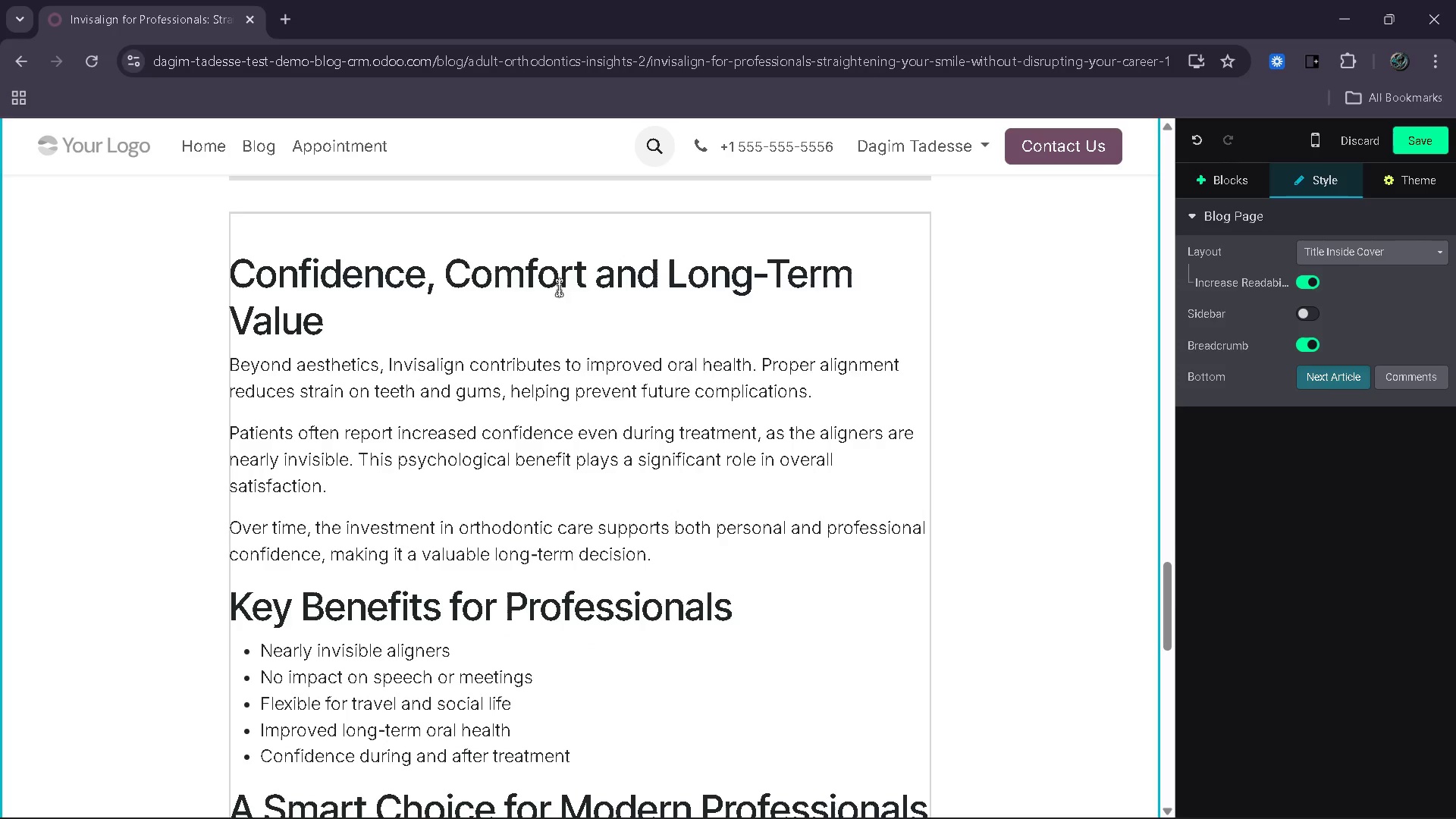 
left_click([551, 280])
 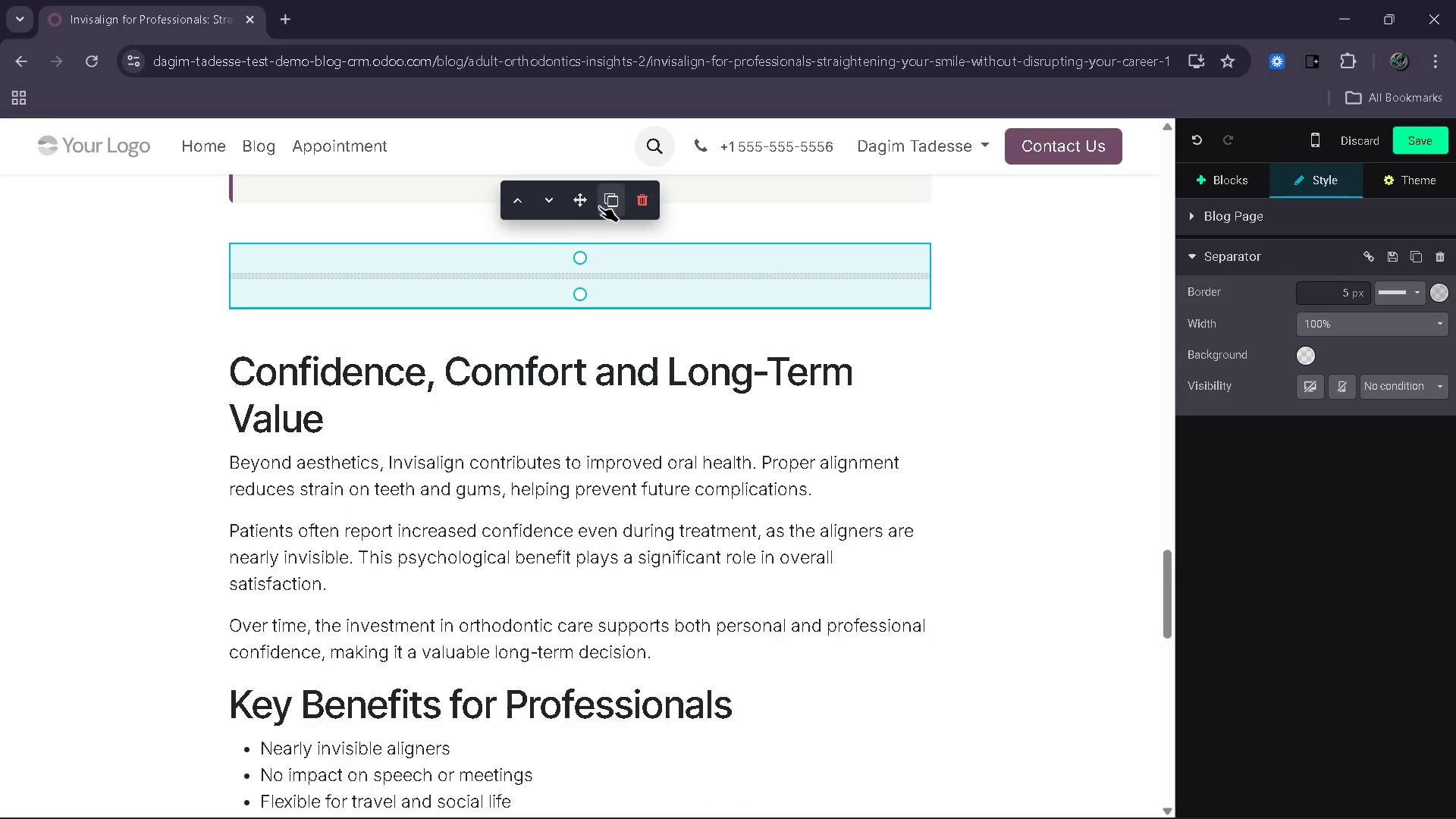 
scroll: coordinate [551, 280], scroll_direction: none, amount: 0.0
 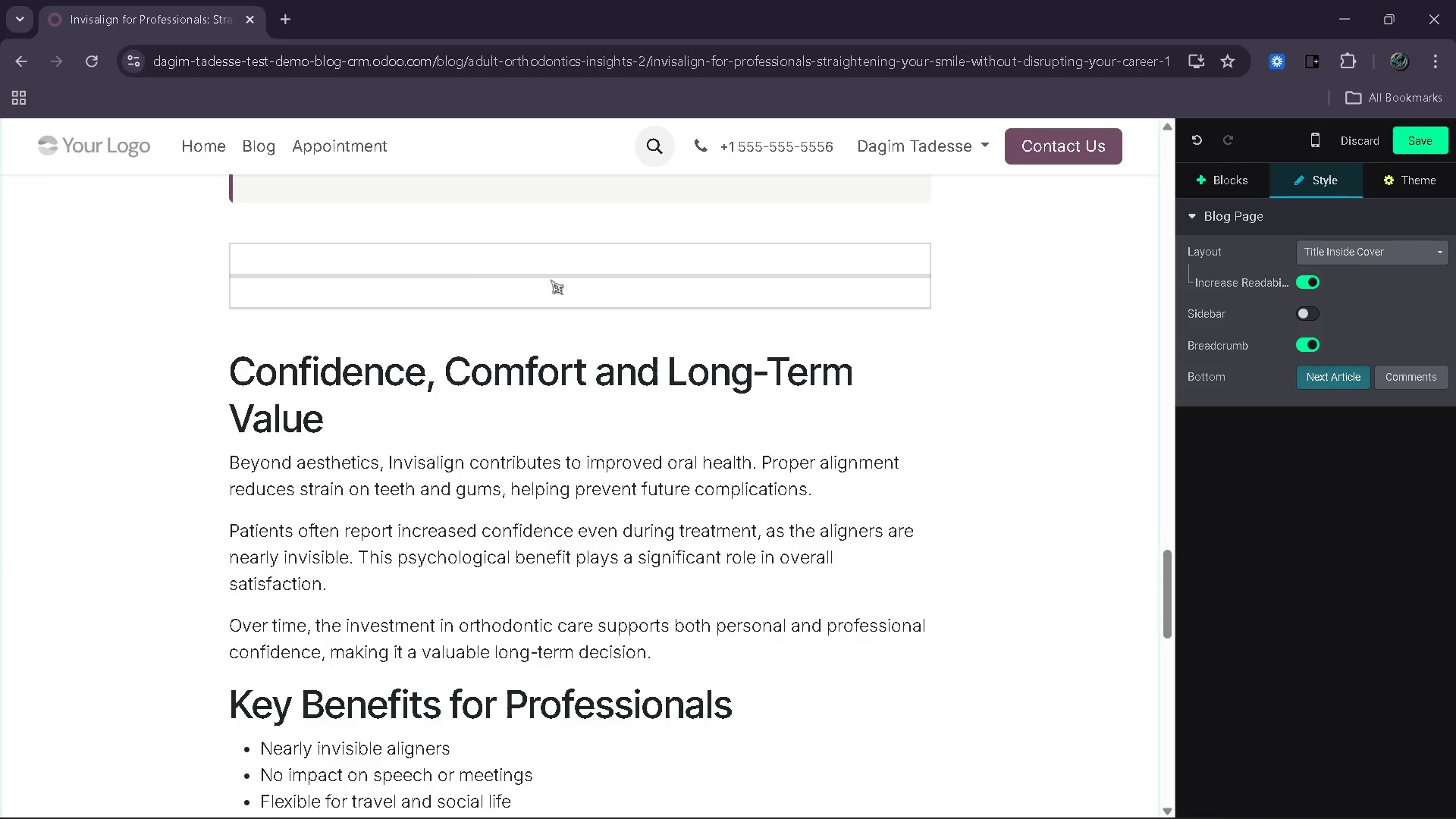 
left_click([615, 199])
 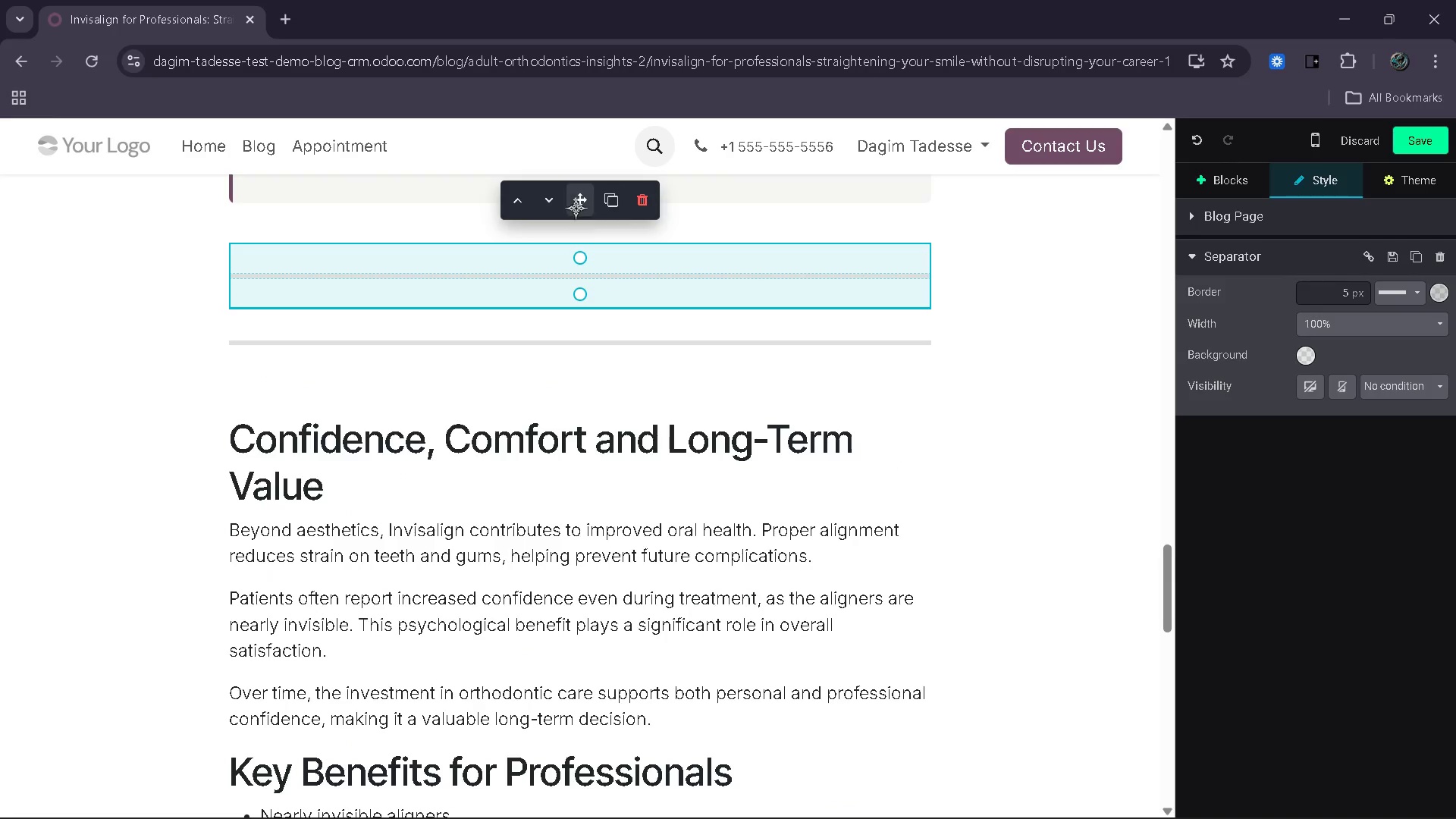 
left_click_drag(start_coordinate=[576, 203], to_coordinate=[562, 388])
 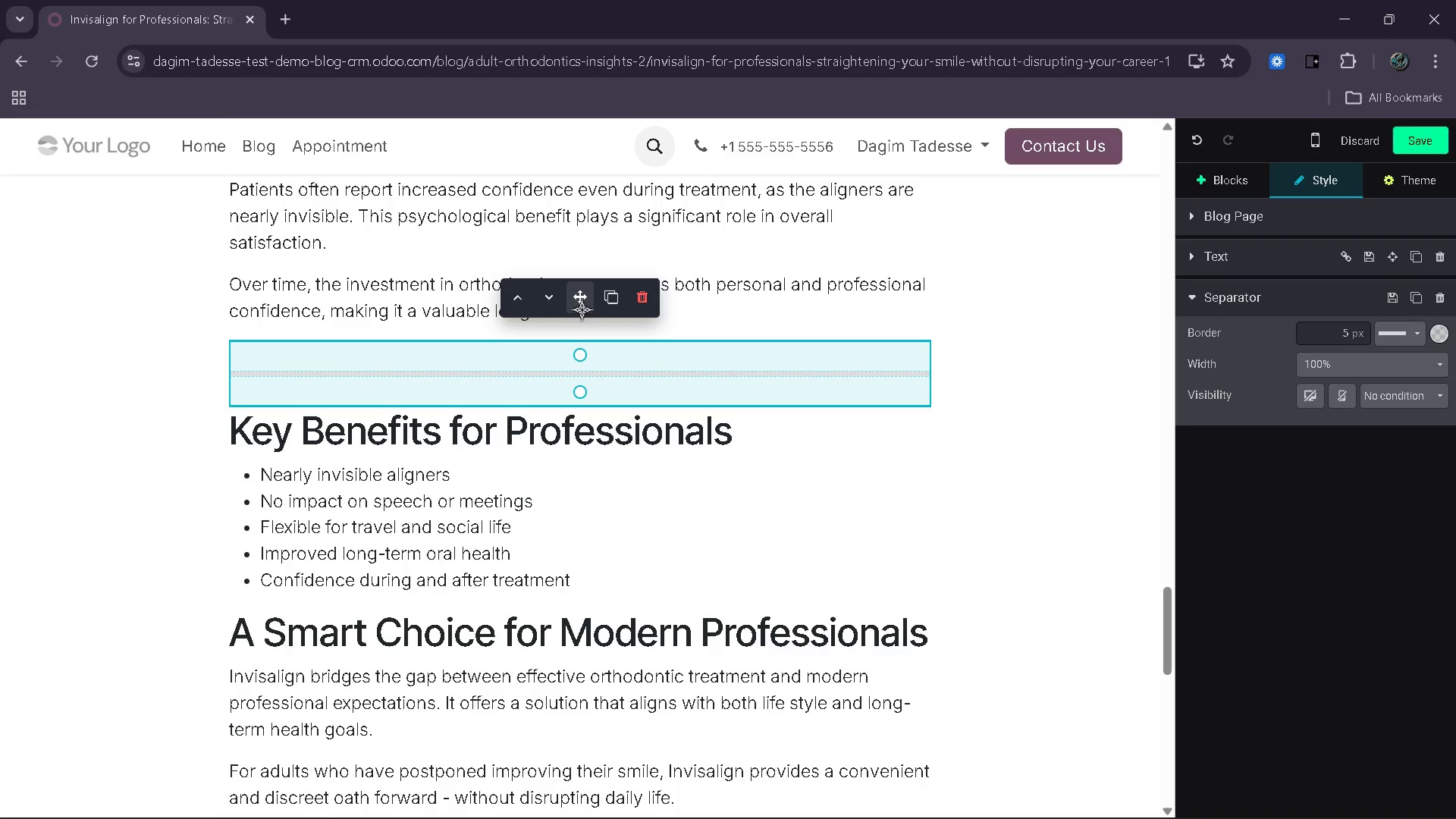 
left_click([606, 291])
 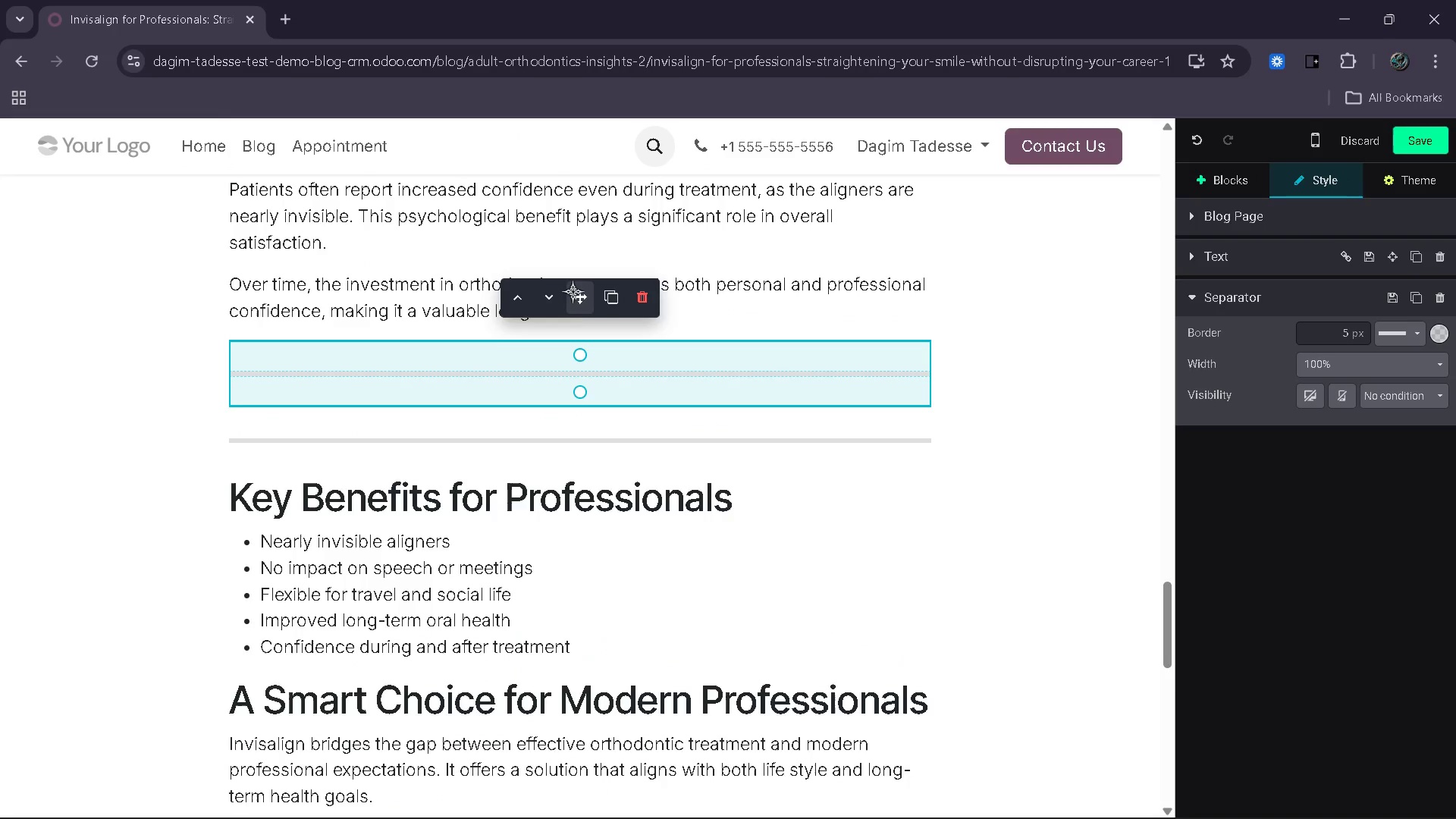 
left_click_drag(start_coordinate=[576, 291], to_coordinate=[585, 670])
 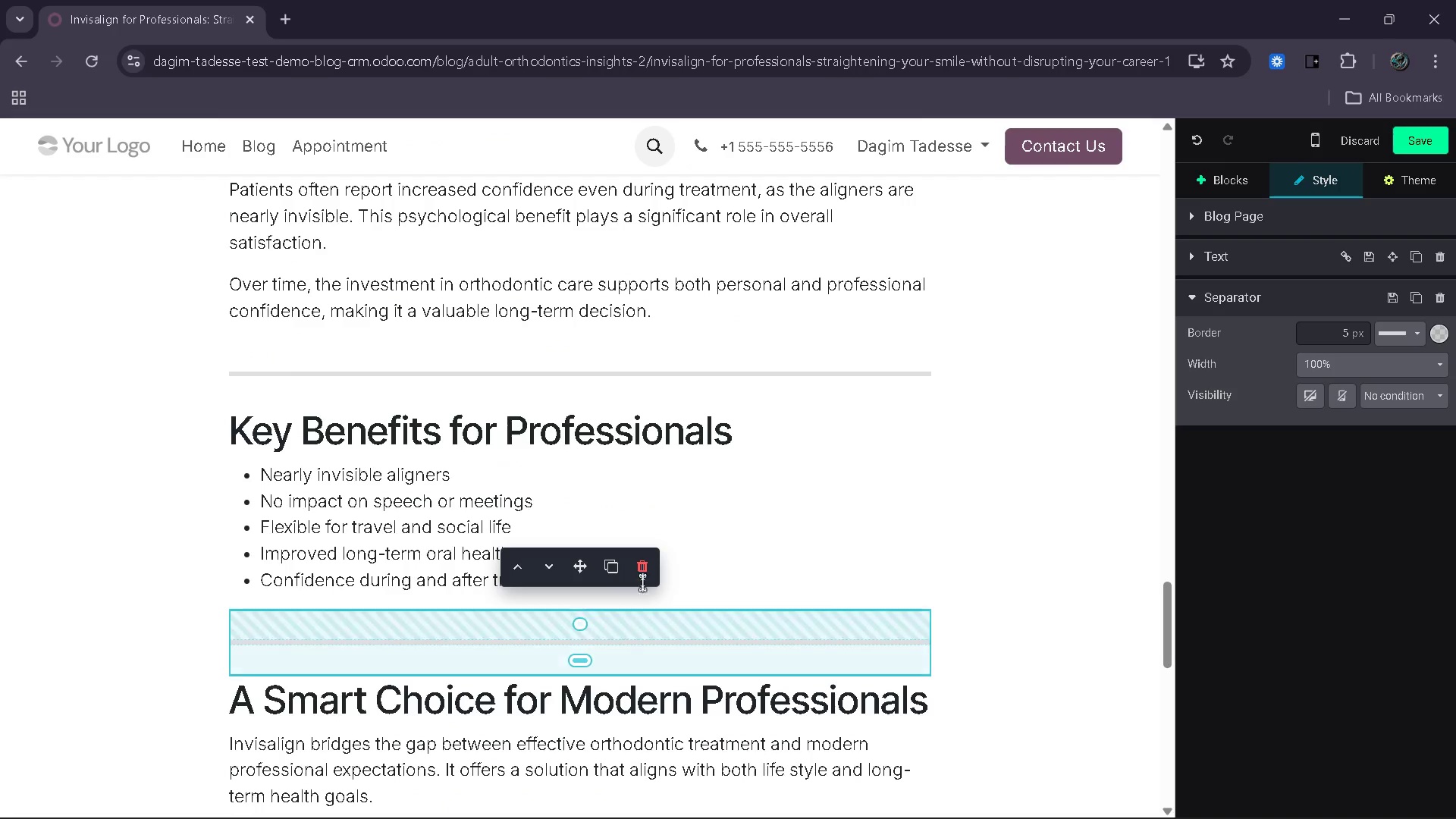 
scroll: coordinate [794, 486], scroll_direction: down, amount: 3.0
 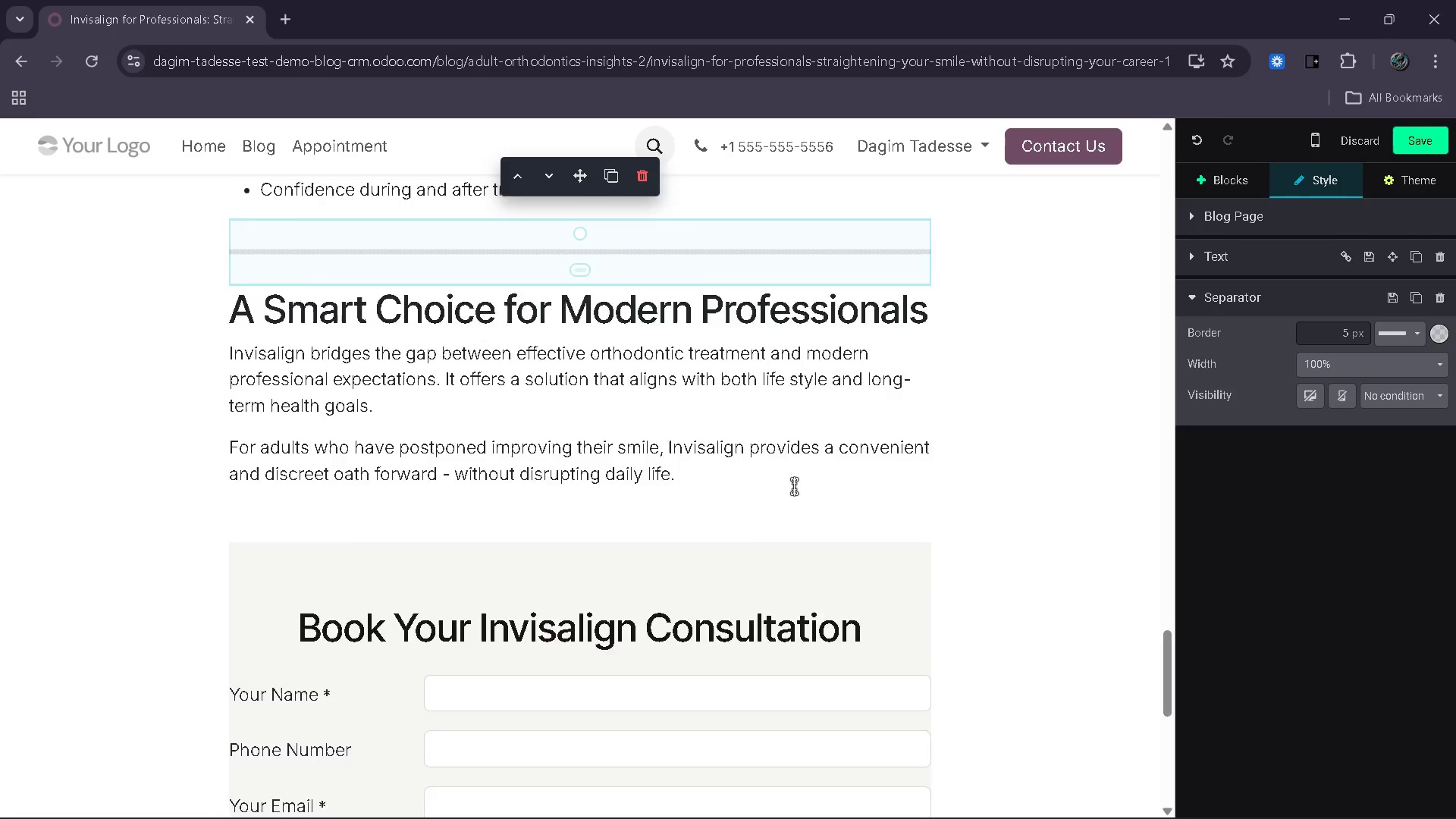 
scroll: coordinate [793, 485], scroll_direction: up, amount: 7.0
 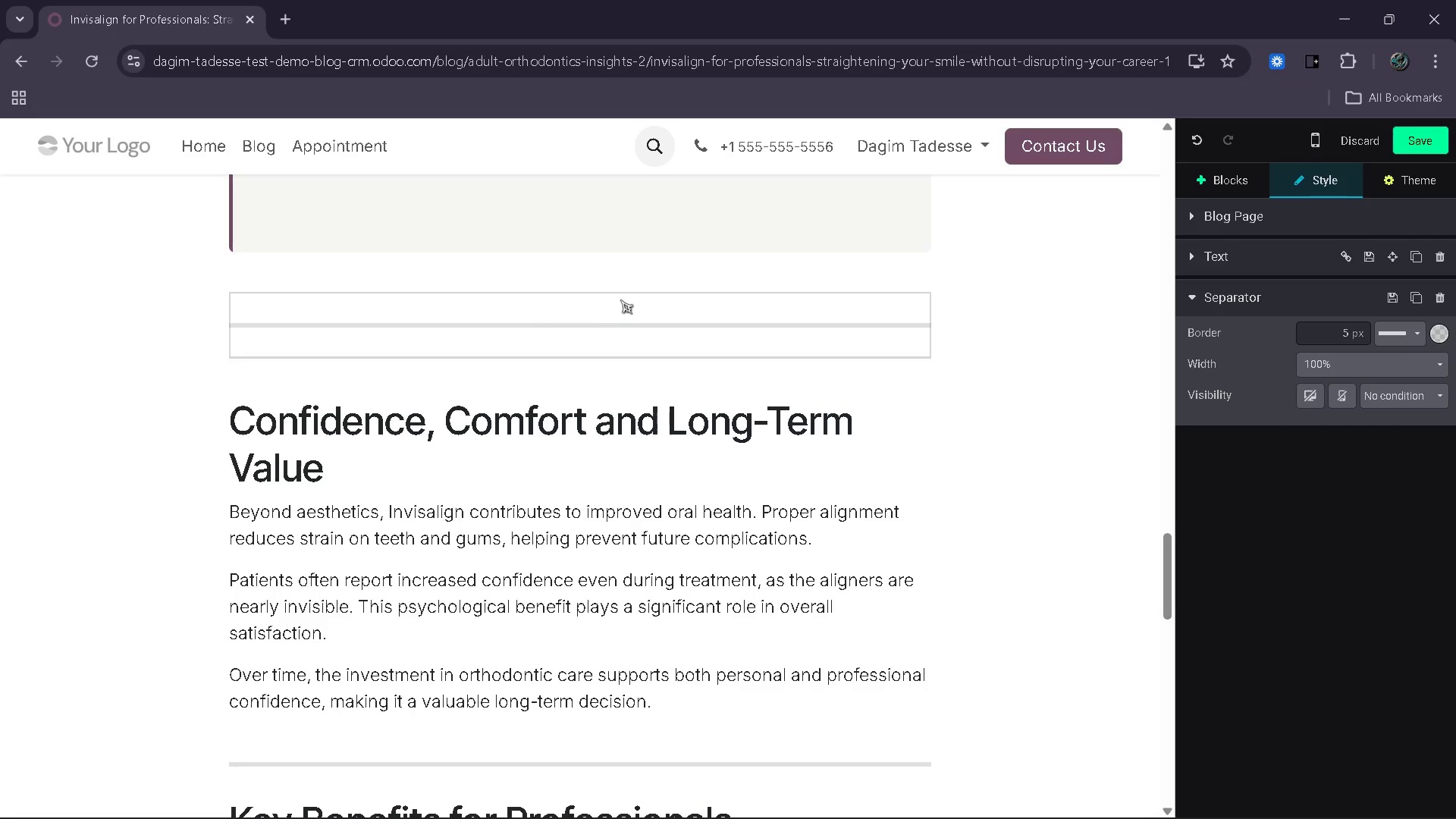 
left_click([641, 280])
 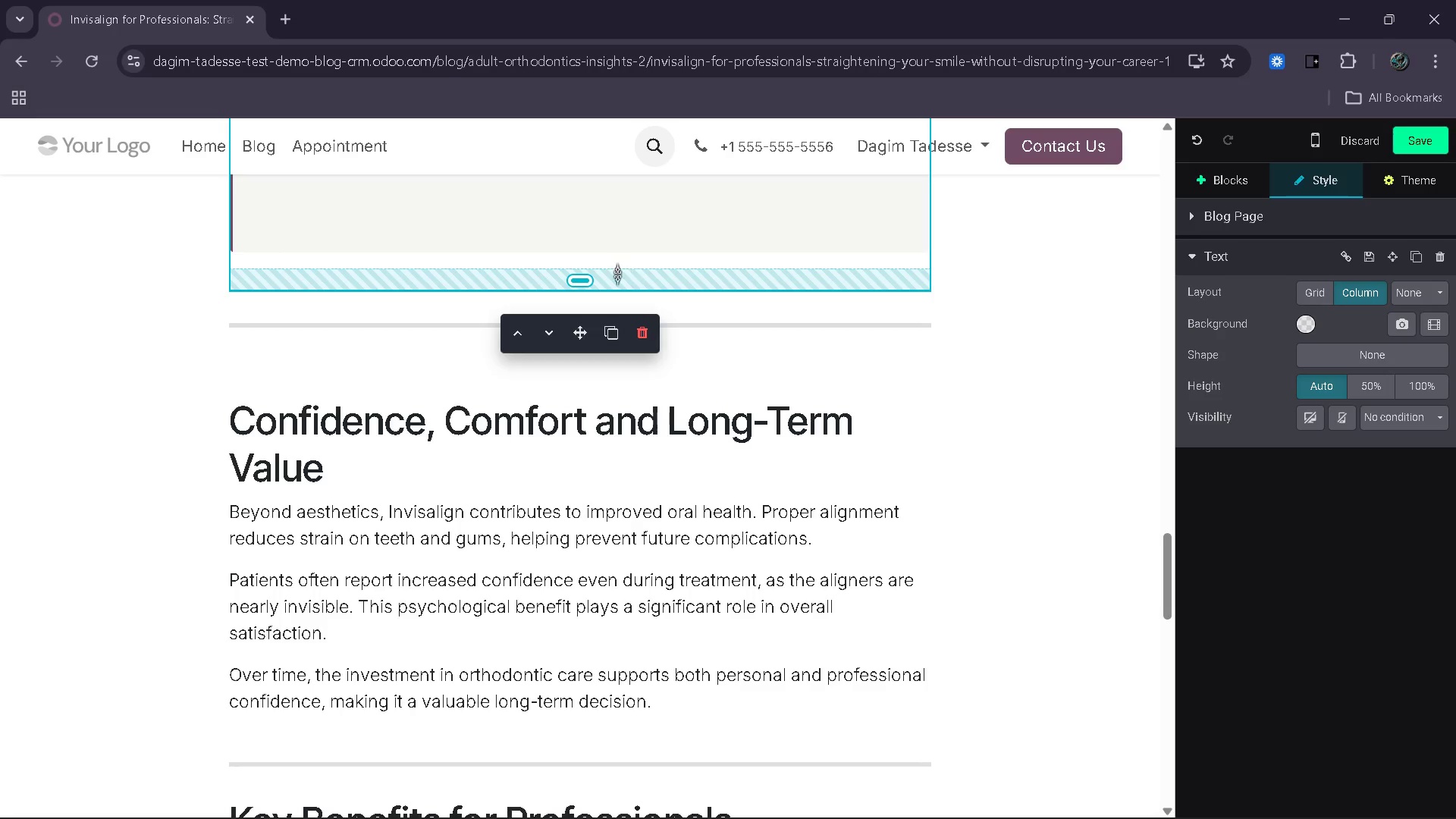 
left_click_drag(start_coordinate=[610, 272], to_coordinate=[616, 254])
 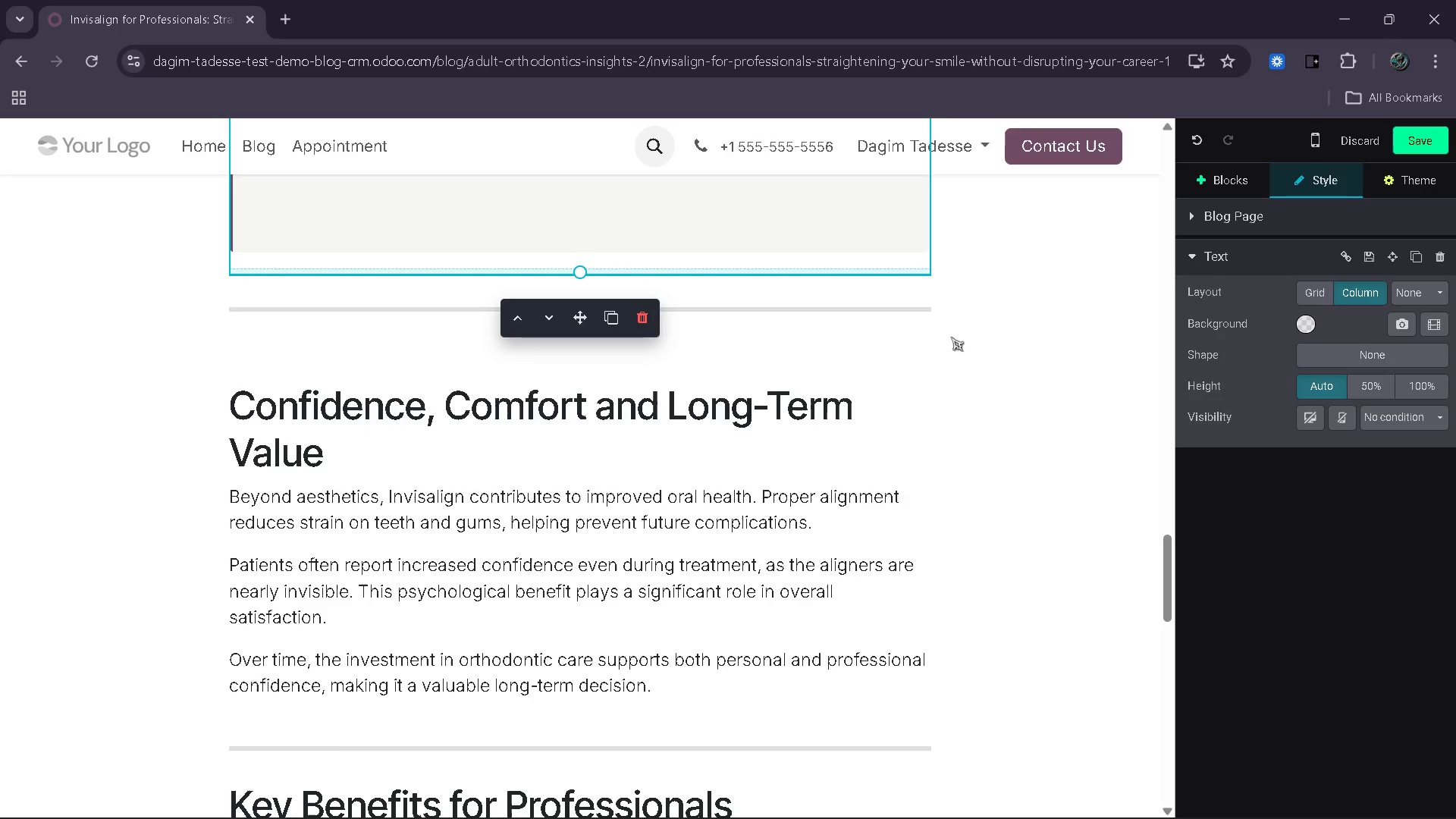 
left_click([981, 340])
 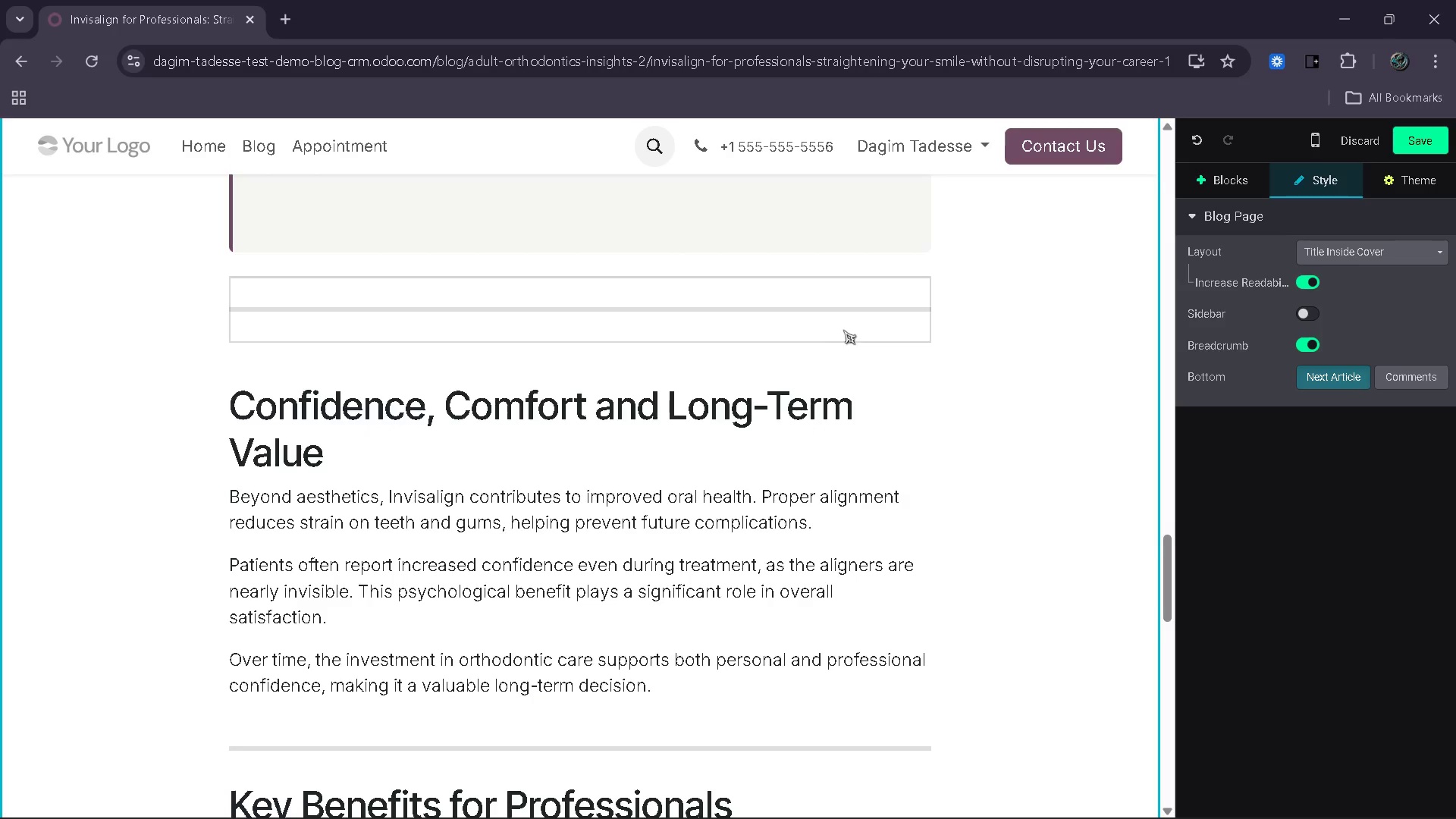 
scroll: coordinate [834, 330], scroll_direction: none, amount: 0.0
 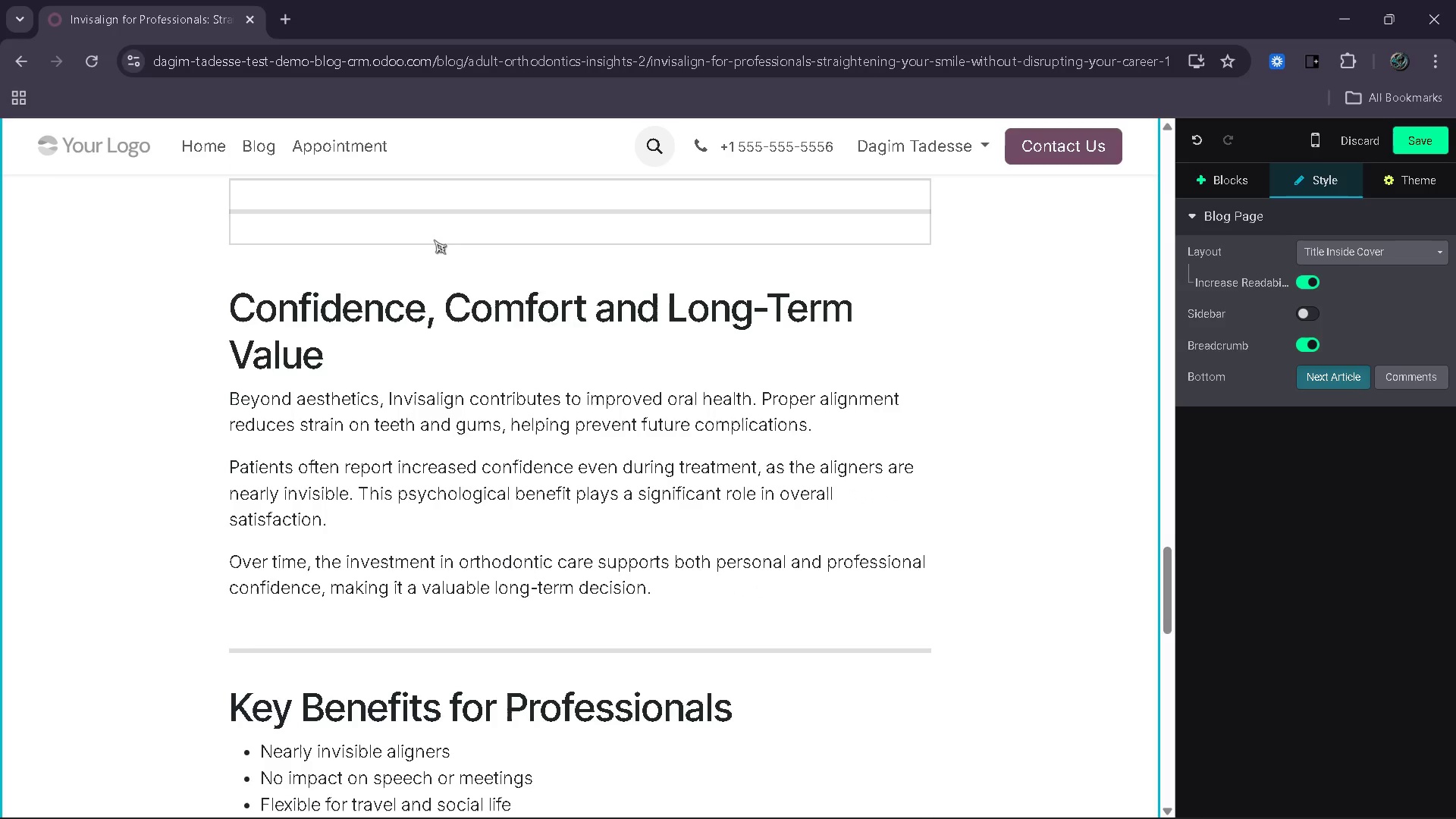 
left_click([483, 259])
 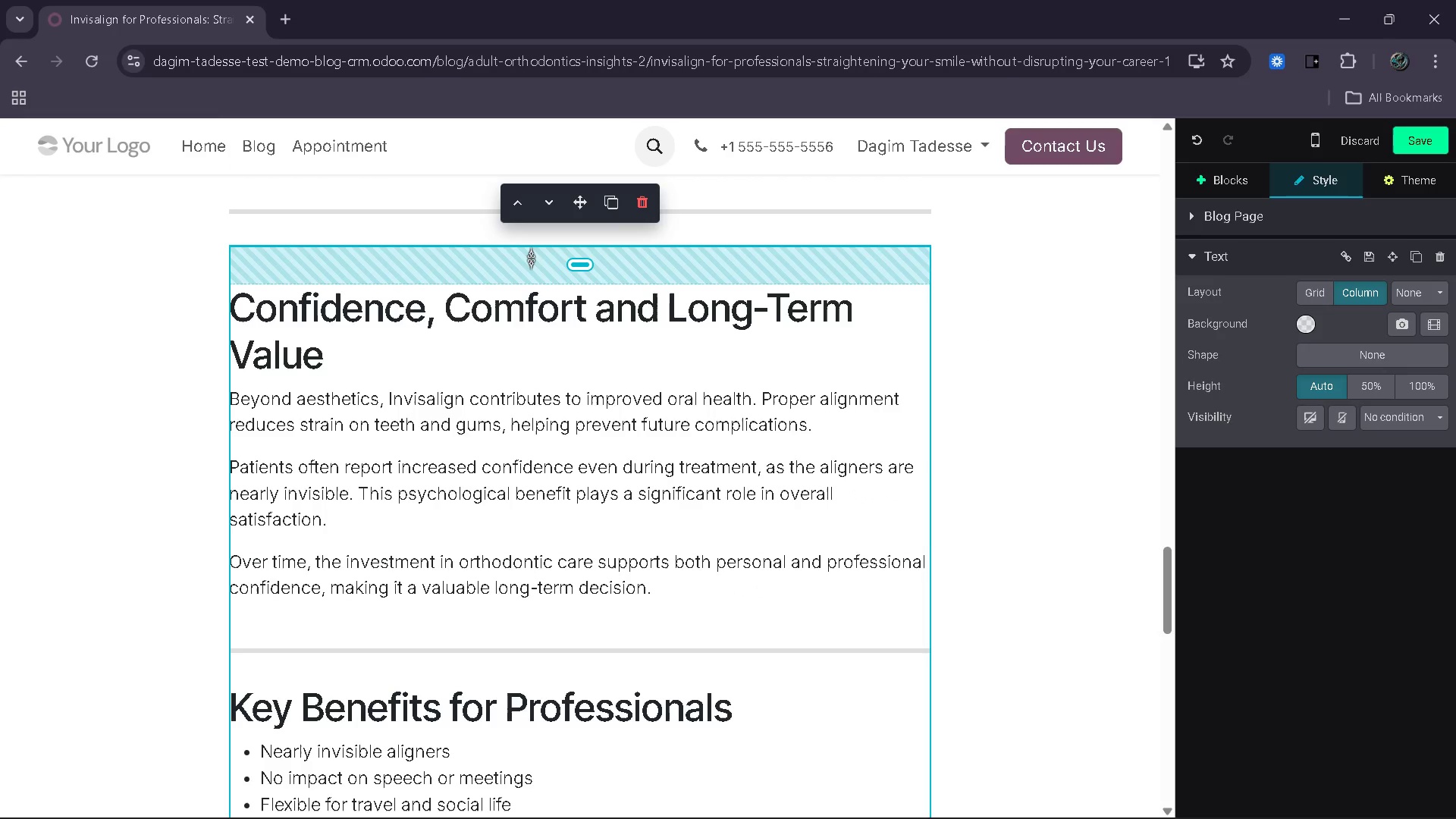 
left_click_drag(start_coordinate=[531, 258], to_coordinate=[554, 236])
 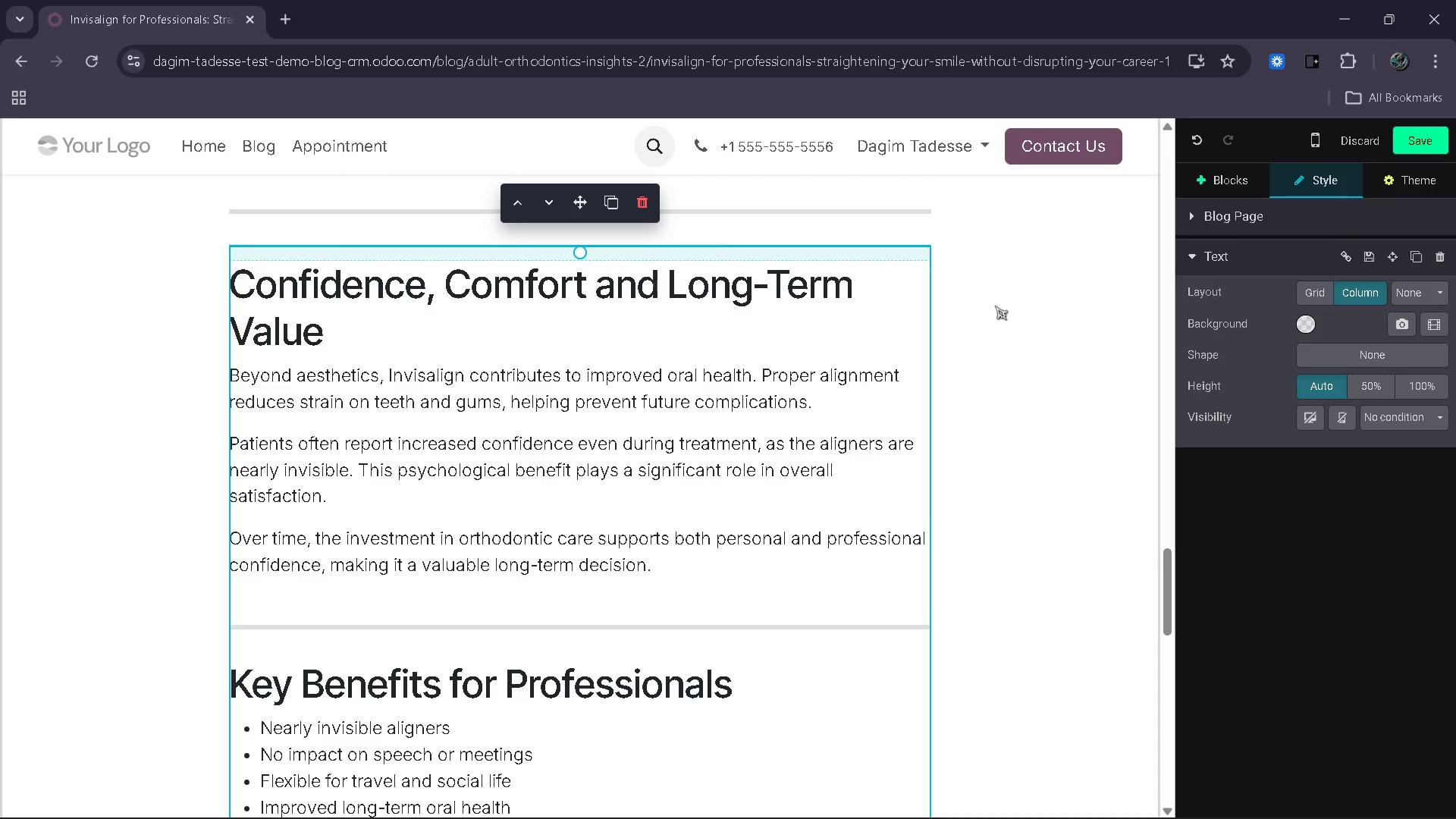 
left_click([996, 306])
 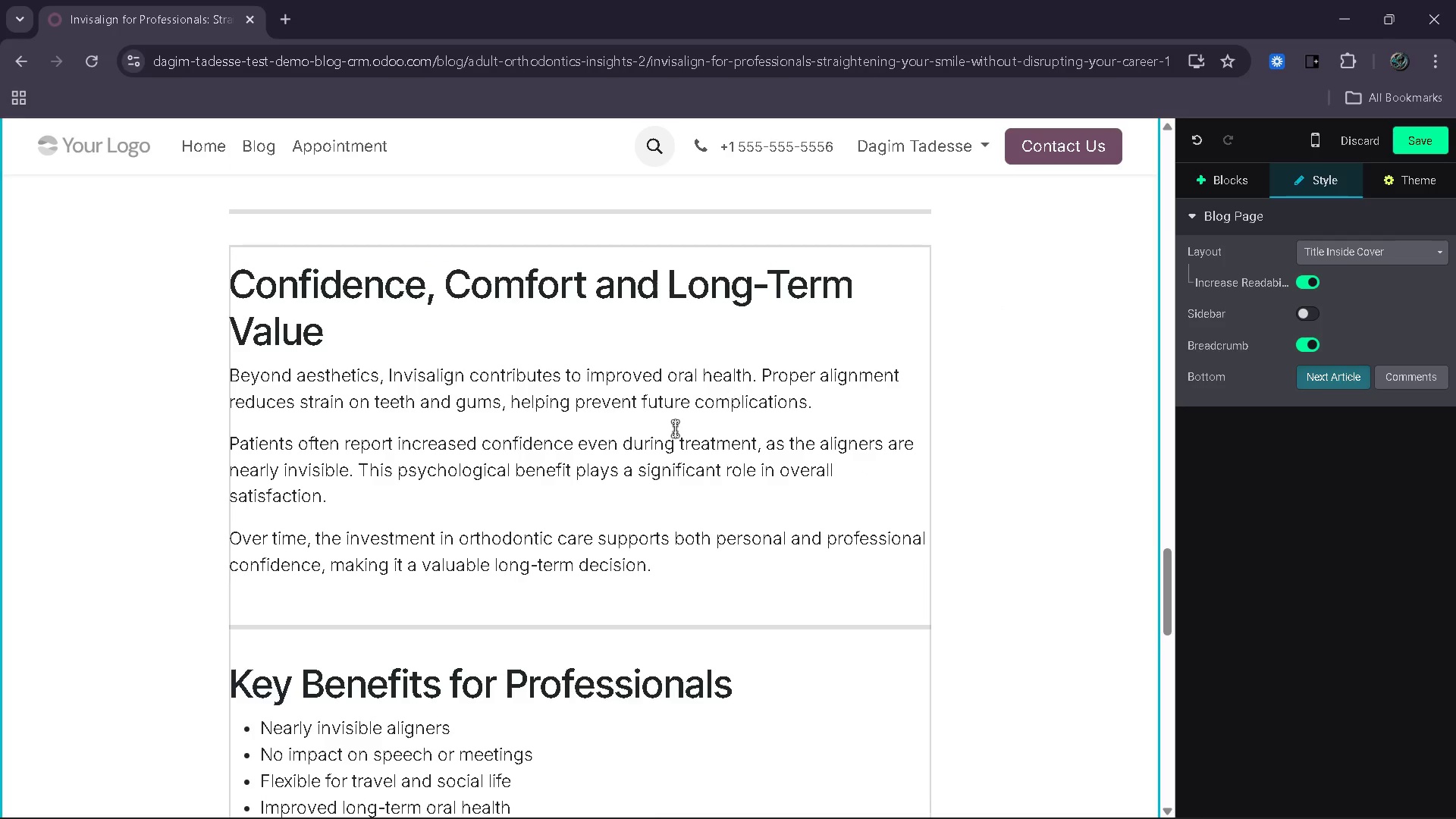 
scroll: coordinate [695, 389], scroll_direction: down, amount: 5.0
 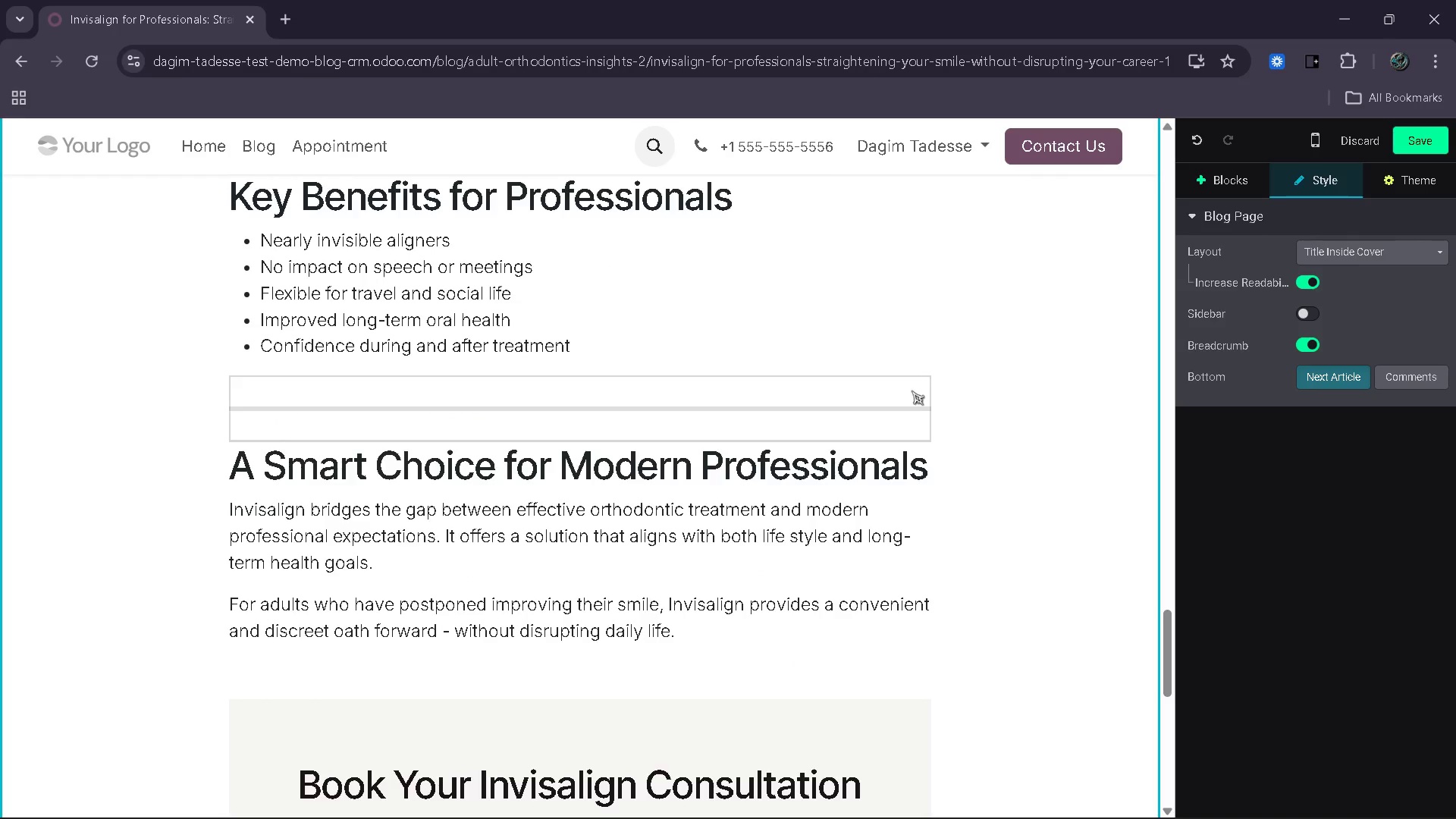 
left_click([630, 344])
 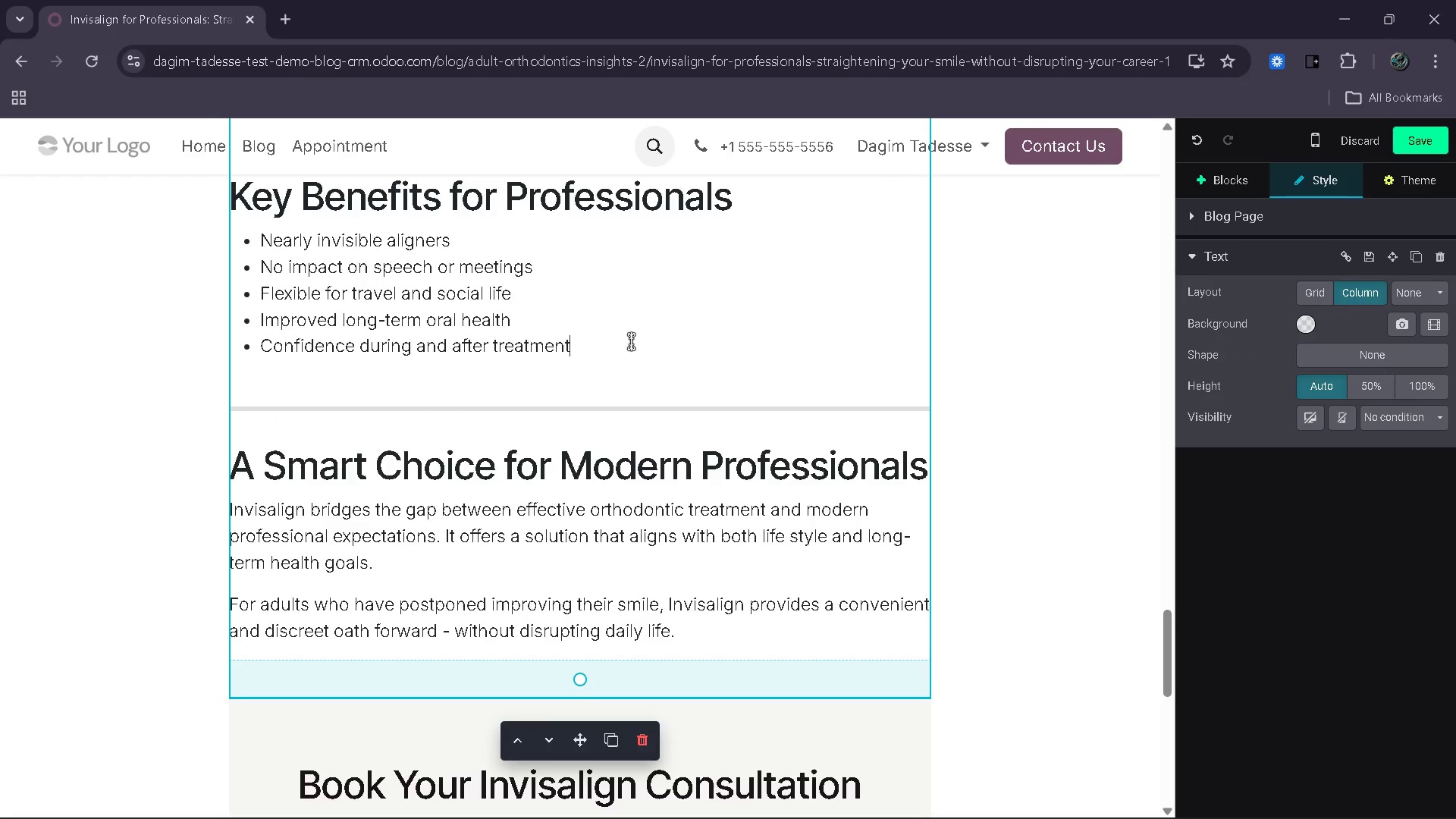 
key(Enter)
 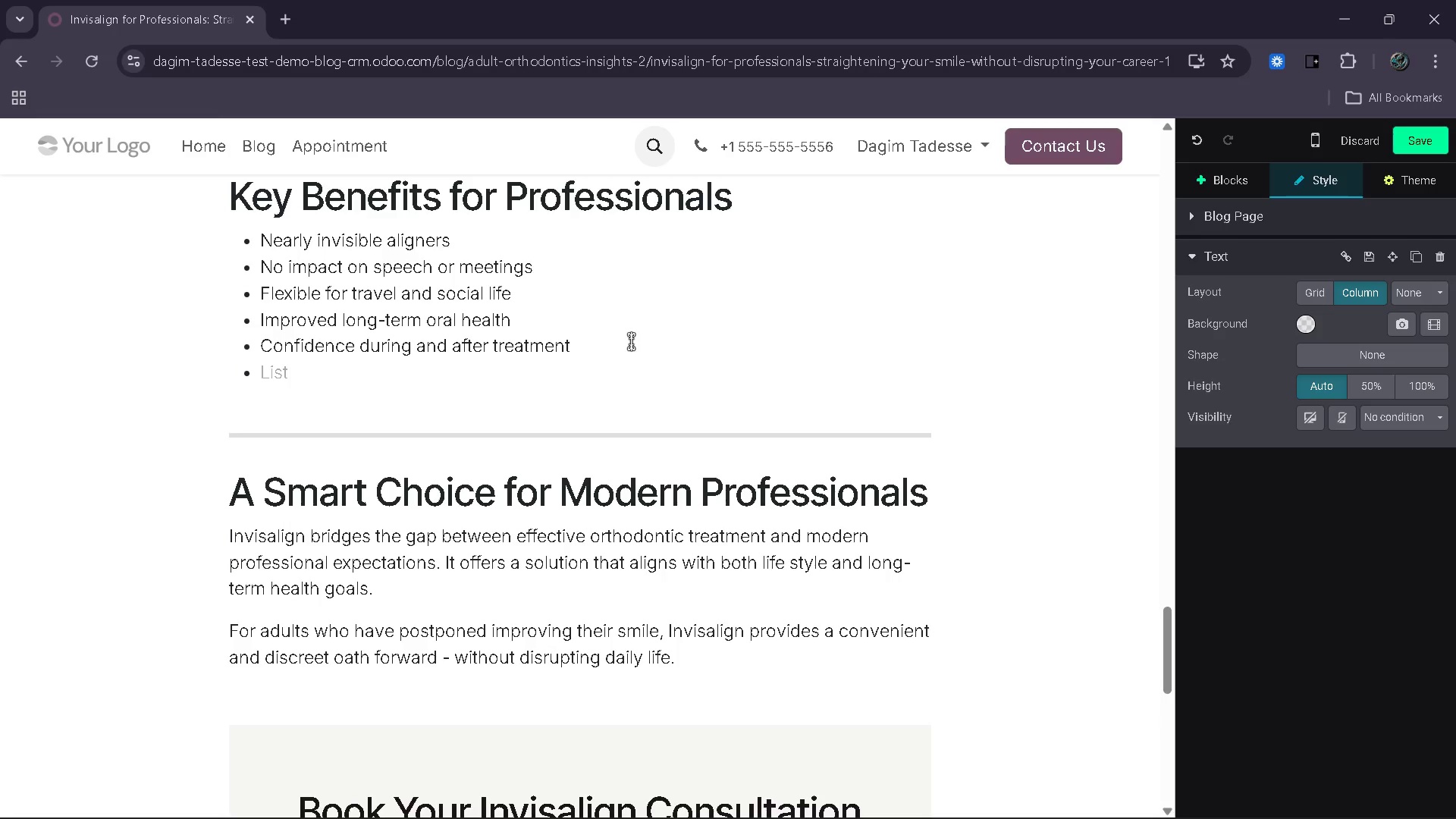 
key(Backspace)
 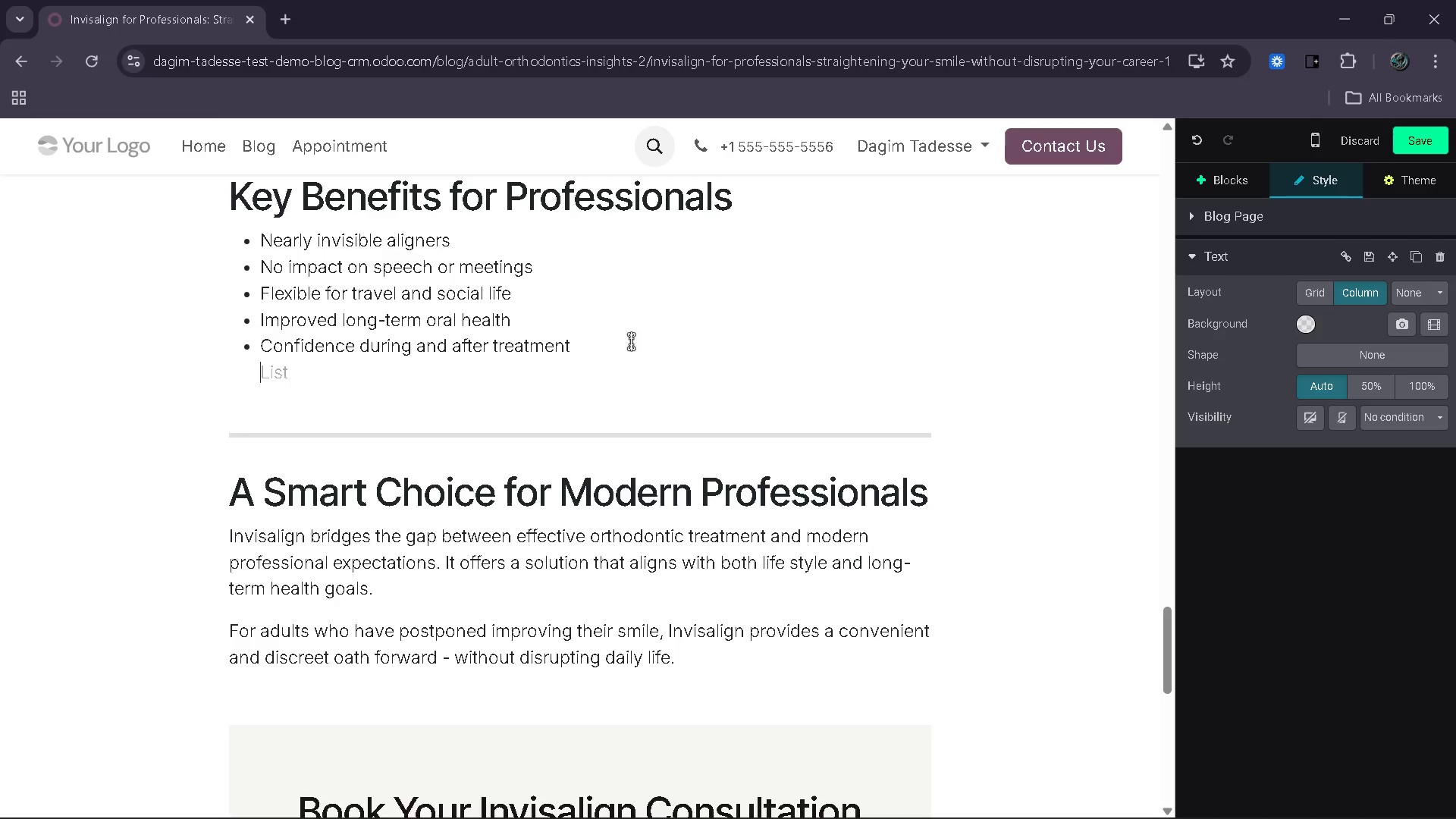 
key(Backspace)
 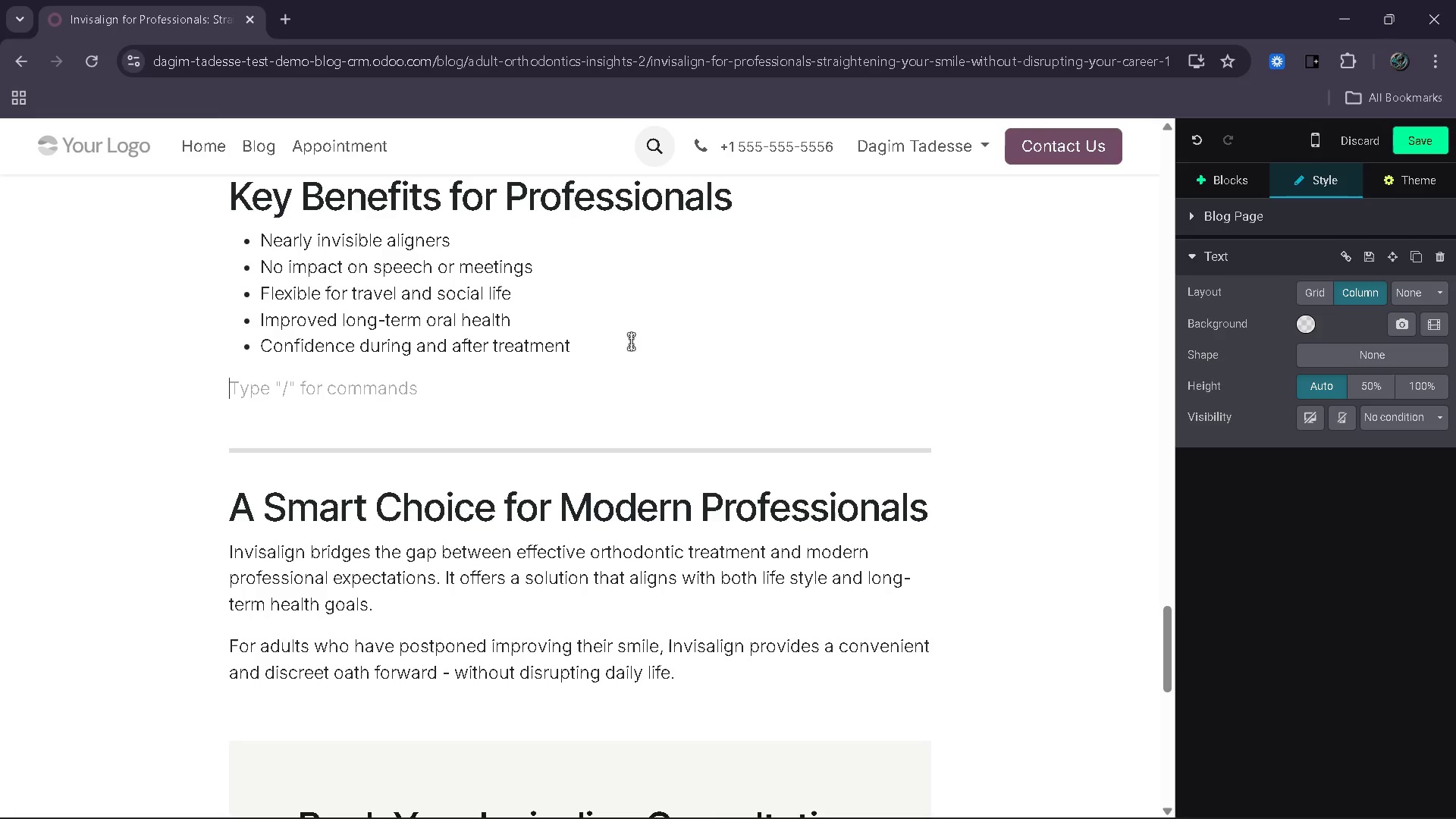 
key(Backspace)
 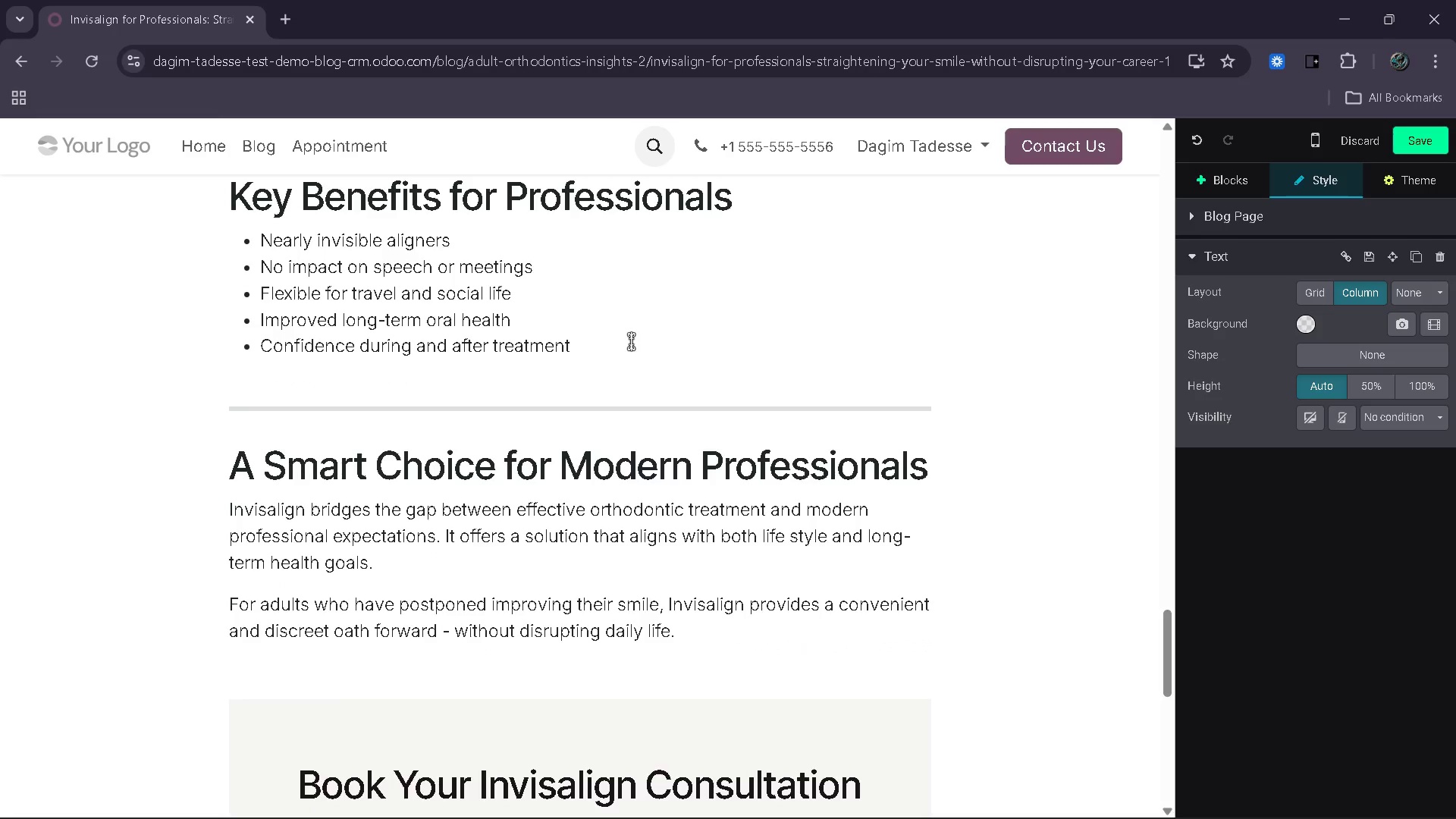 
key(ArrowDown)
 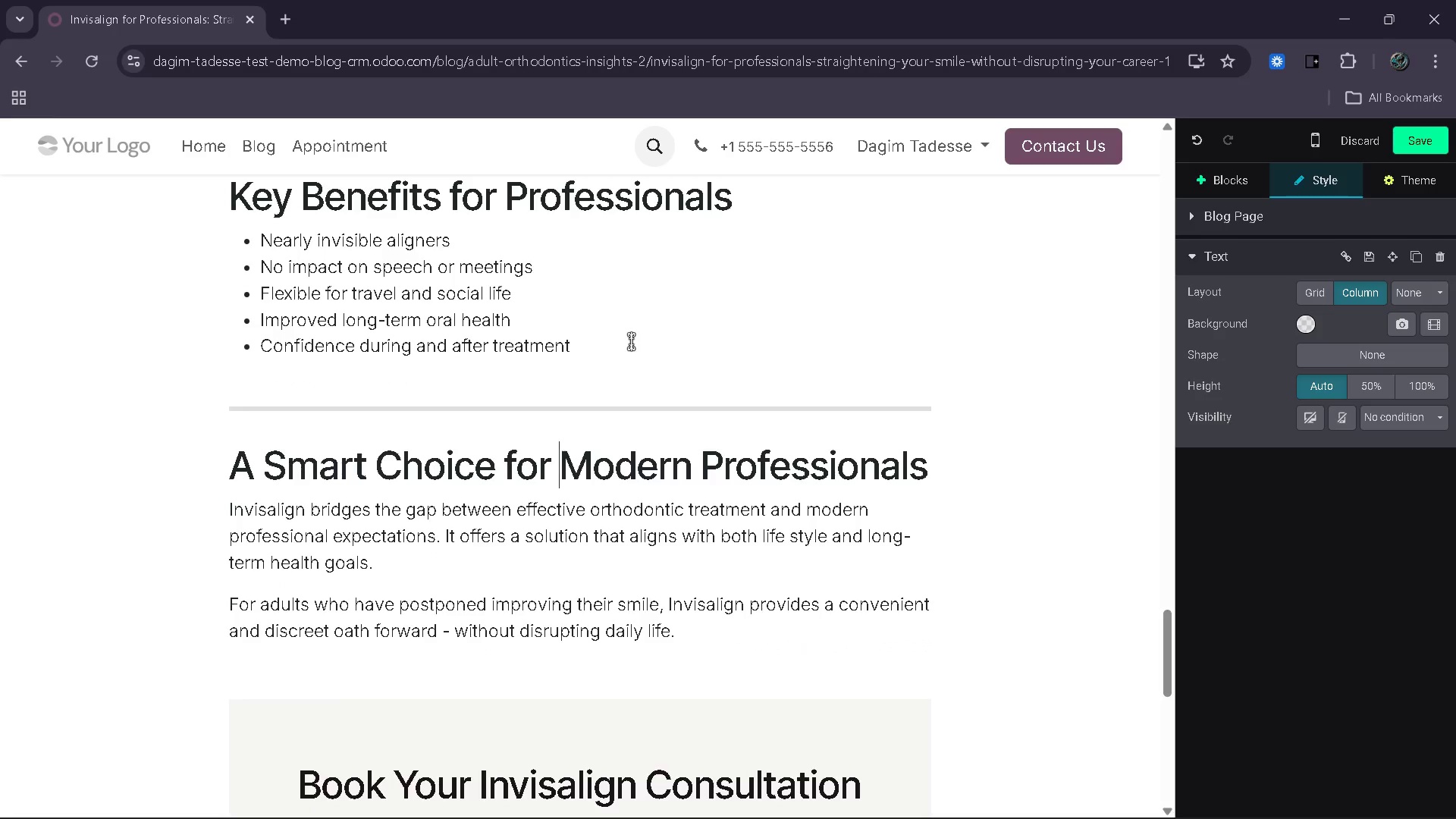 
key(ArrowDown)
 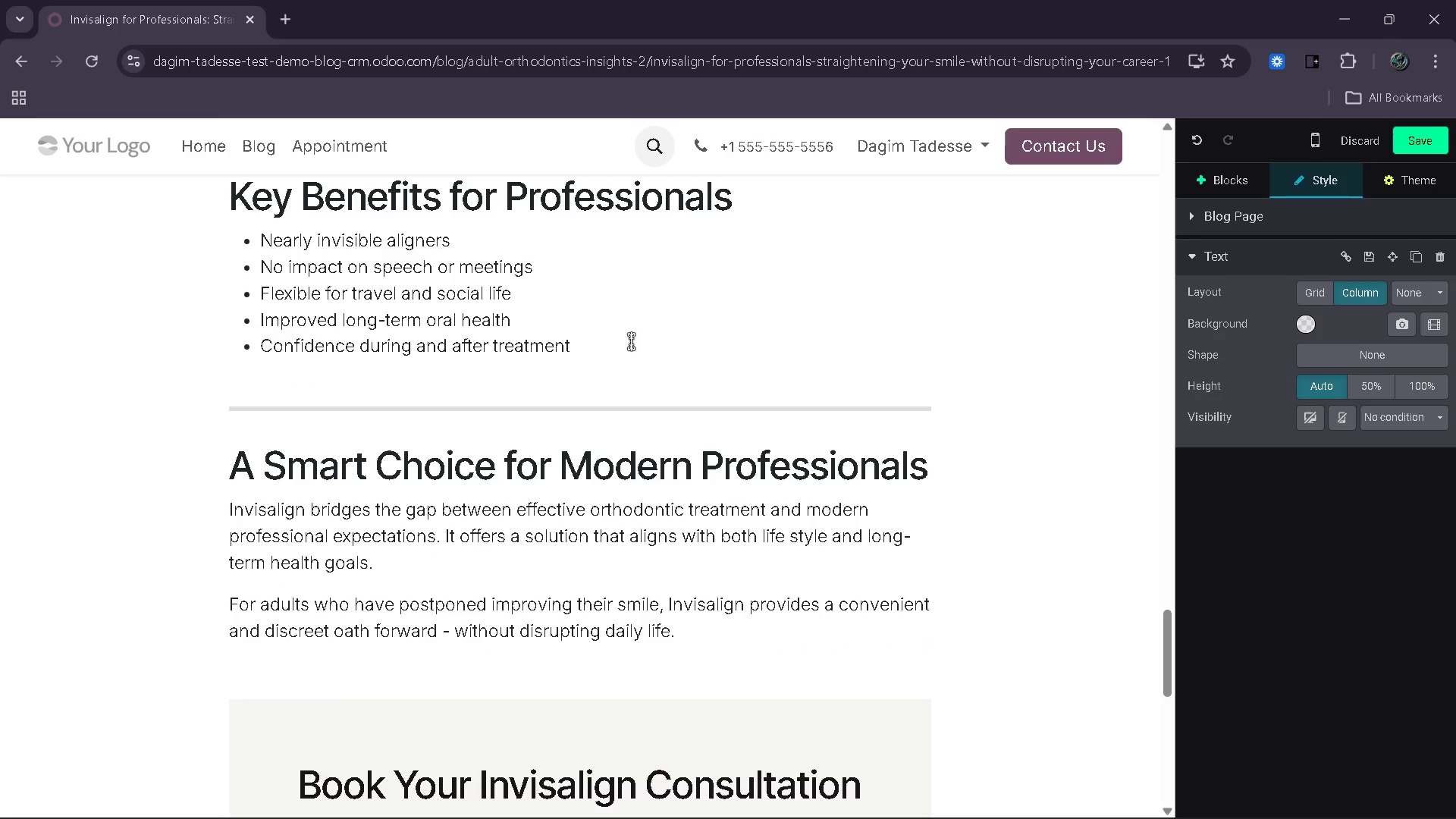 
key(ArrowLeft)
 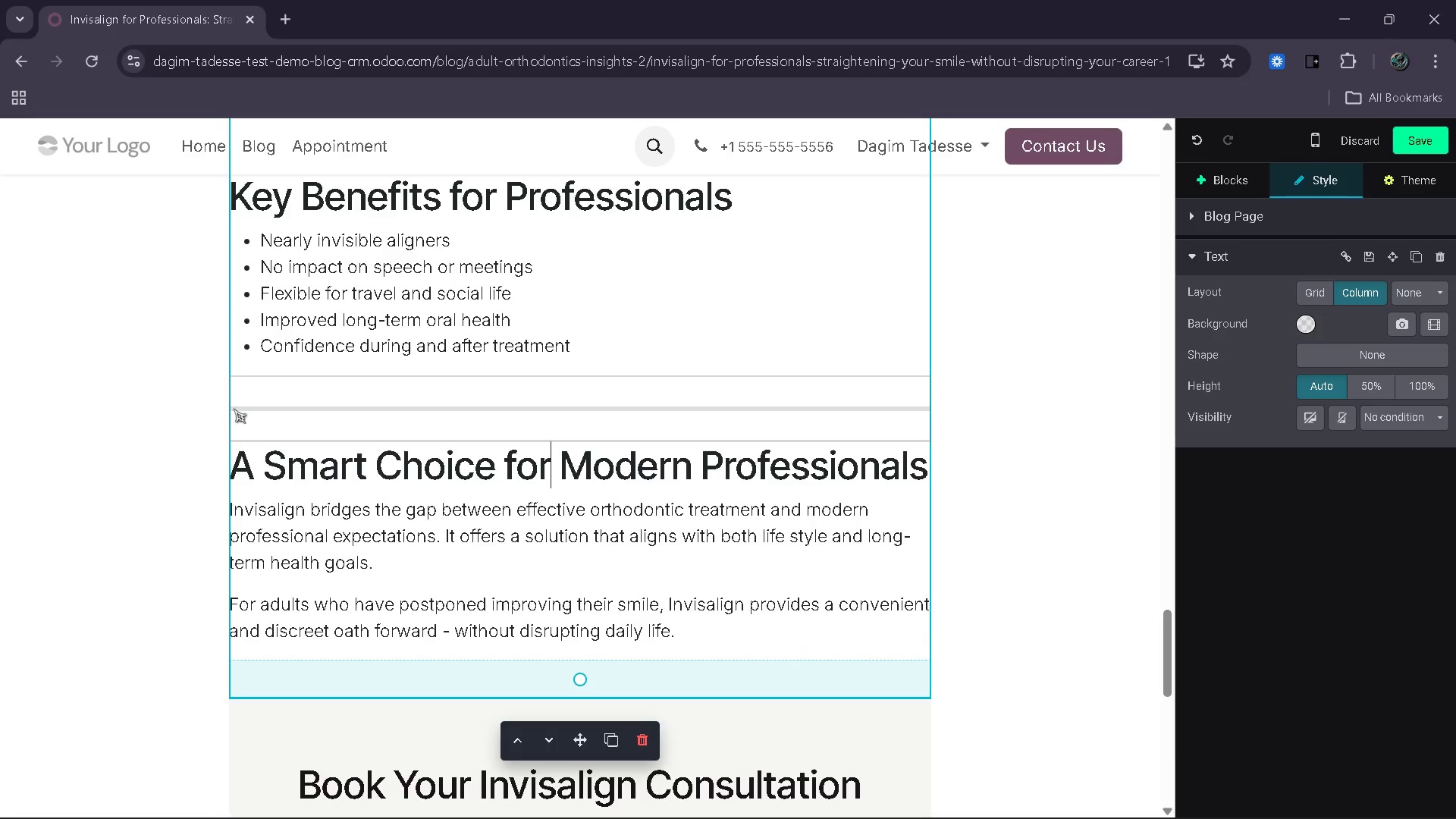 
left_click([235, 450])
 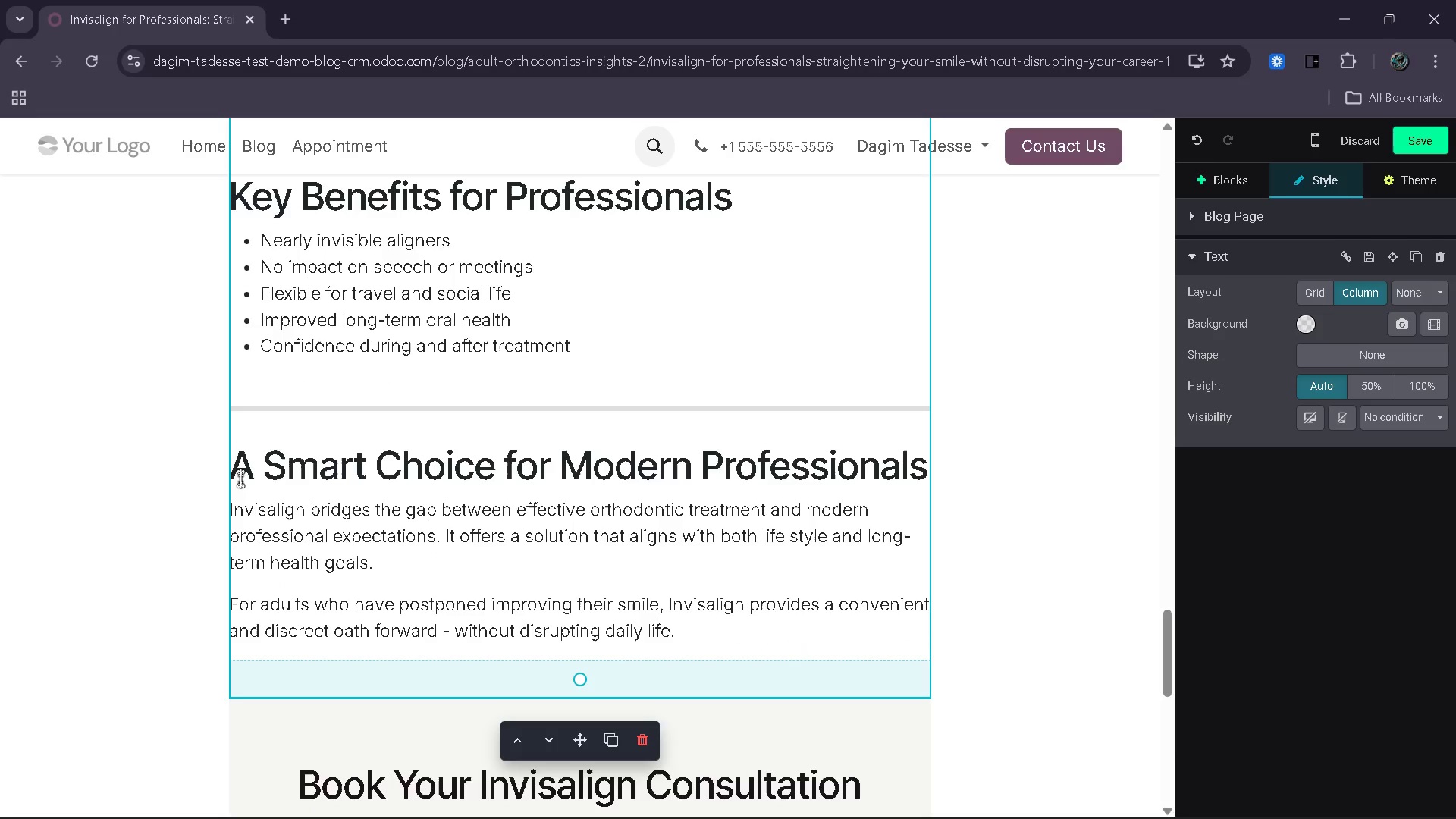 
left_click([236, 470])
 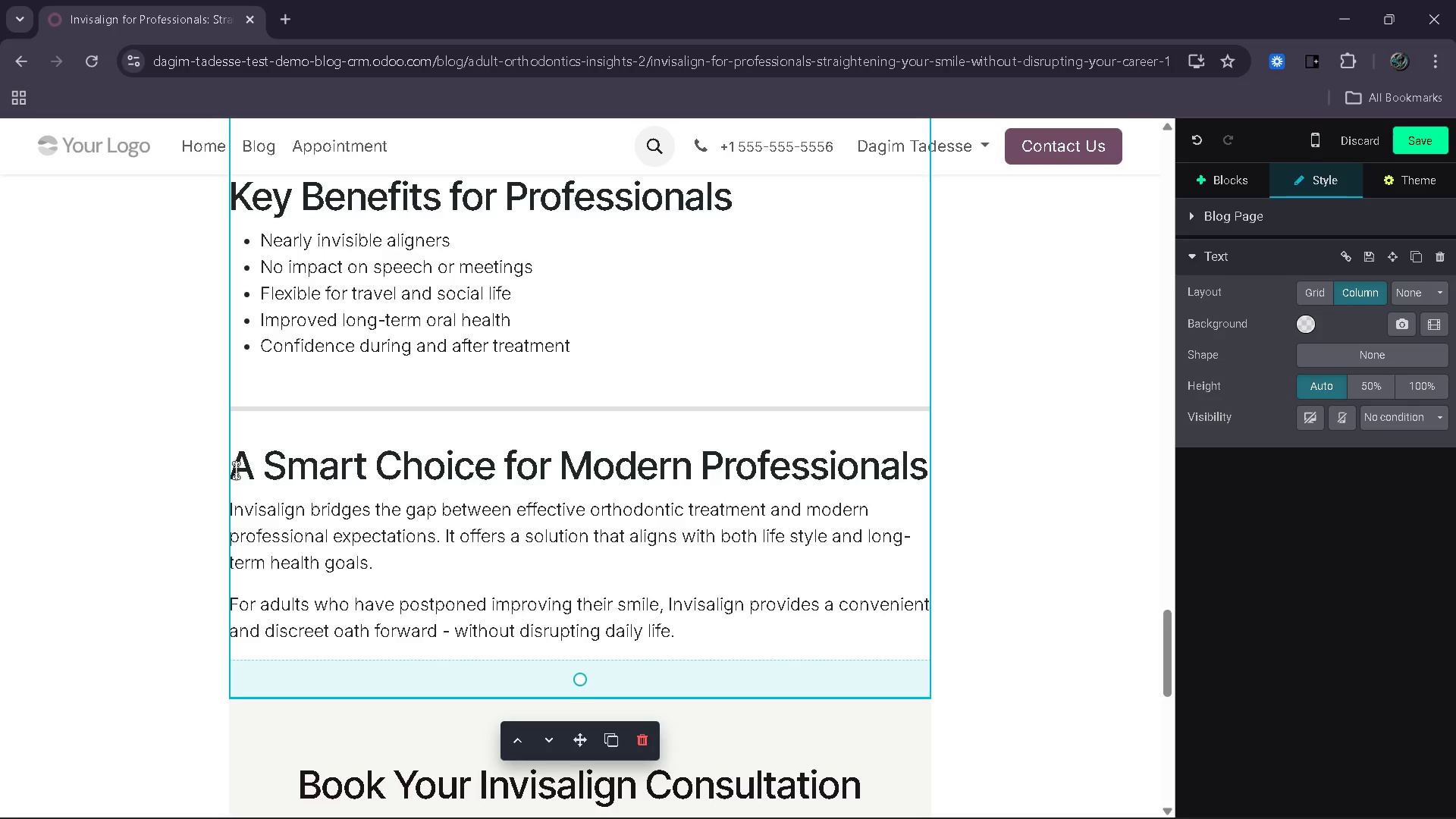 
key(Enter)
 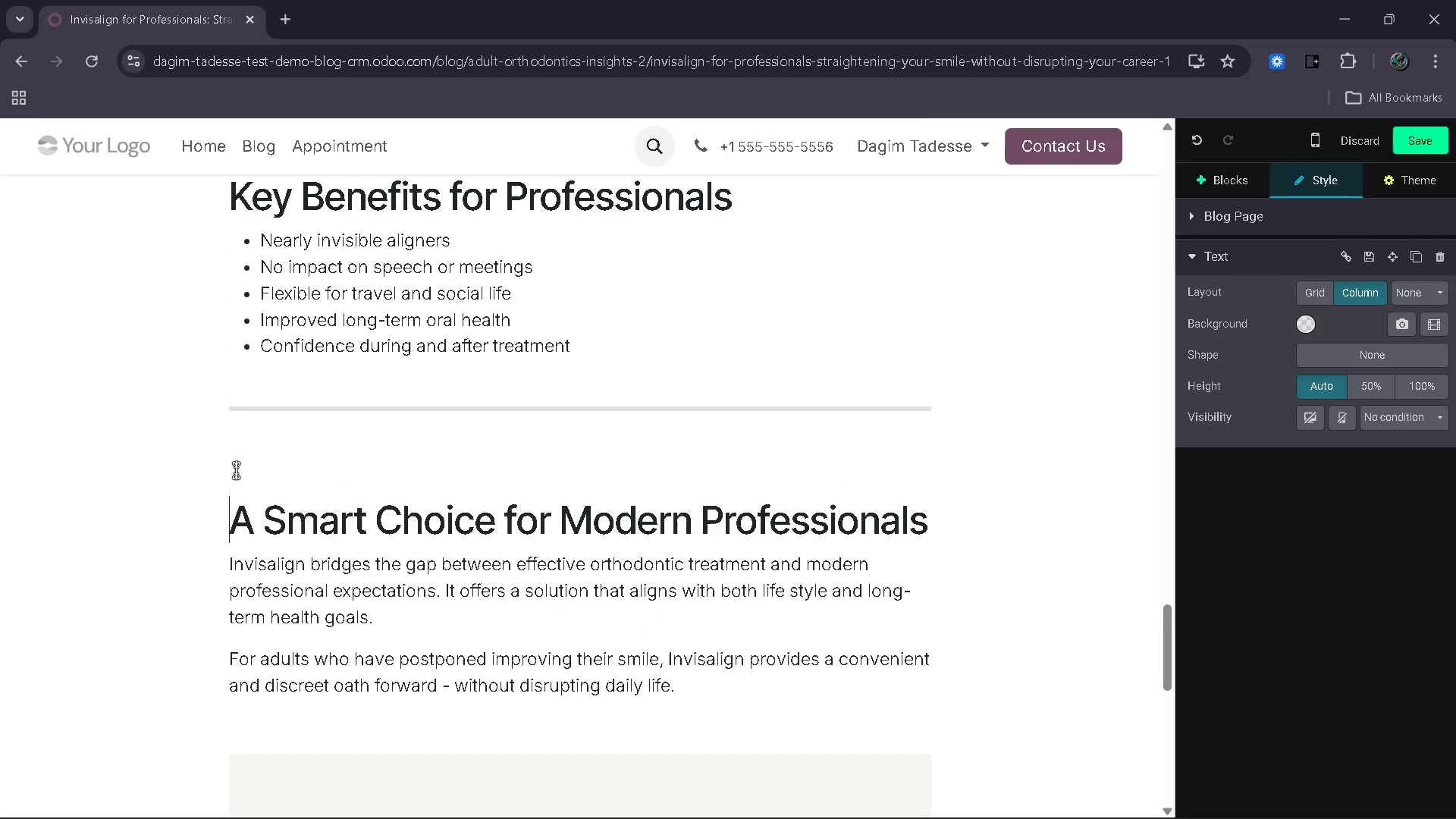 
key(Backspace)
 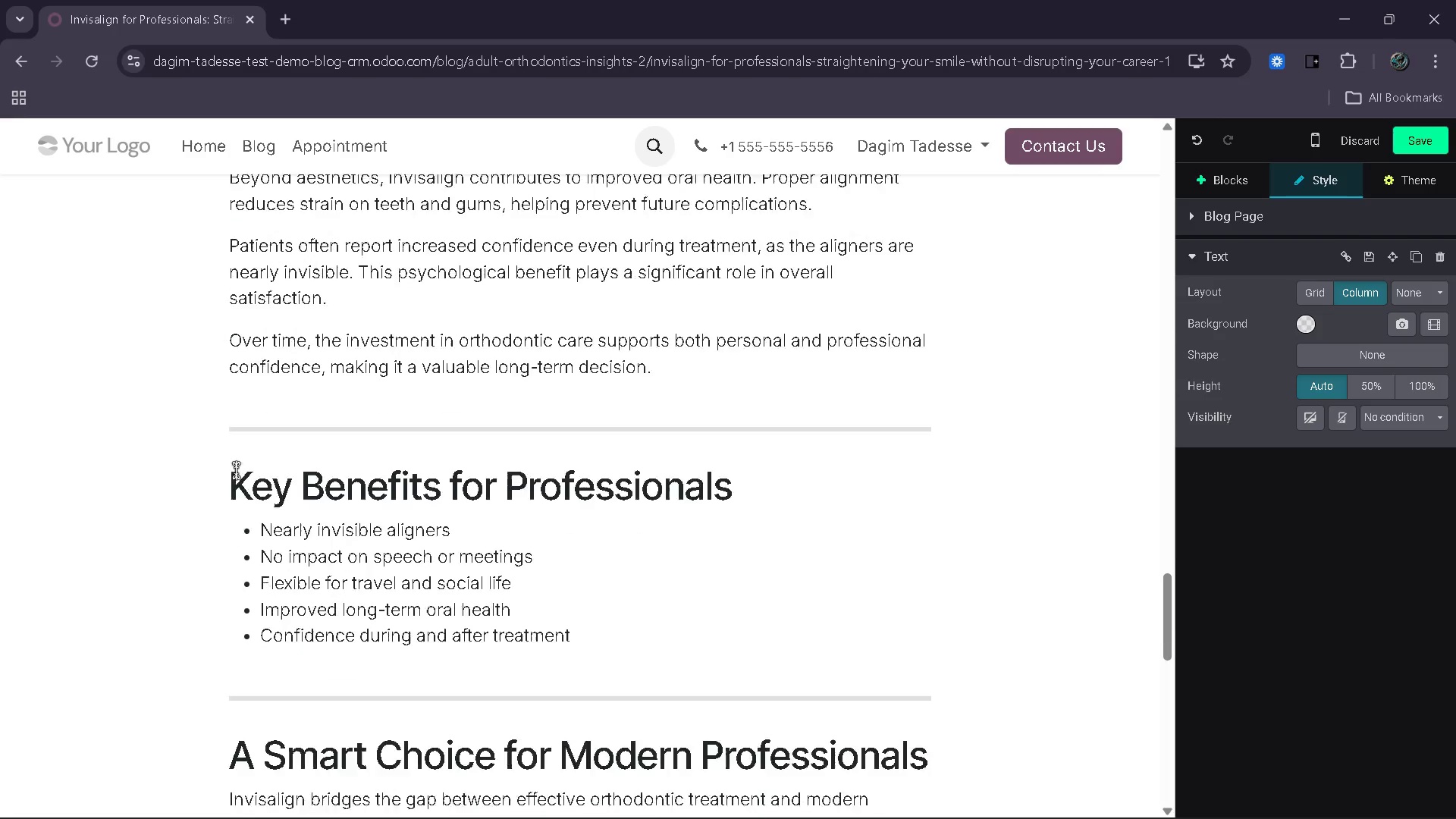 
wait(10.17)
 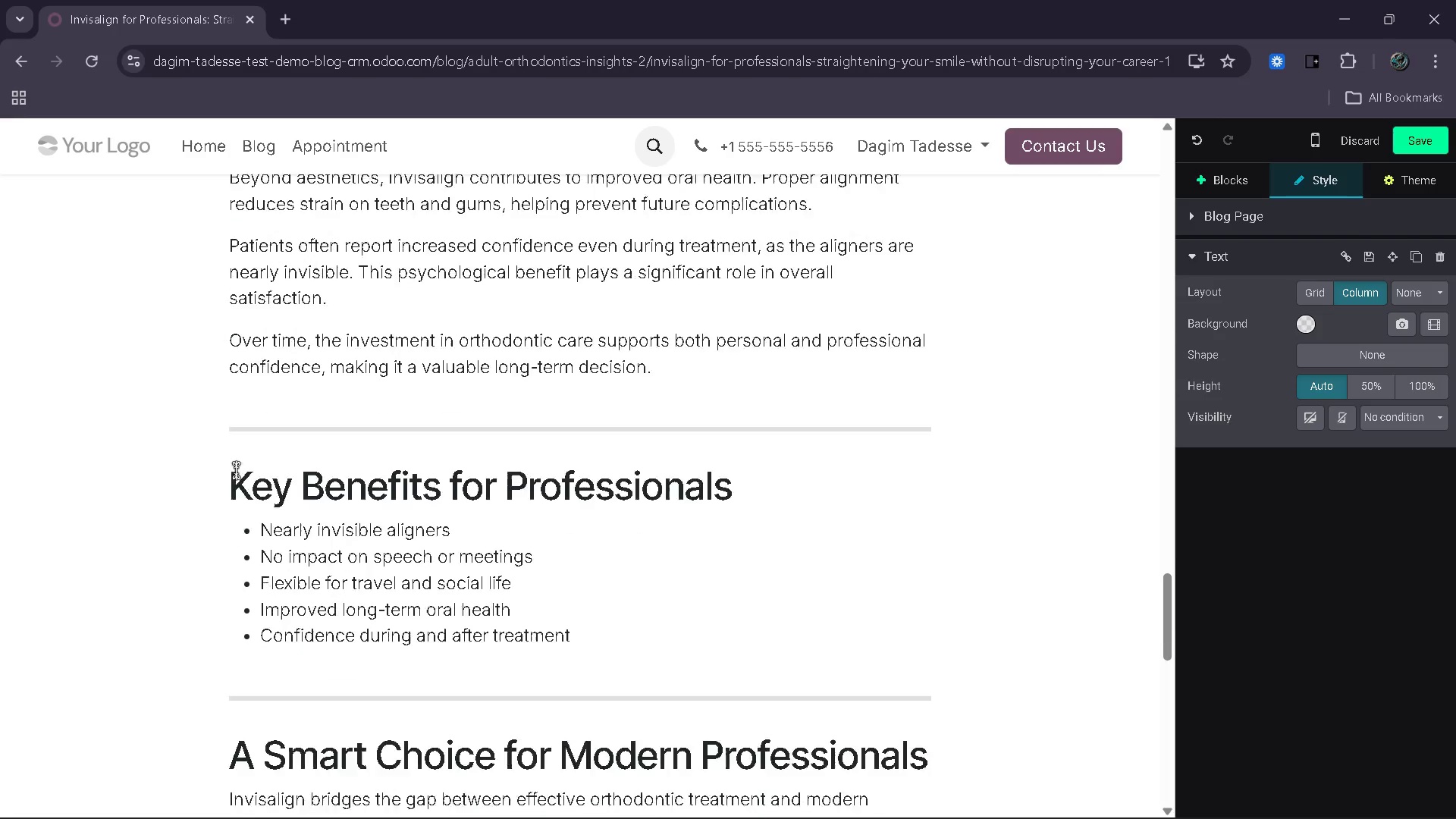 
left_click([390, 485])
 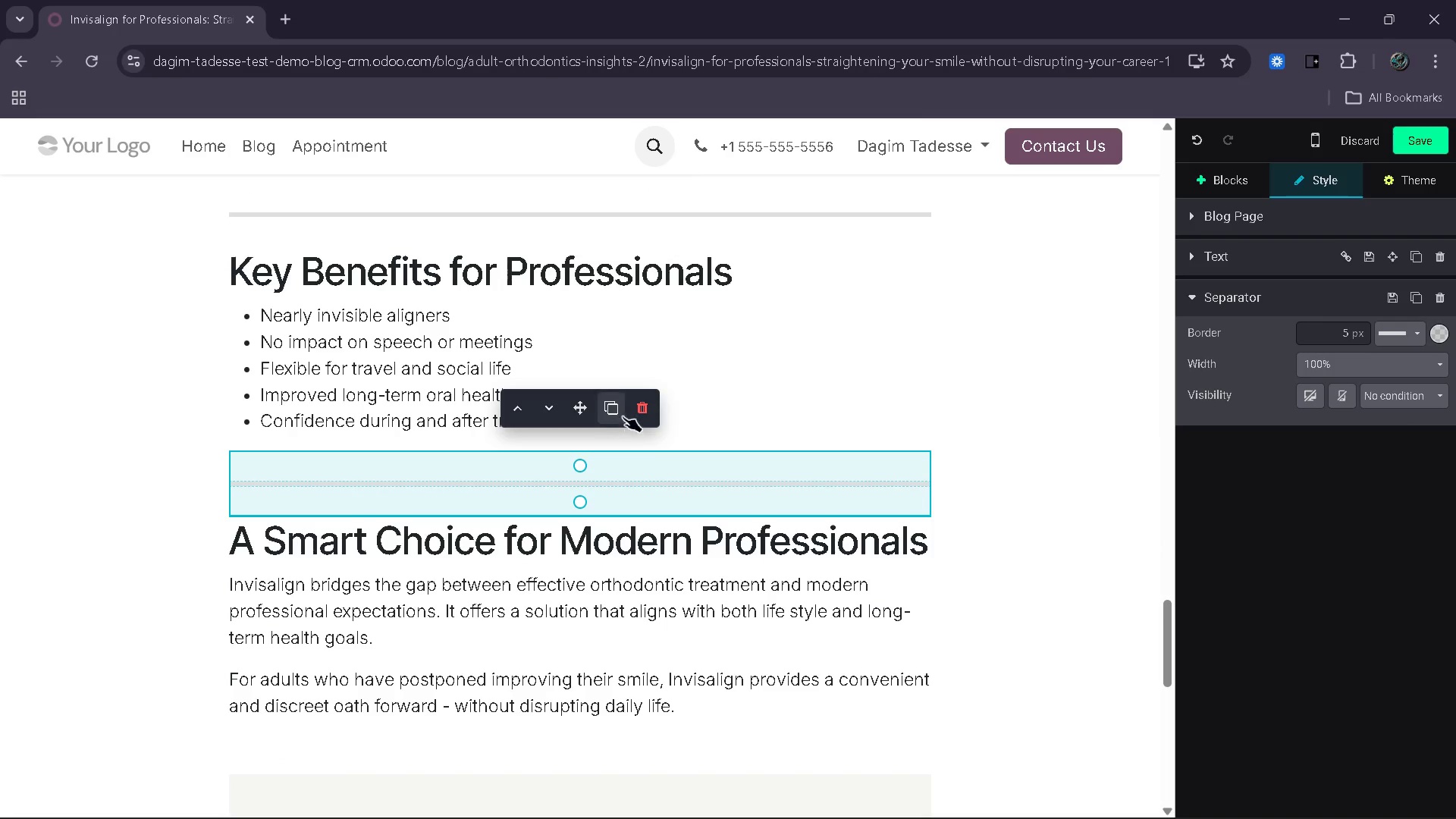 
left_click([629, 413])
 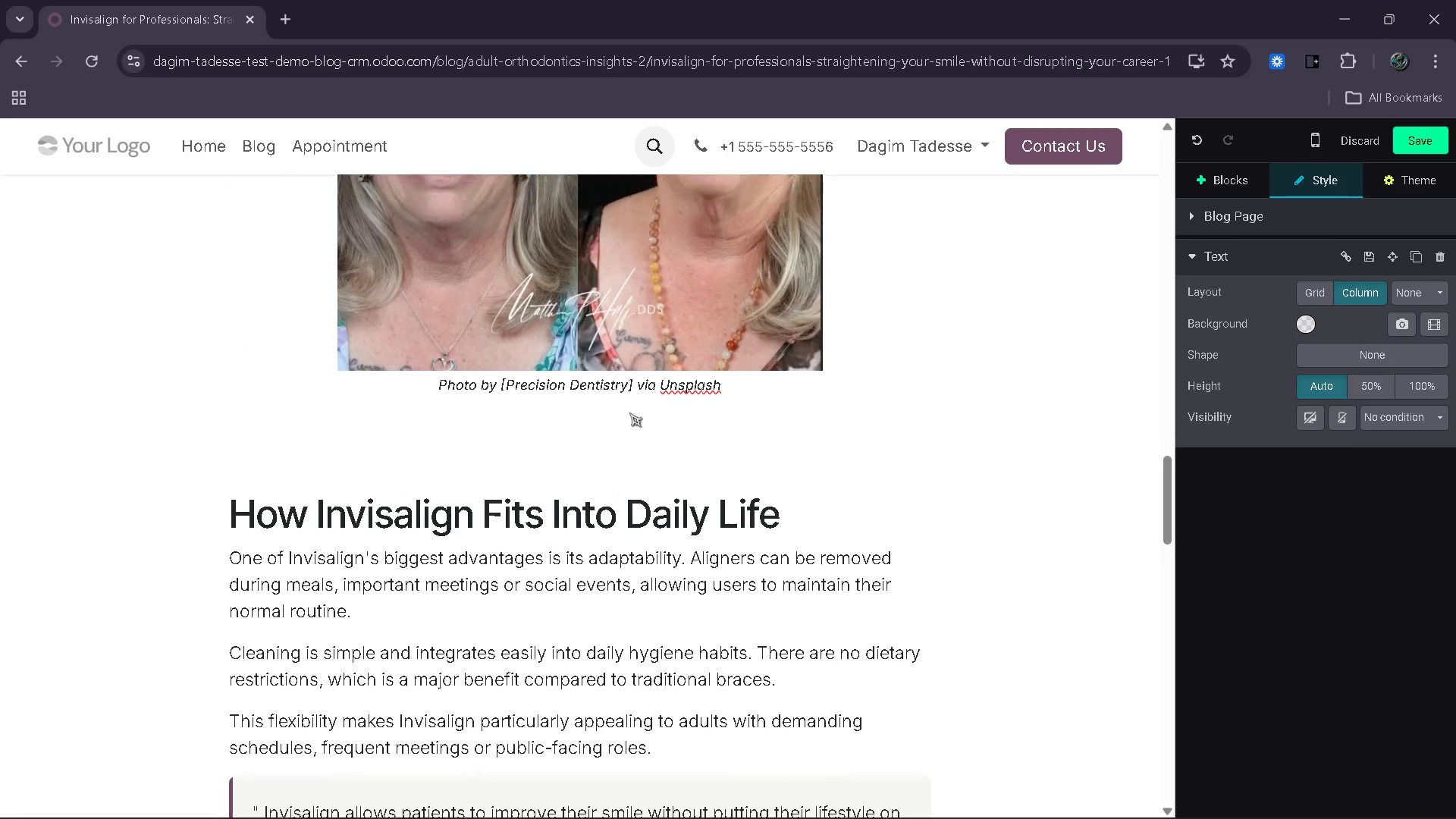 
wait(10.67)
 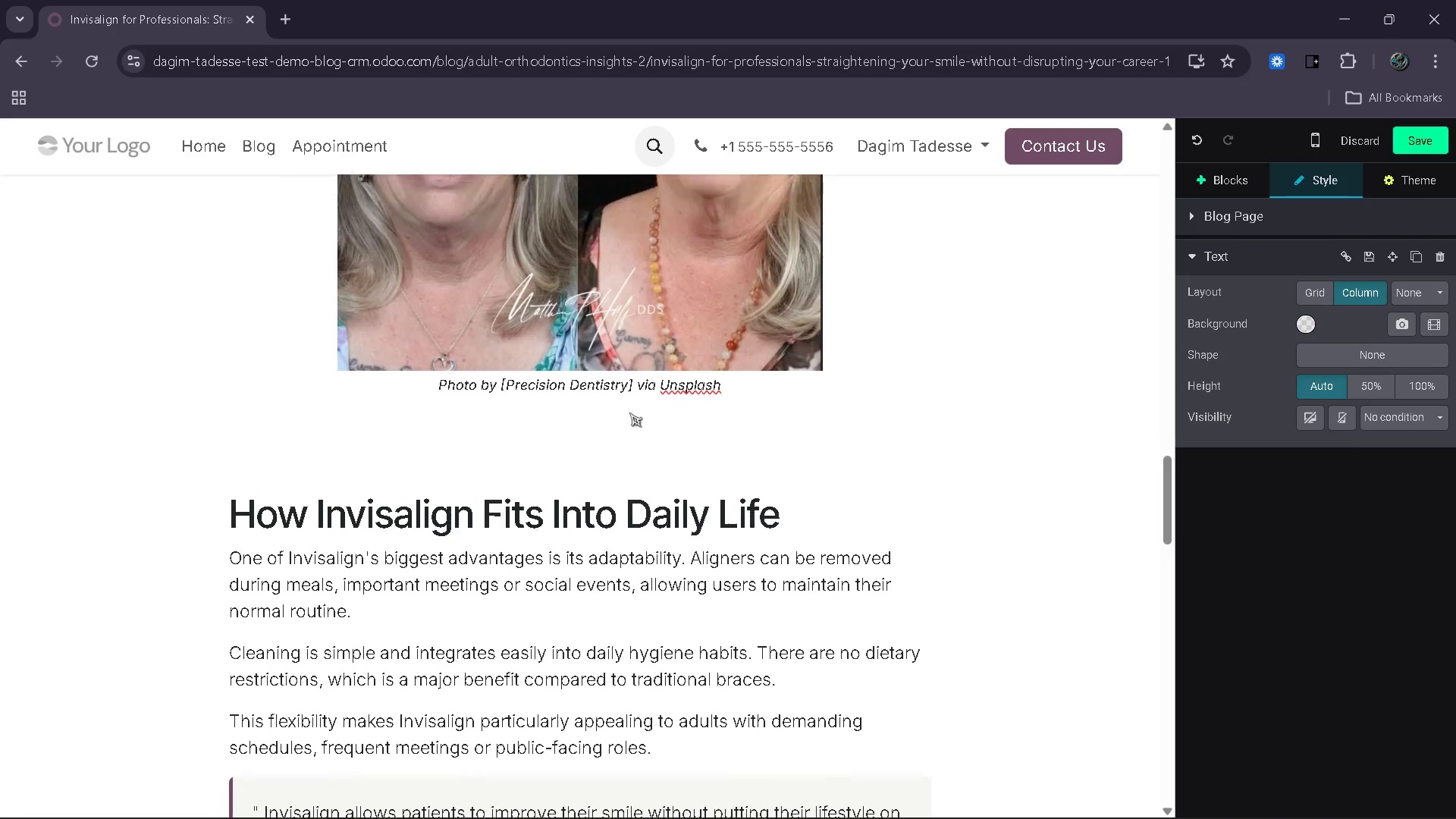 
left_click([604, 698])
 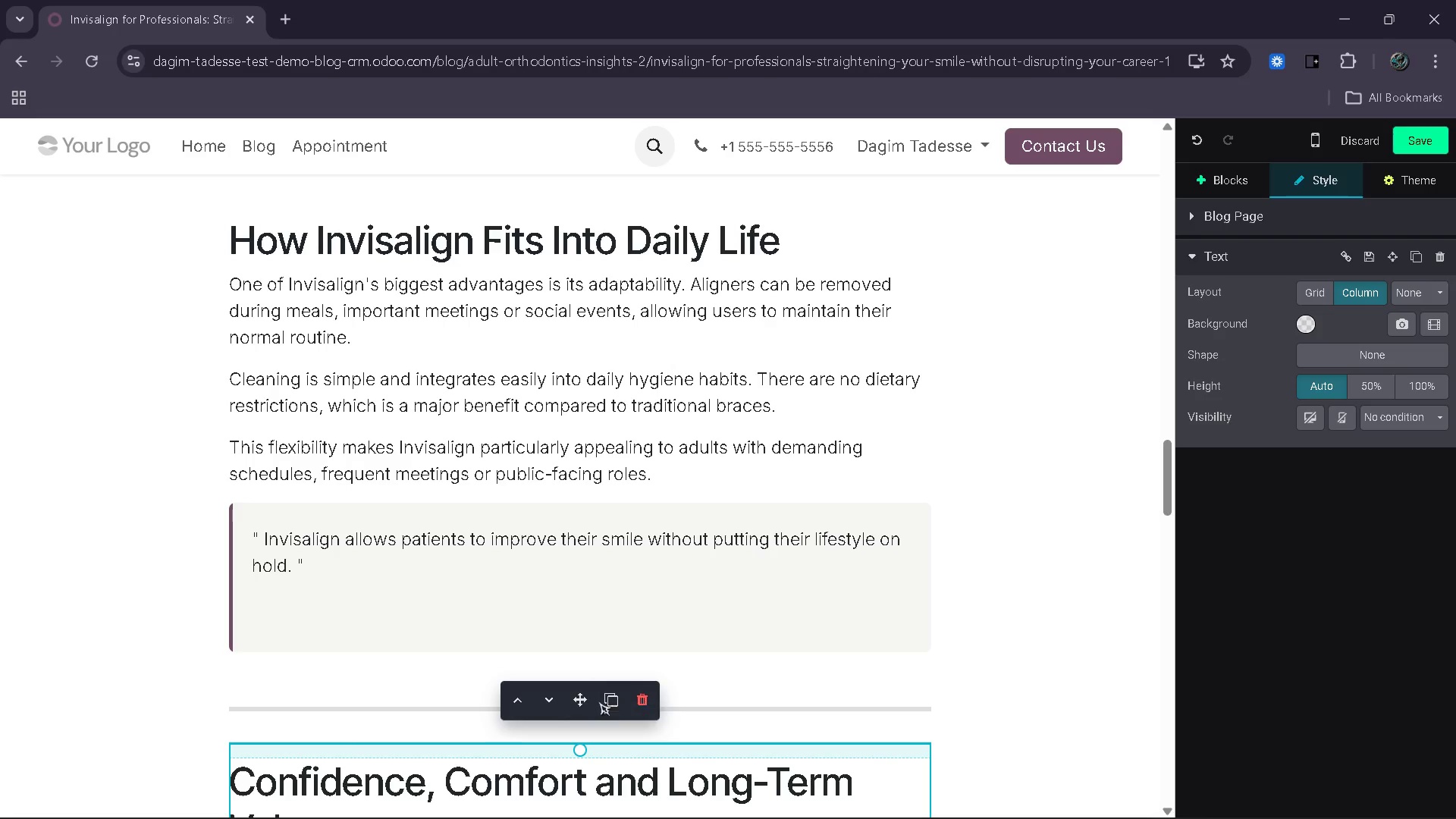 
left_click([601, 701])
 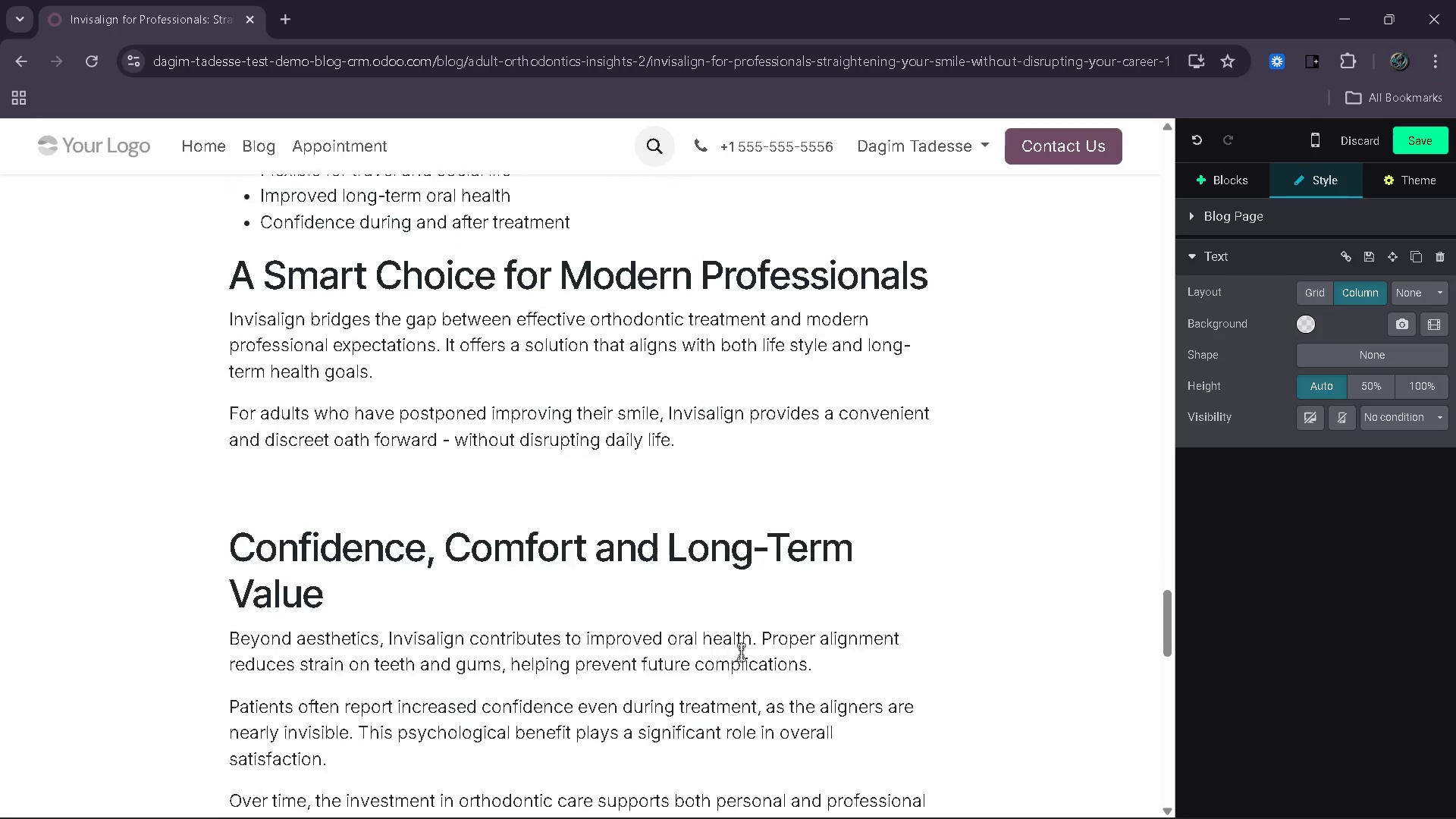 
wait(7.94)
 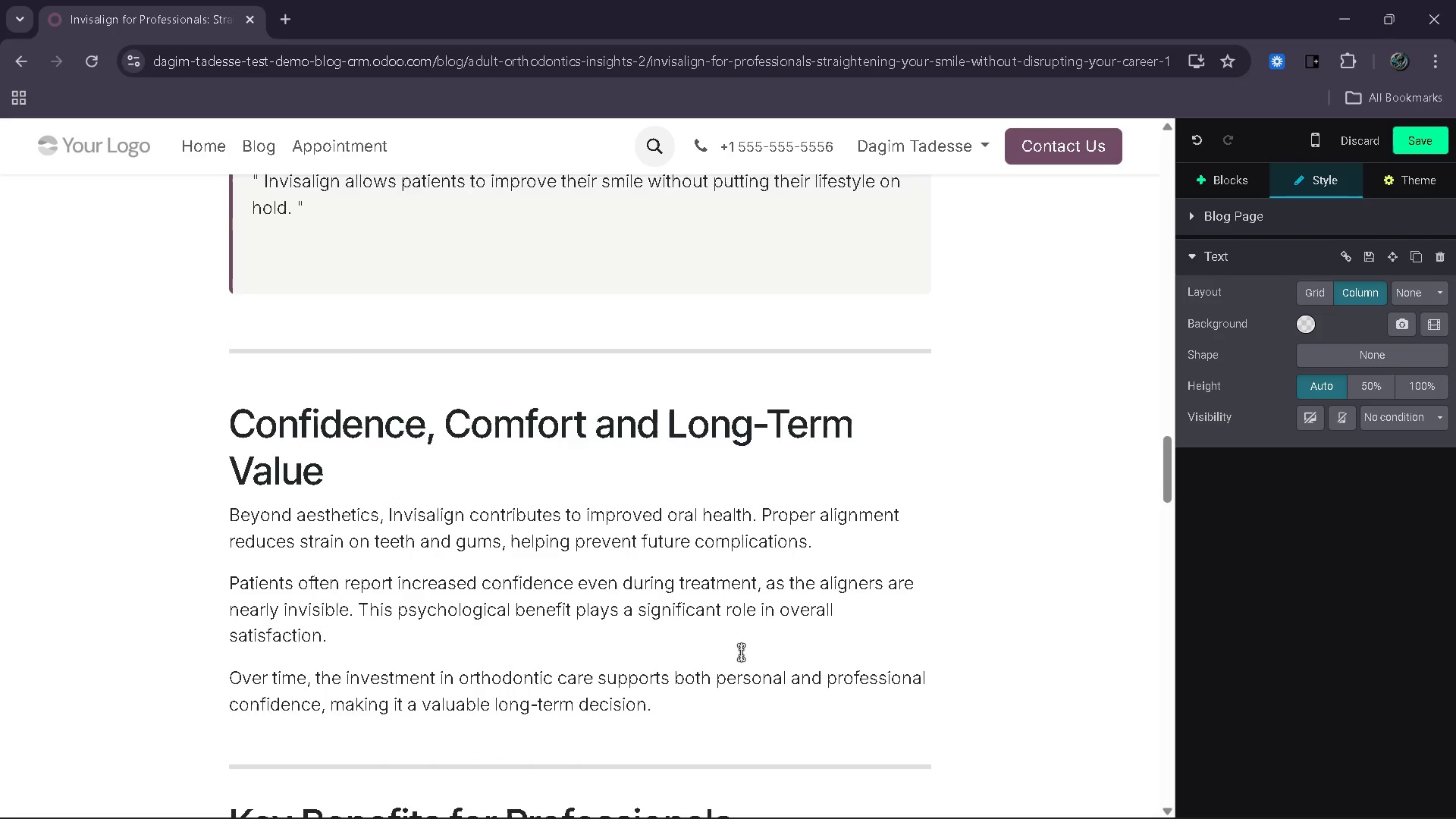 
key(Control+Z)
 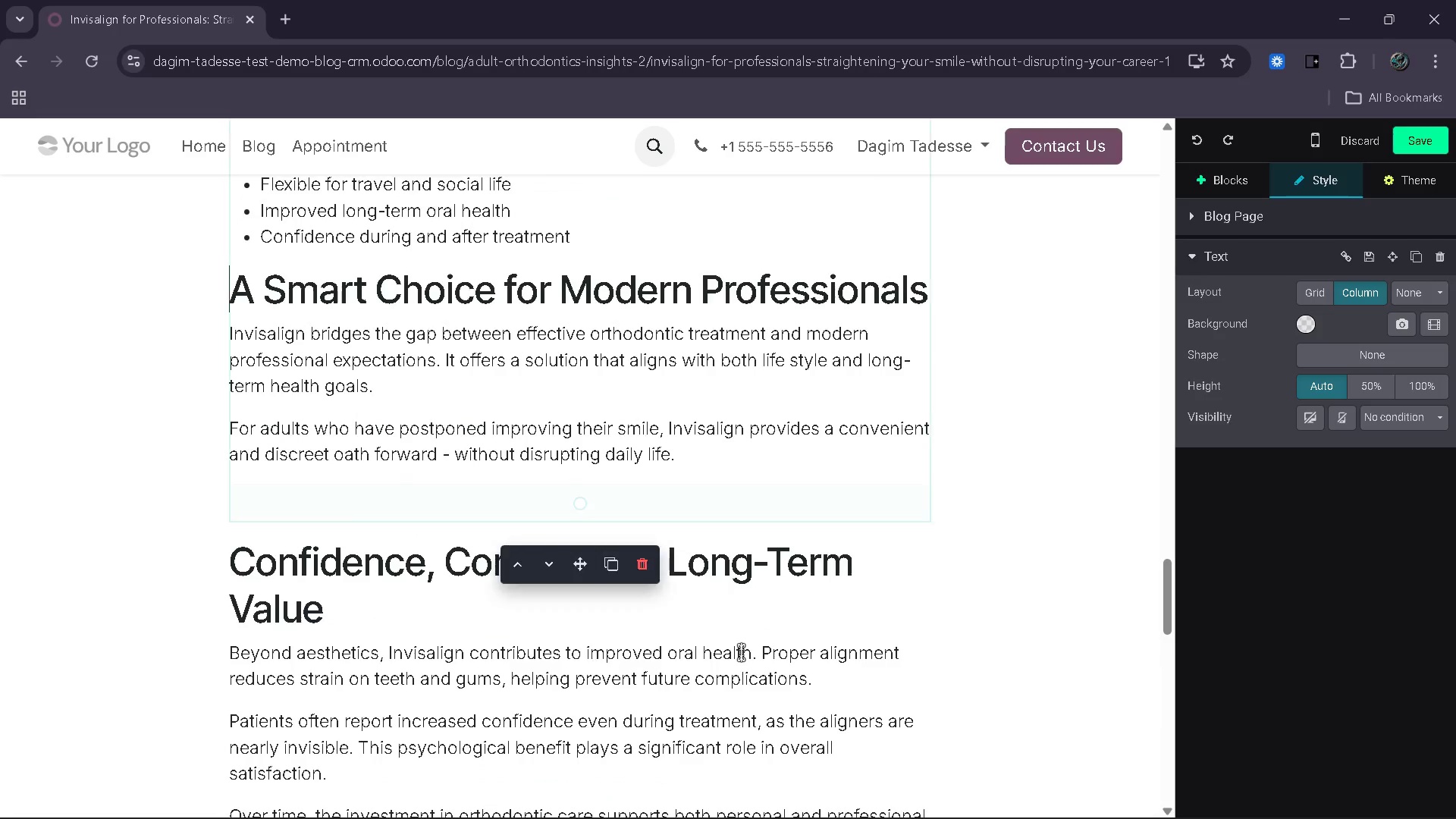 
key(Control+Z)
 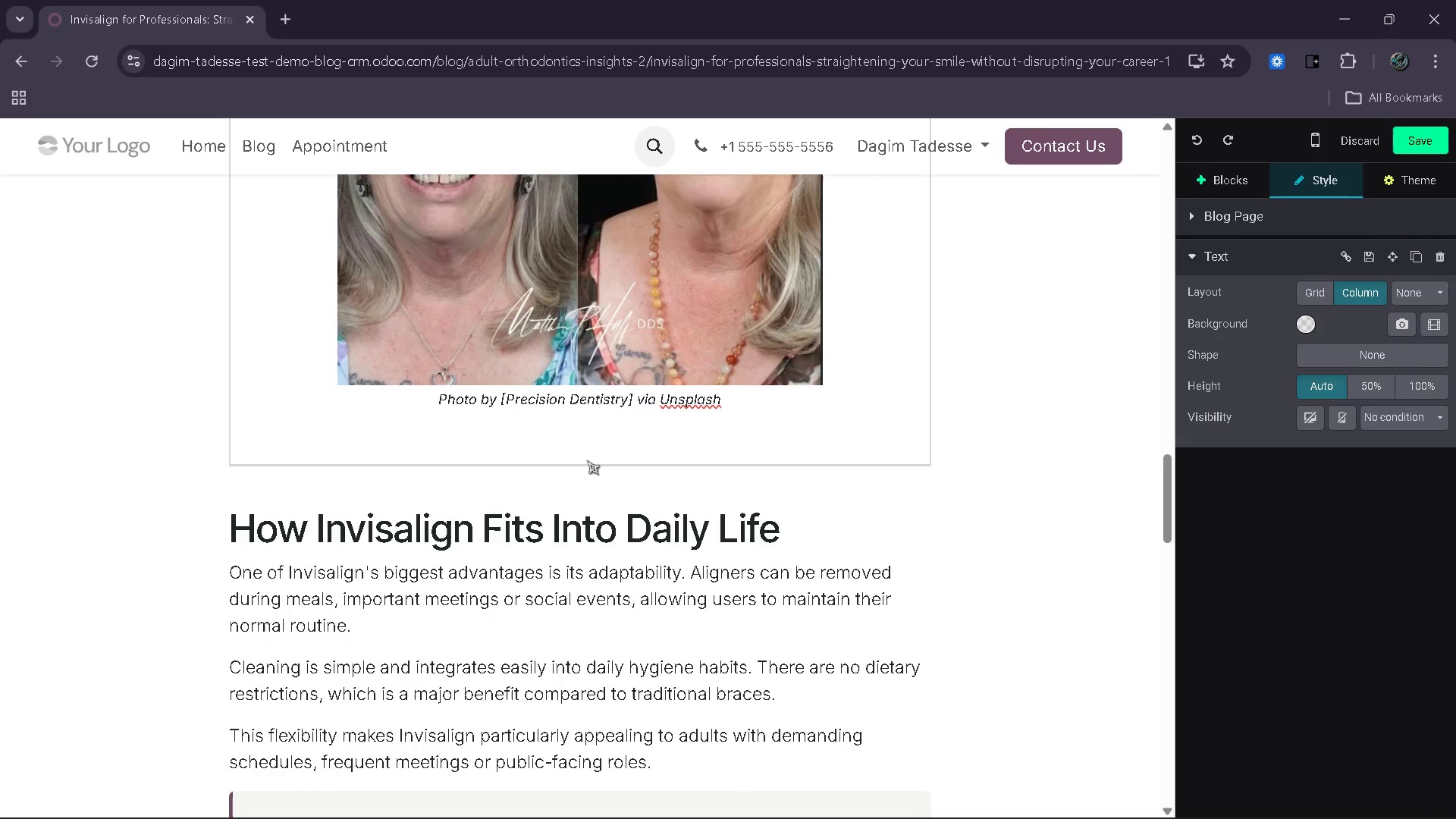 
wait(7.92)
 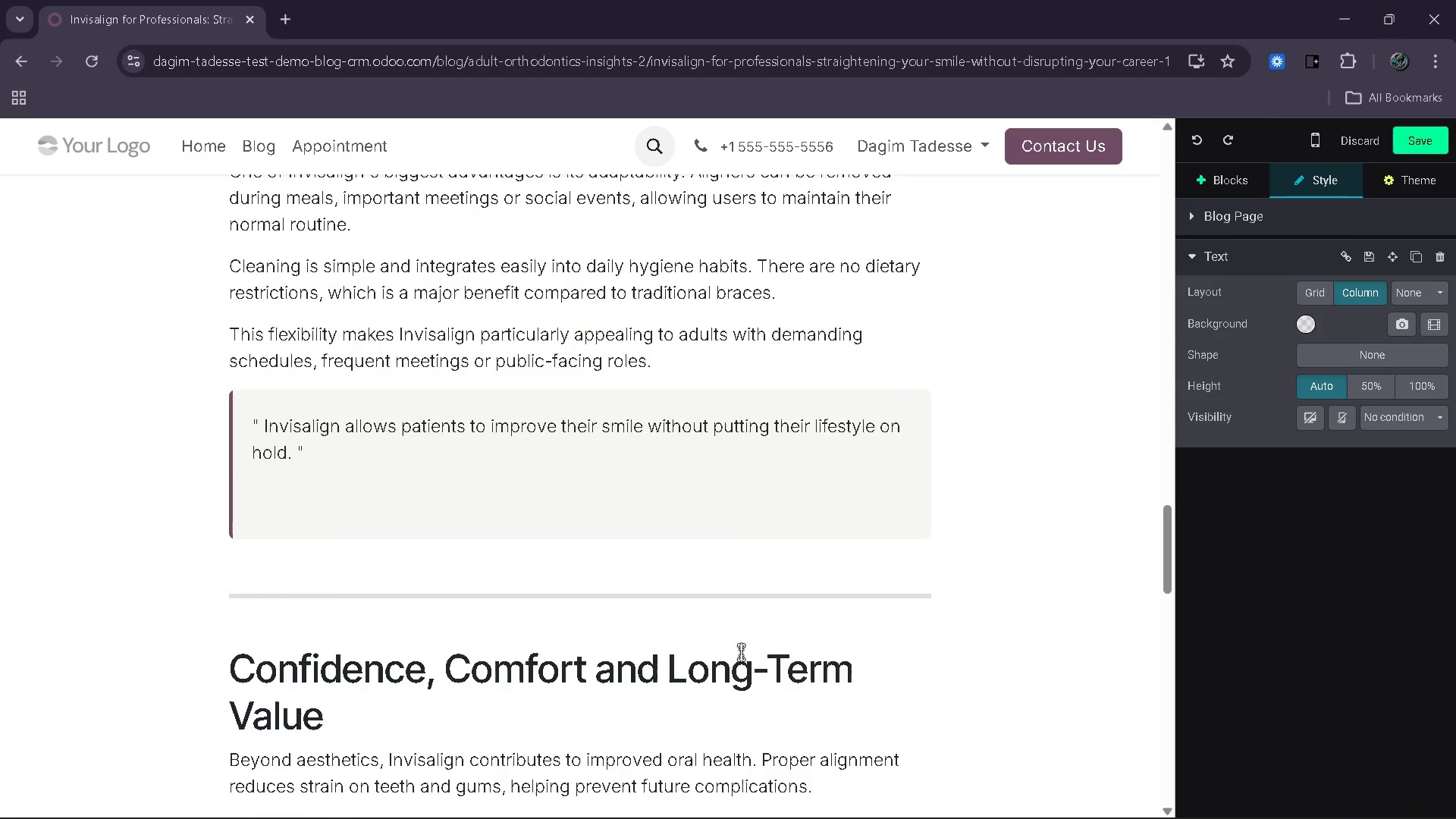 
left_click([525, 595])
 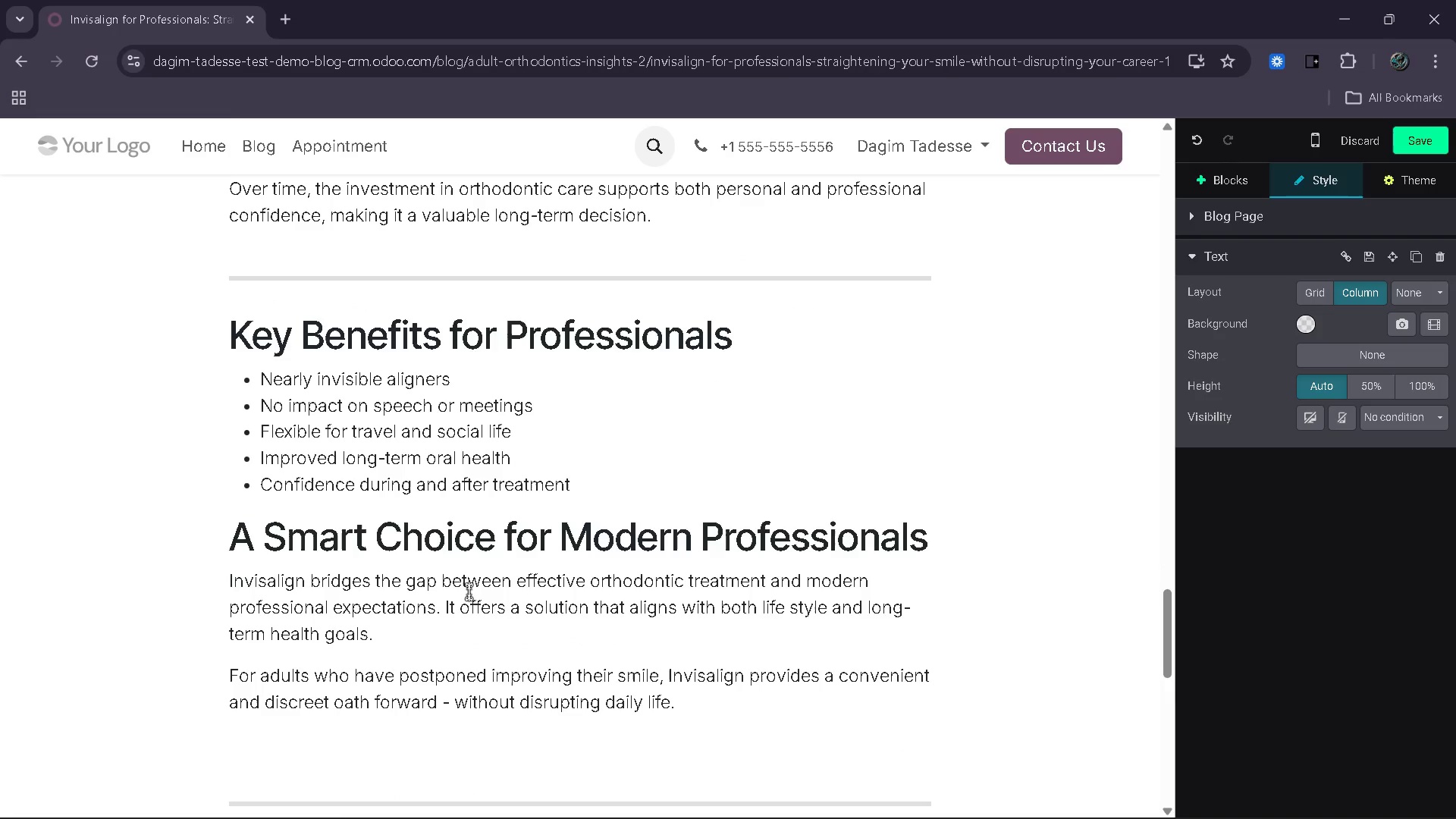 
key(Control+ControlLeft)
 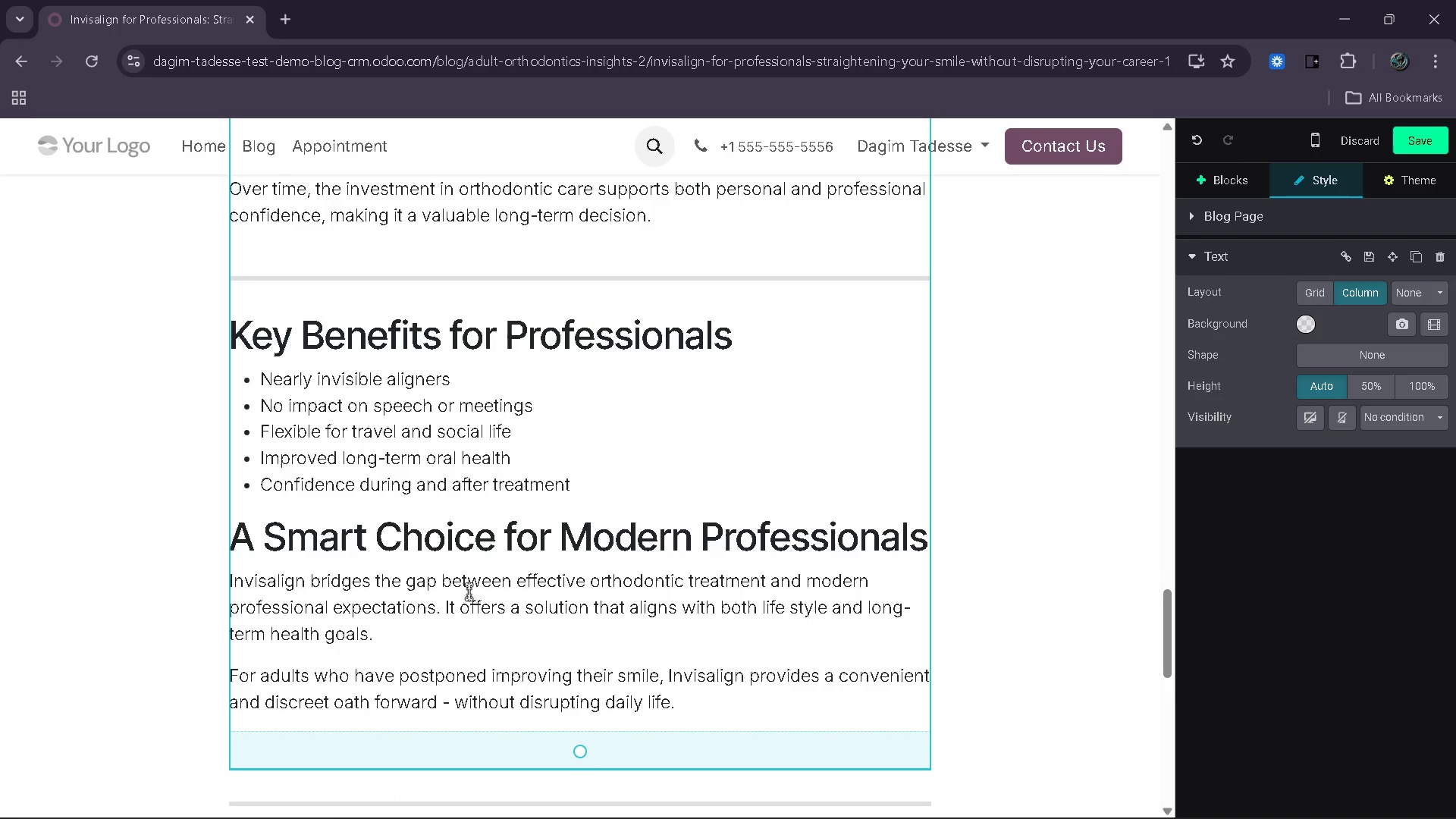 
key(Control+Z)
 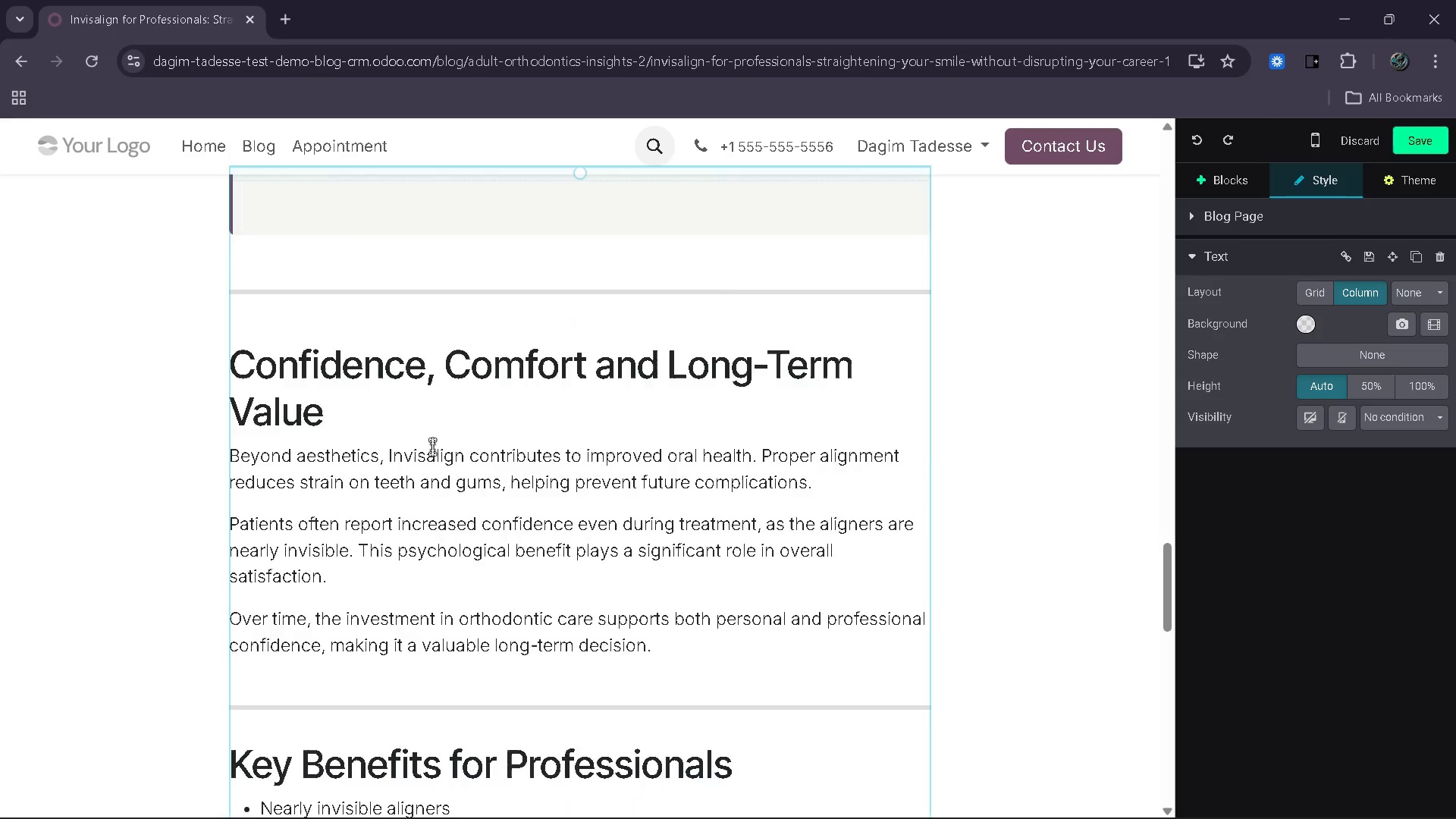 
left_click([441, 372])
 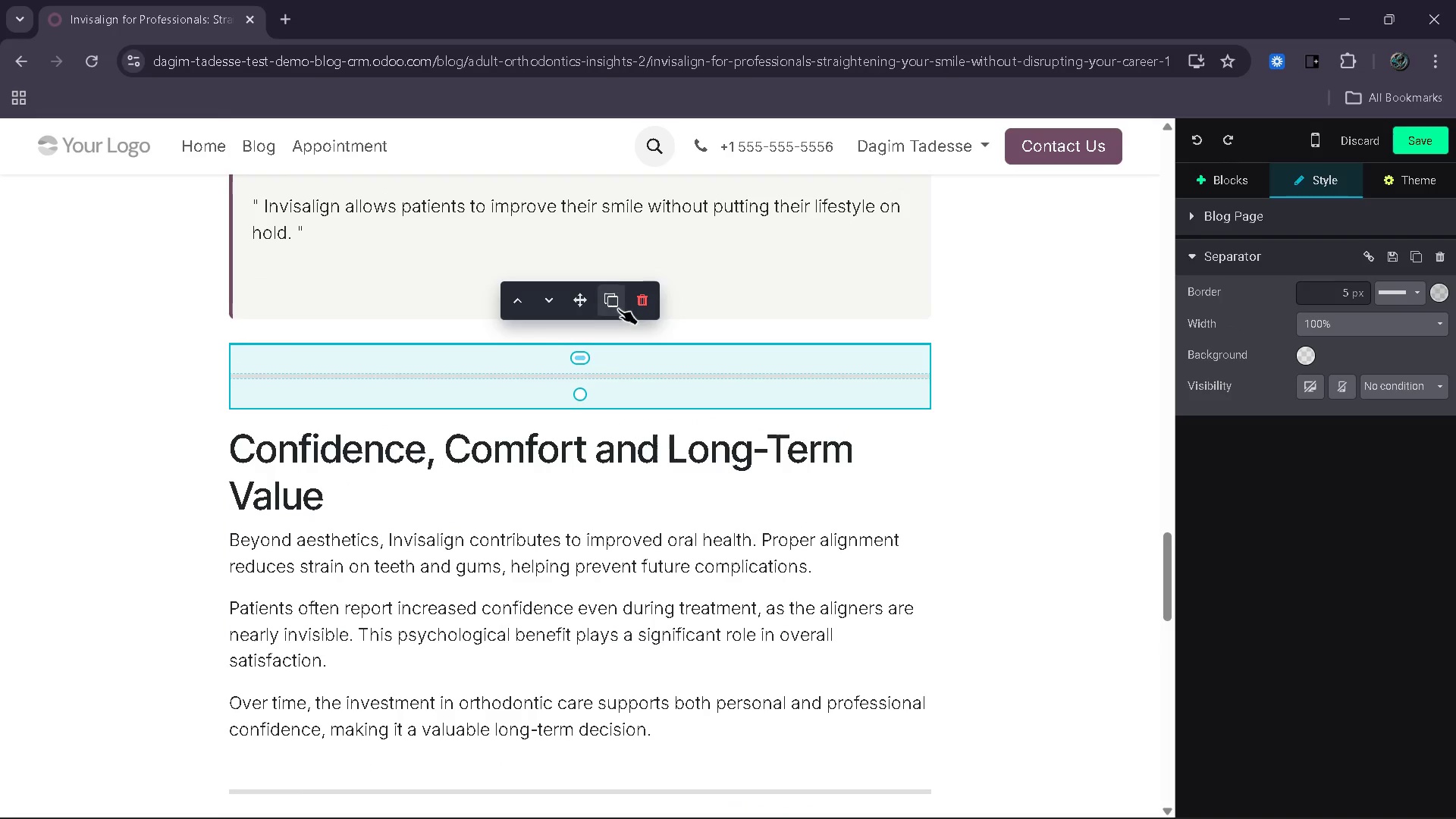 
left_click([617, 304])
 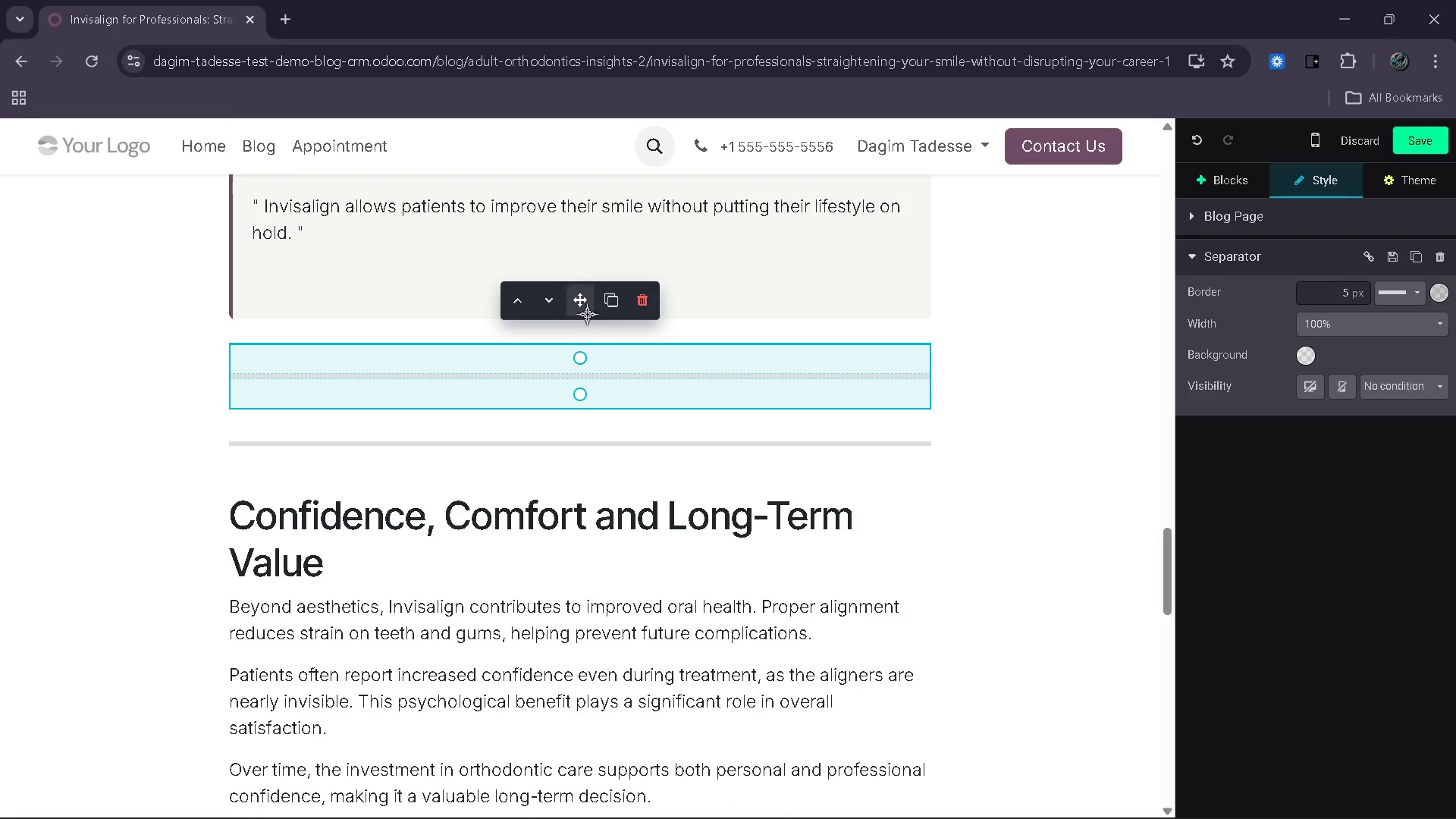 
left_click_drag(start_coordinate=[587, 314], to_coordinate=[558, 669])
 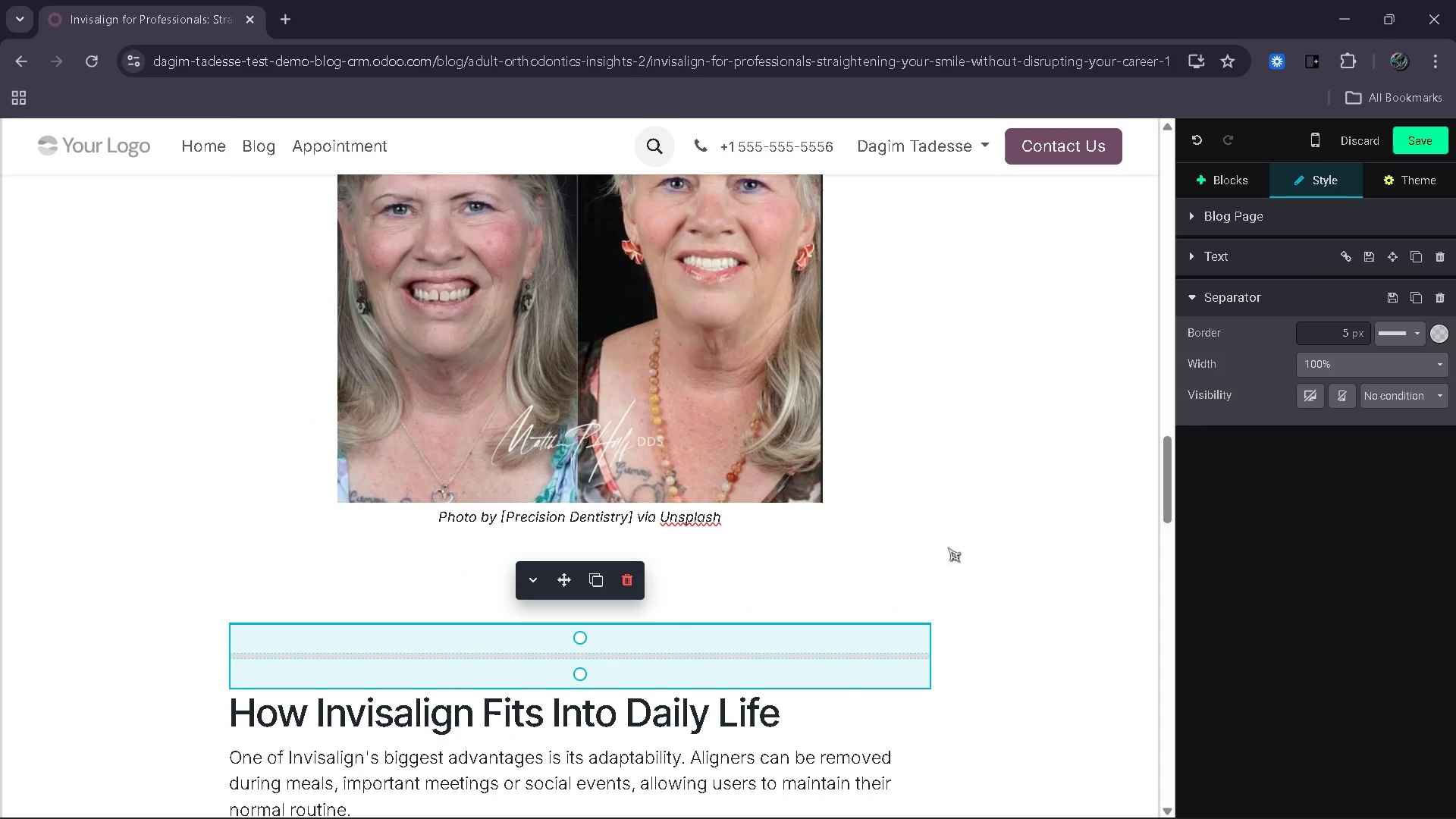 
left_click([752, 561])
 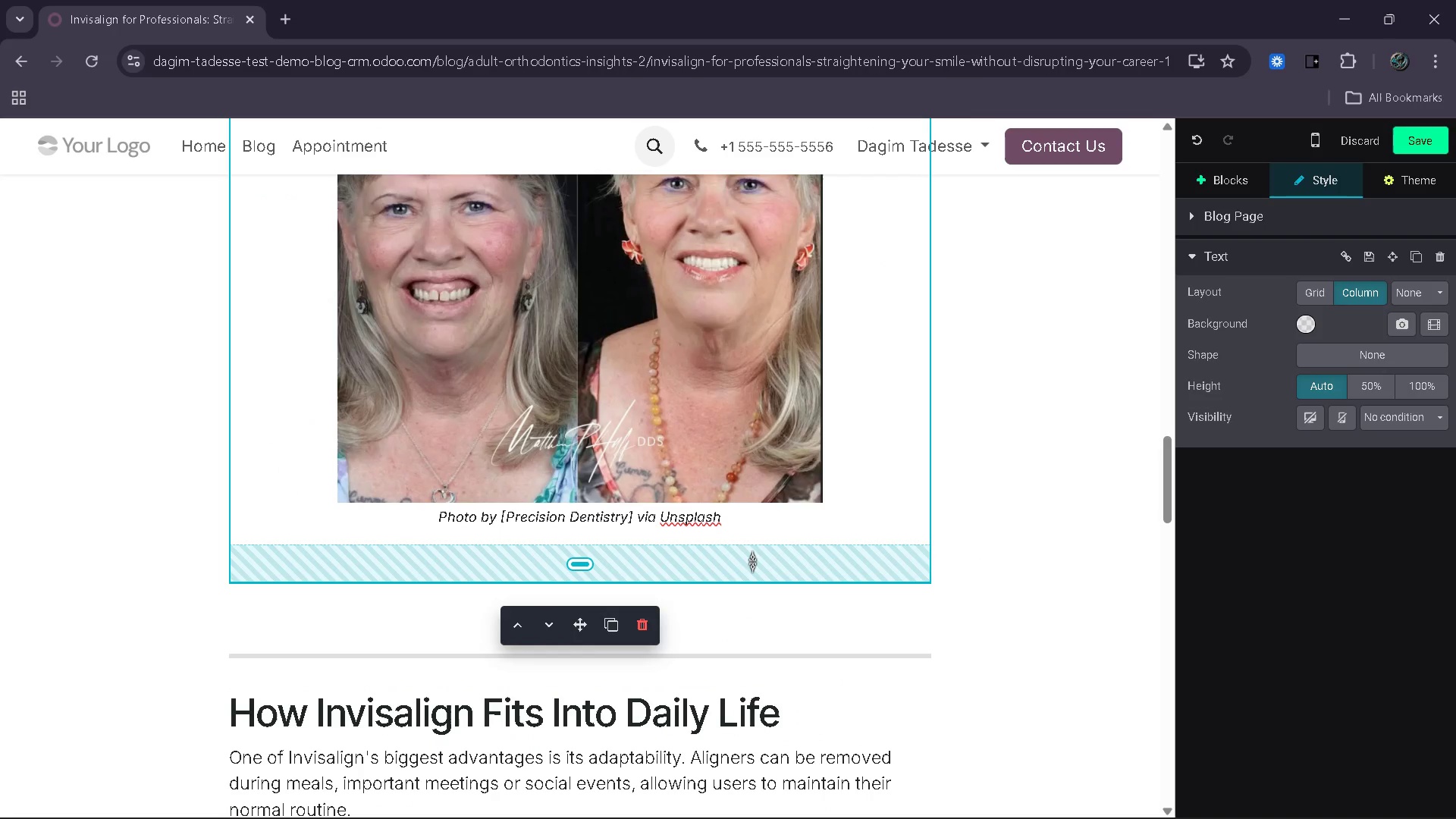 
left_click_drag(start_coordinate=[752, 561], to_coordinate=[754, 530])
 